 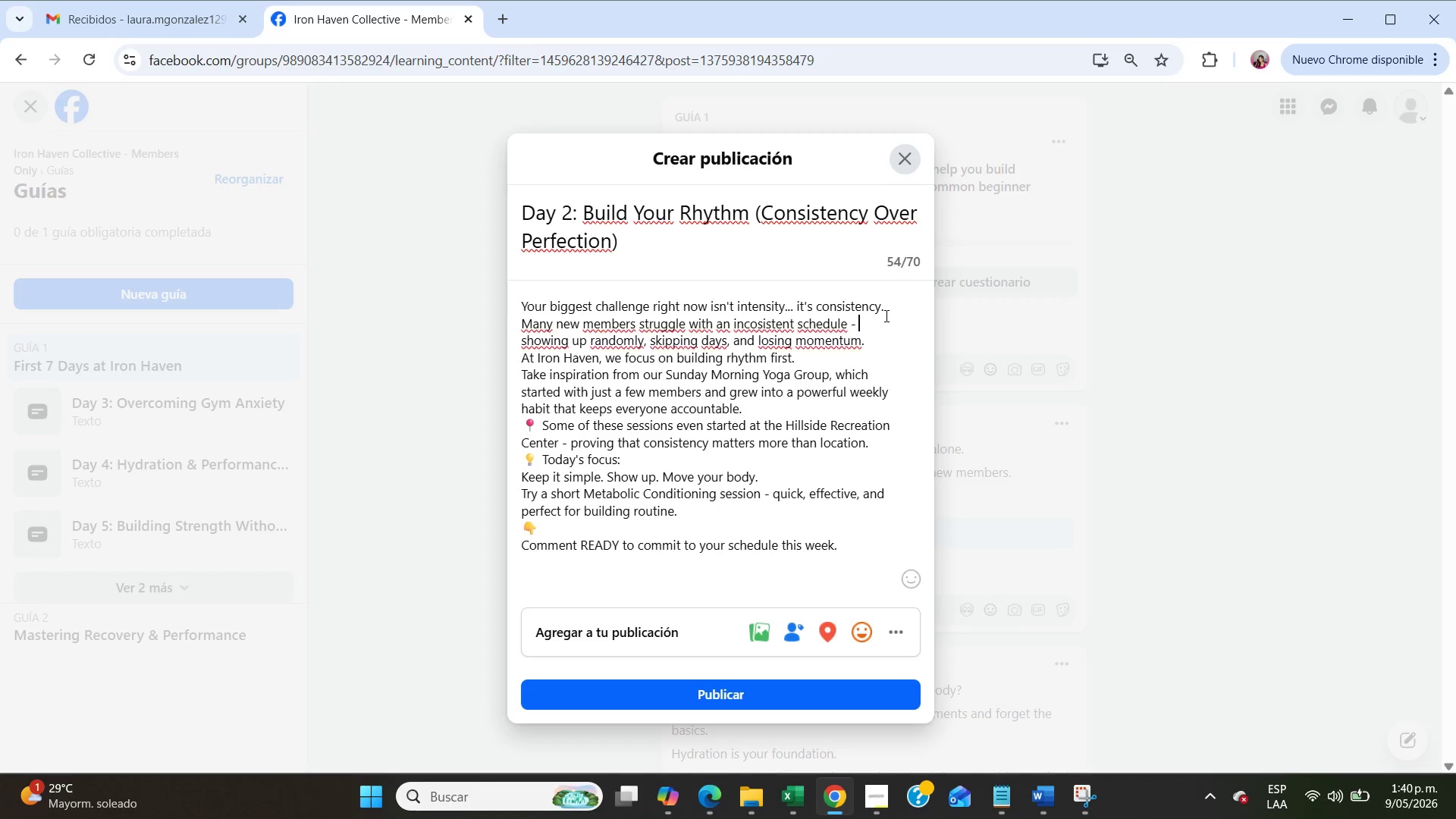 
left_click([885, 306])
 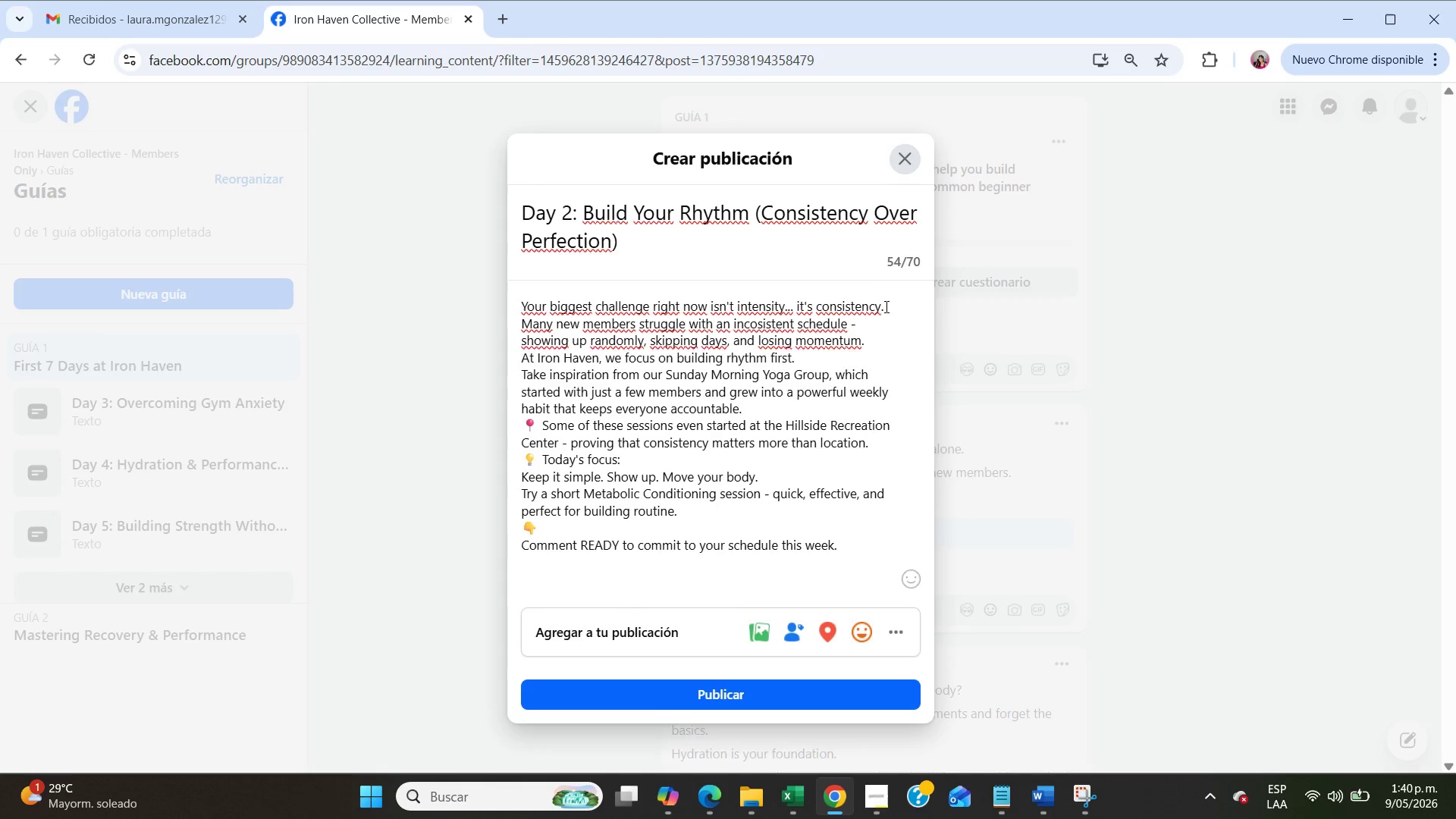 
key(Enter)
 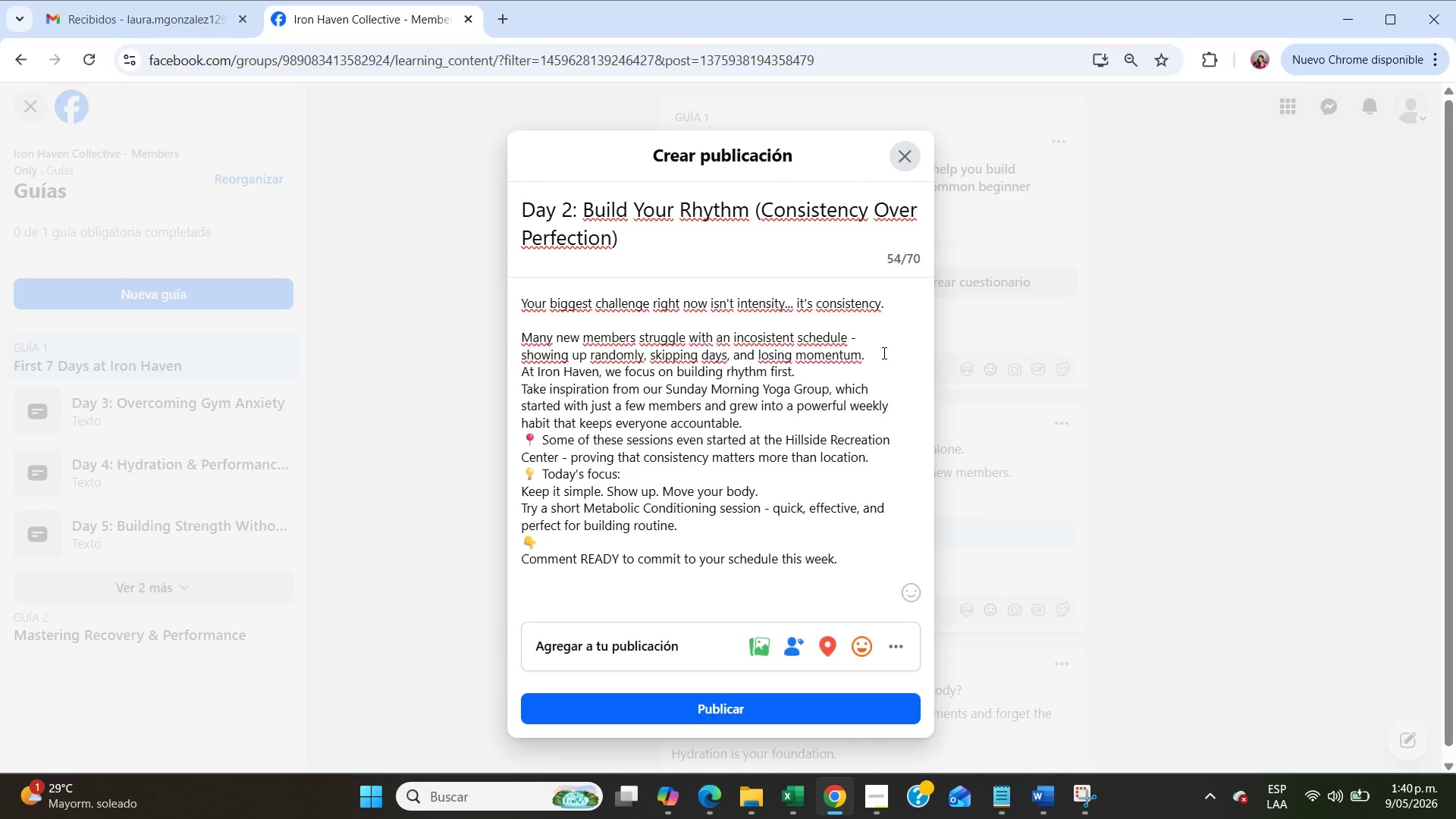 
left_click([883, 356])
 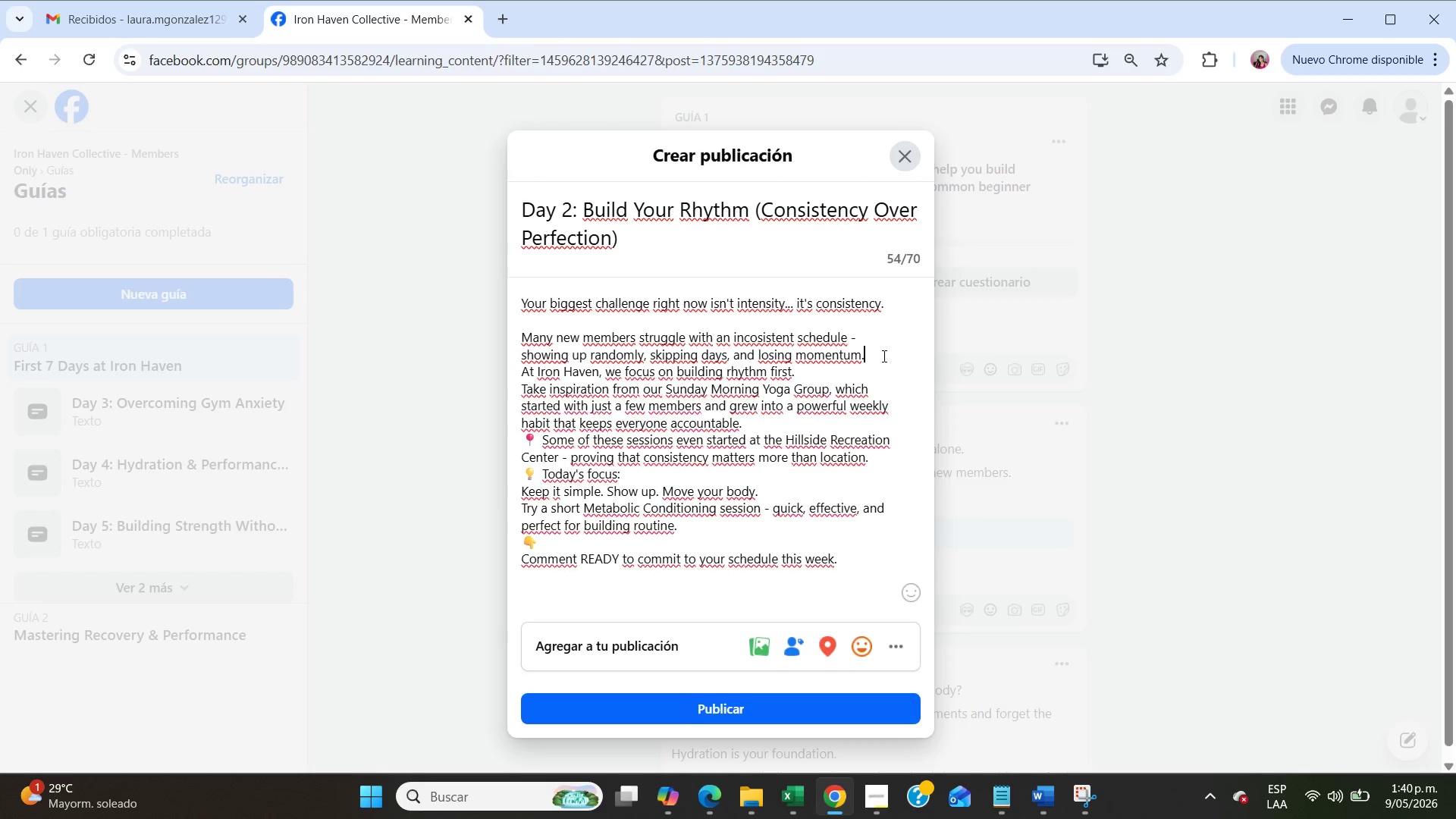 
key(Enter)
 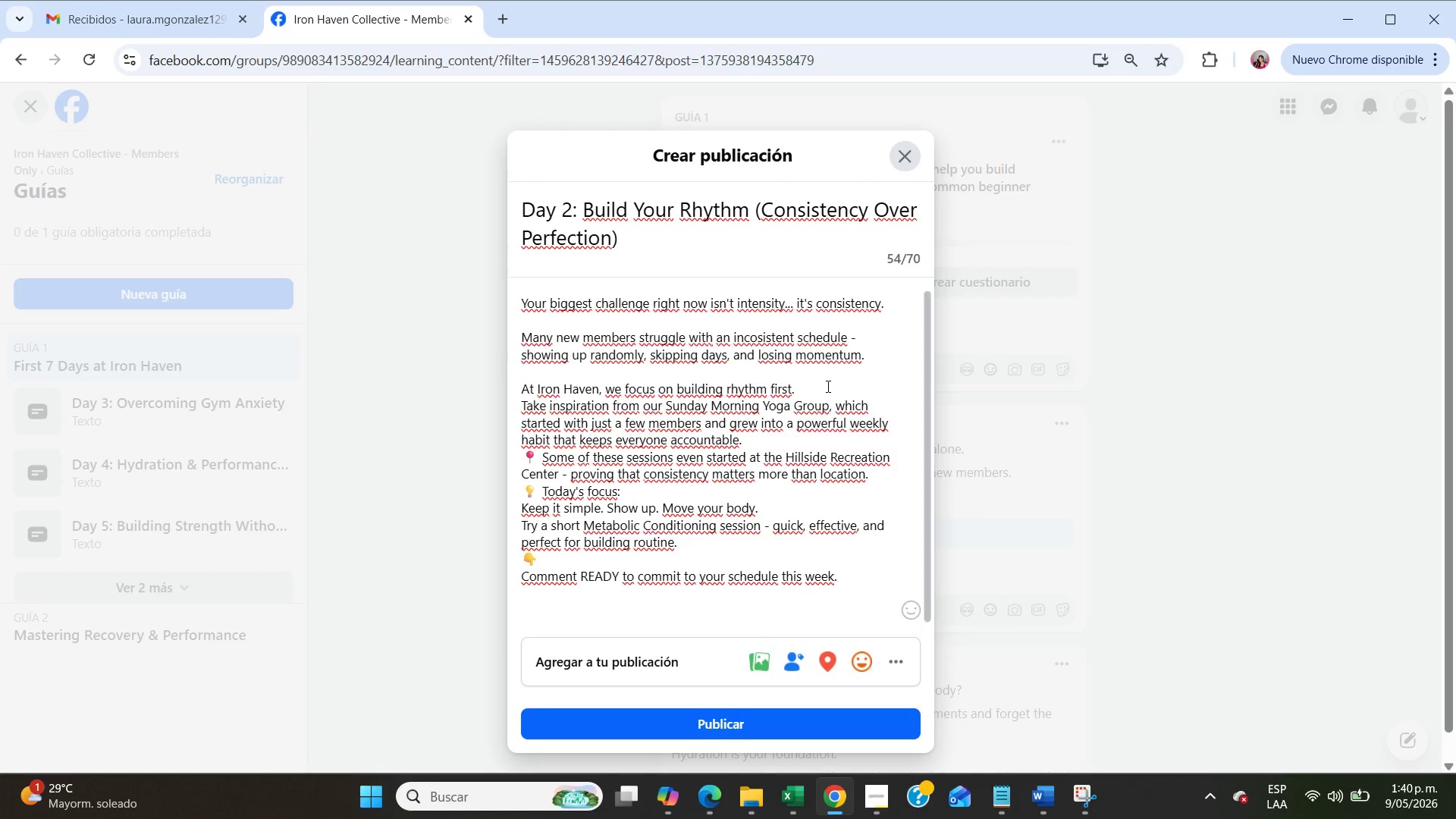 
left_click([827, 386])
 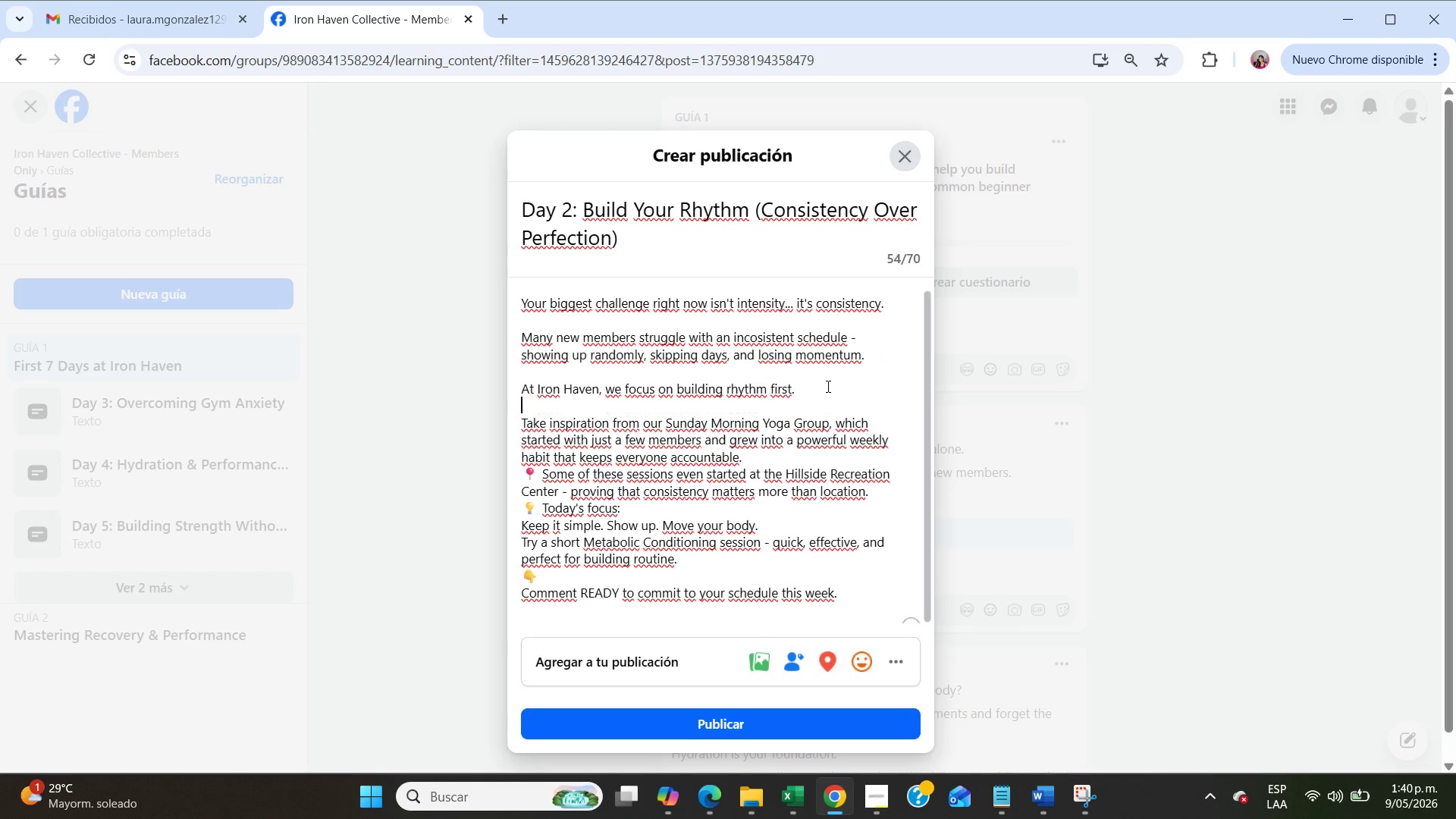 
key(Enter)
 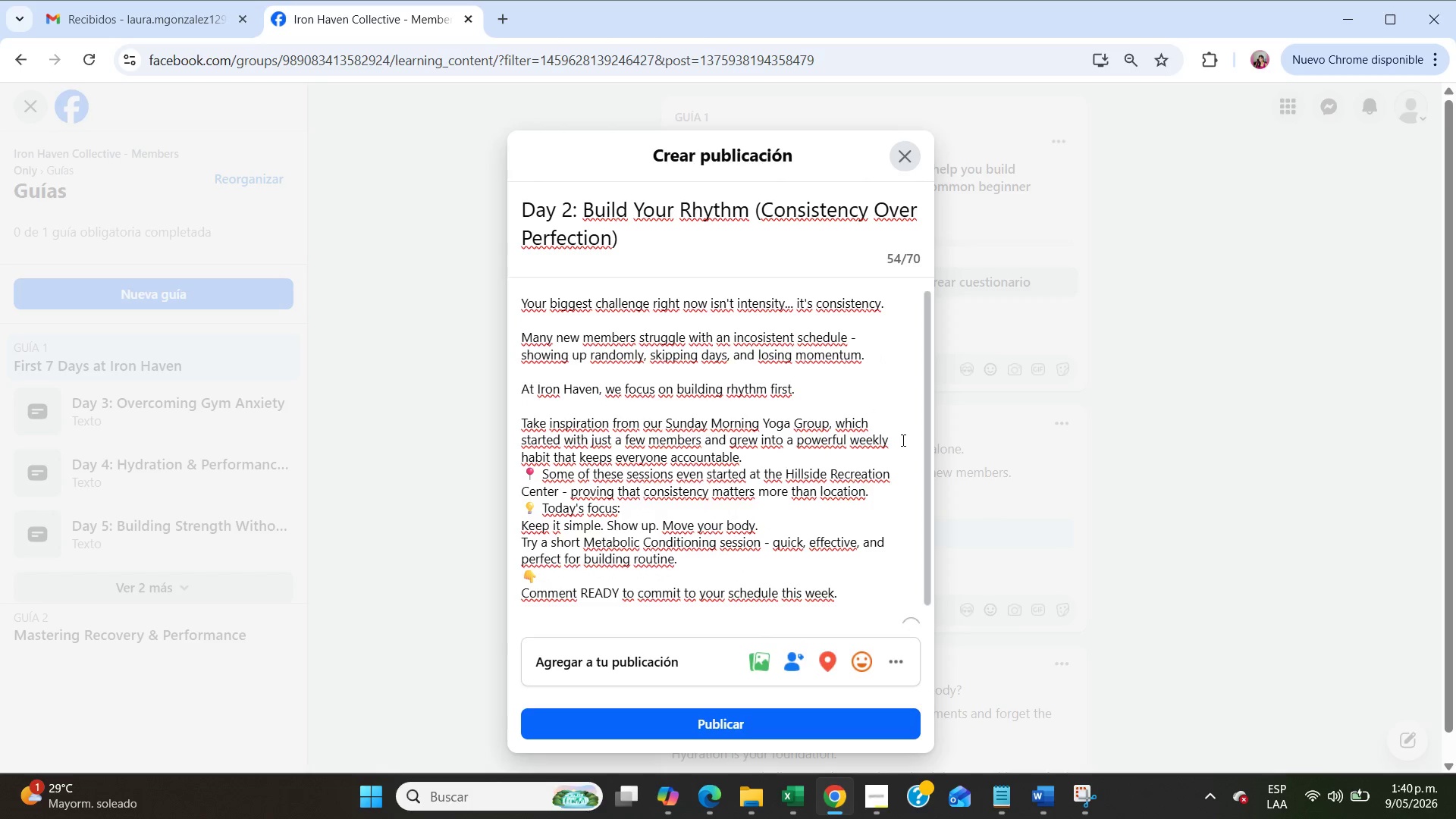 
left_click([776, 457])
 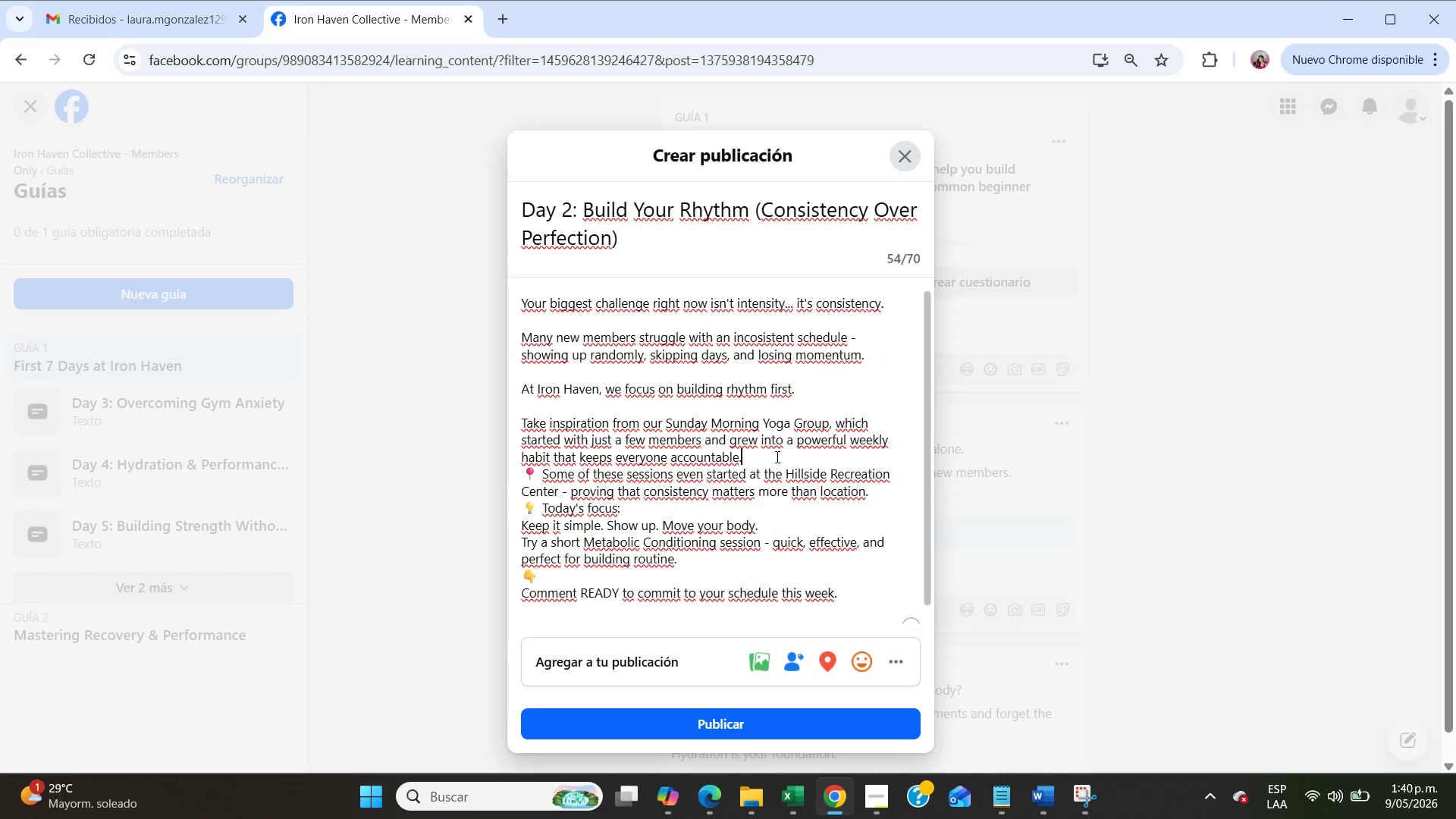 
key(Enter)
 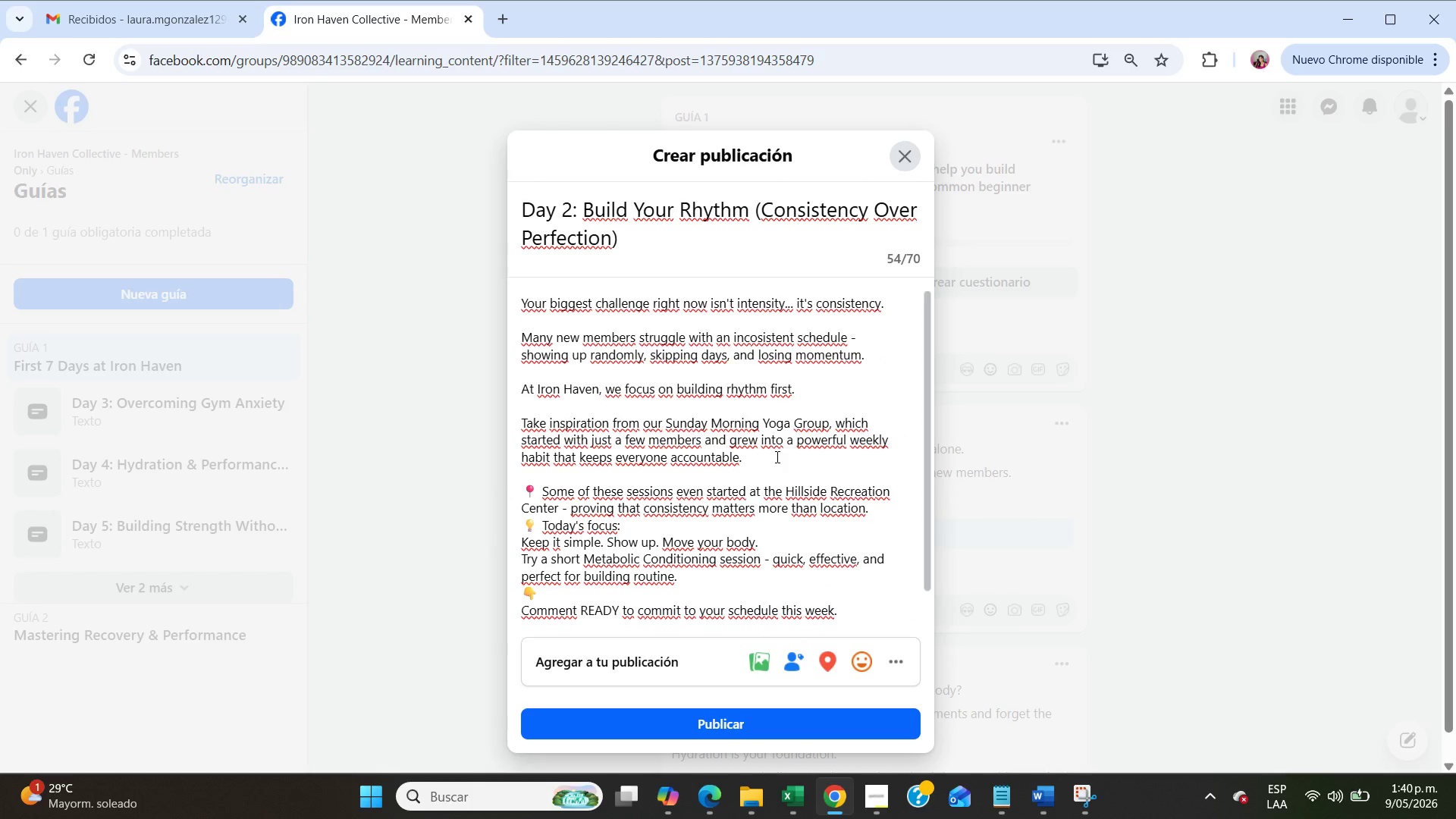 
scroll: coordinate [776, 457], scroll_direction: down, amount: 2.0
 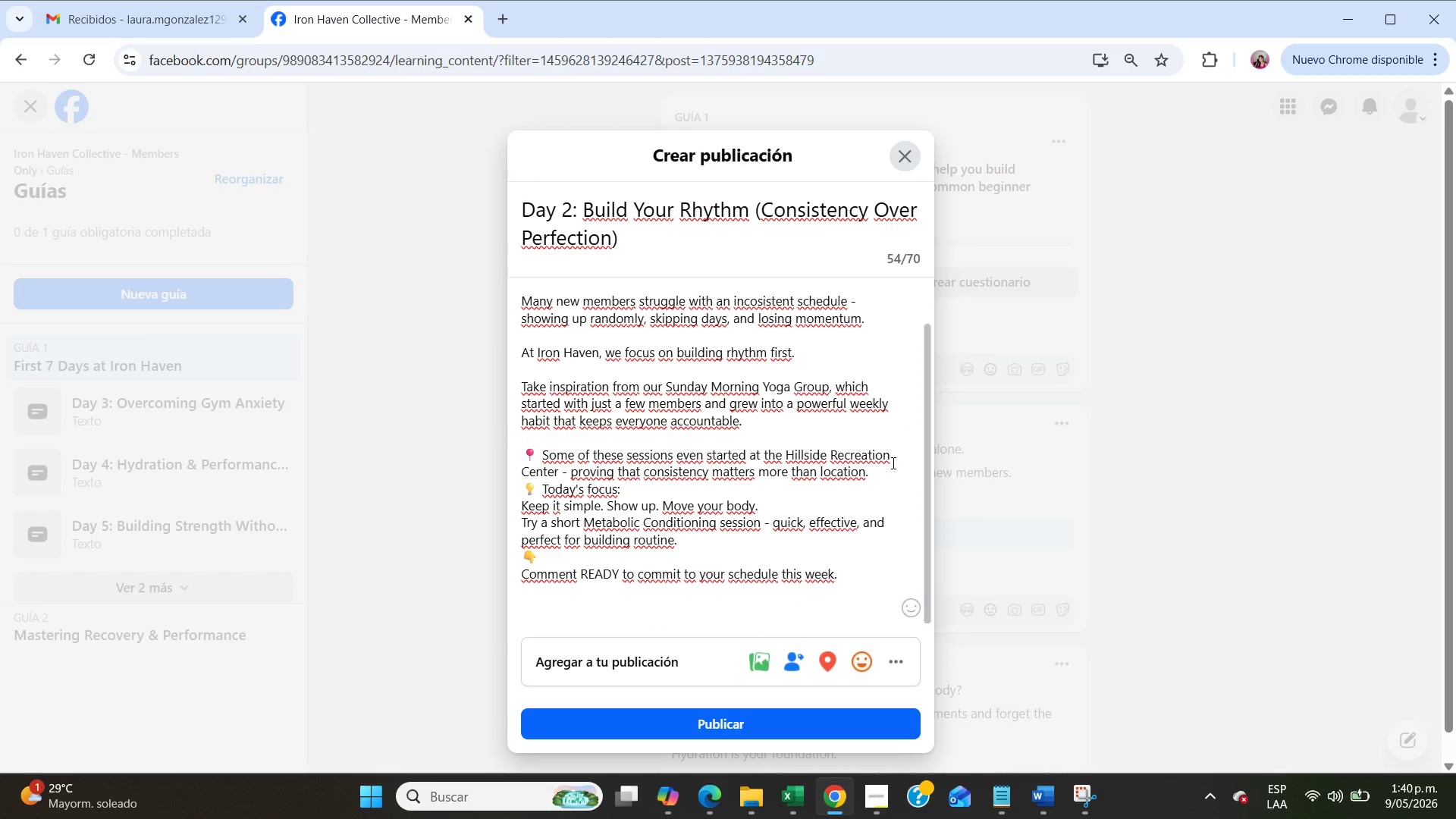 
left_click([874, 475])
 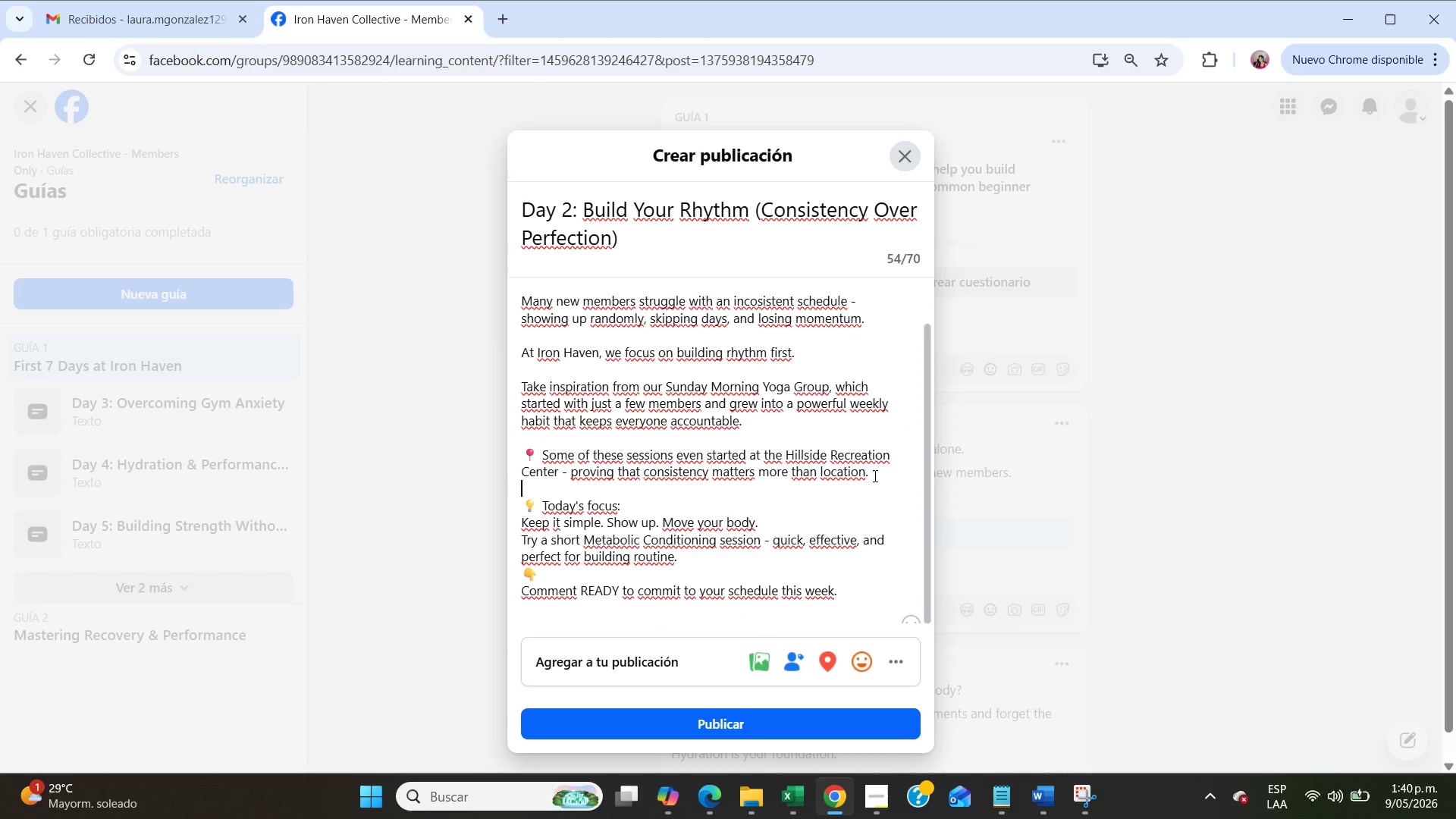 
key(Enter)
 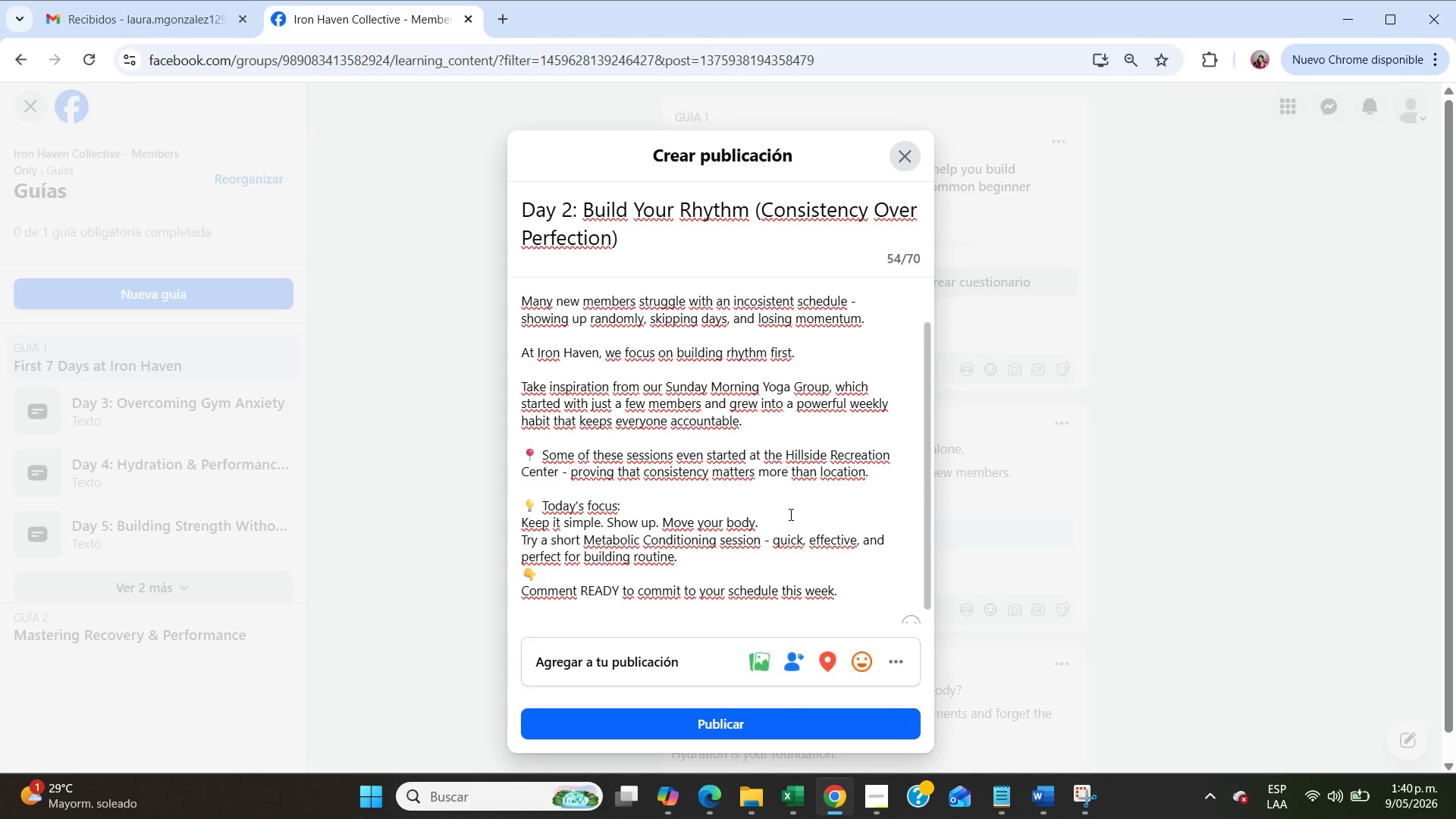 
left_click([788, 521])
 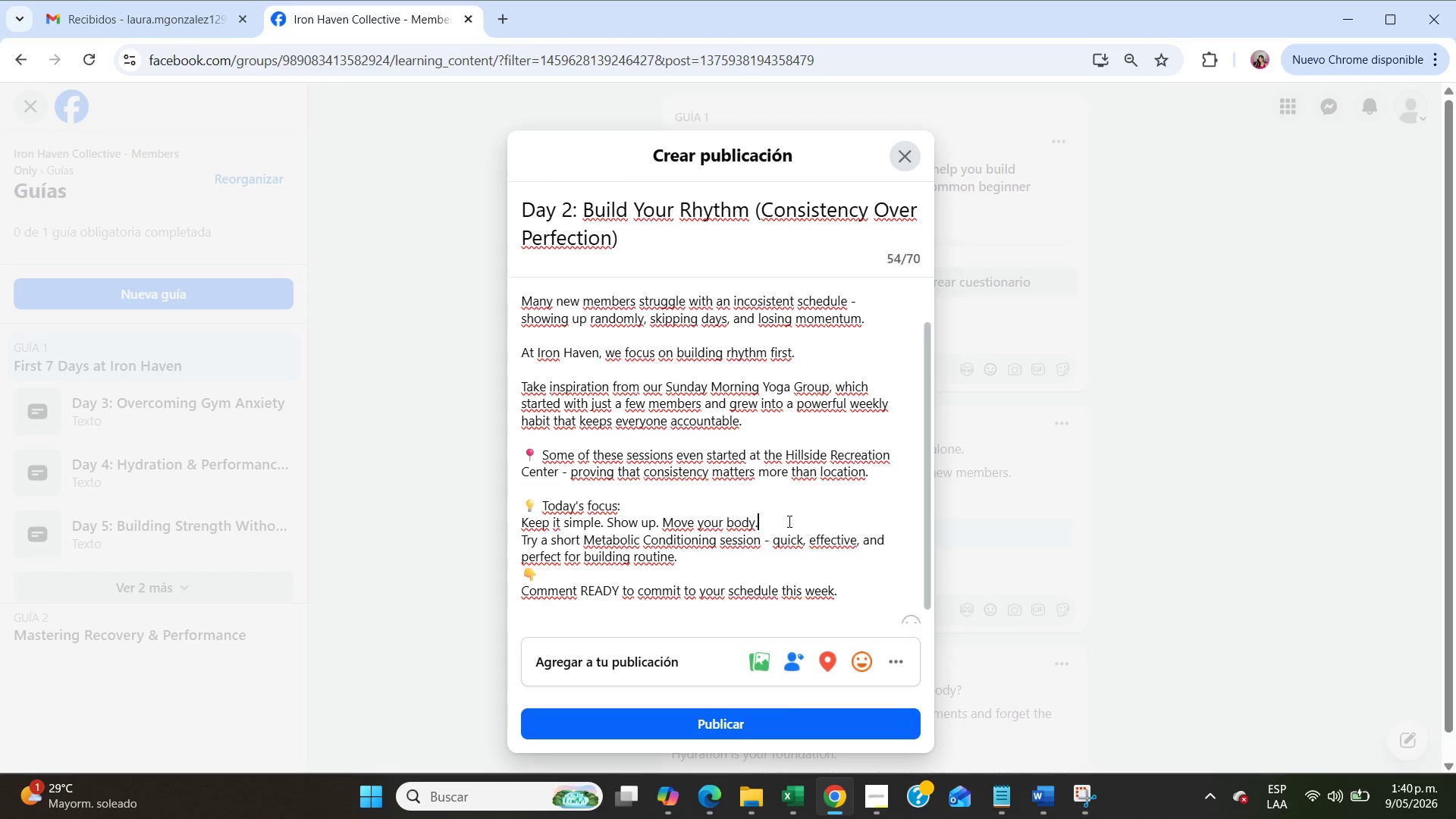 
key(Enter)
 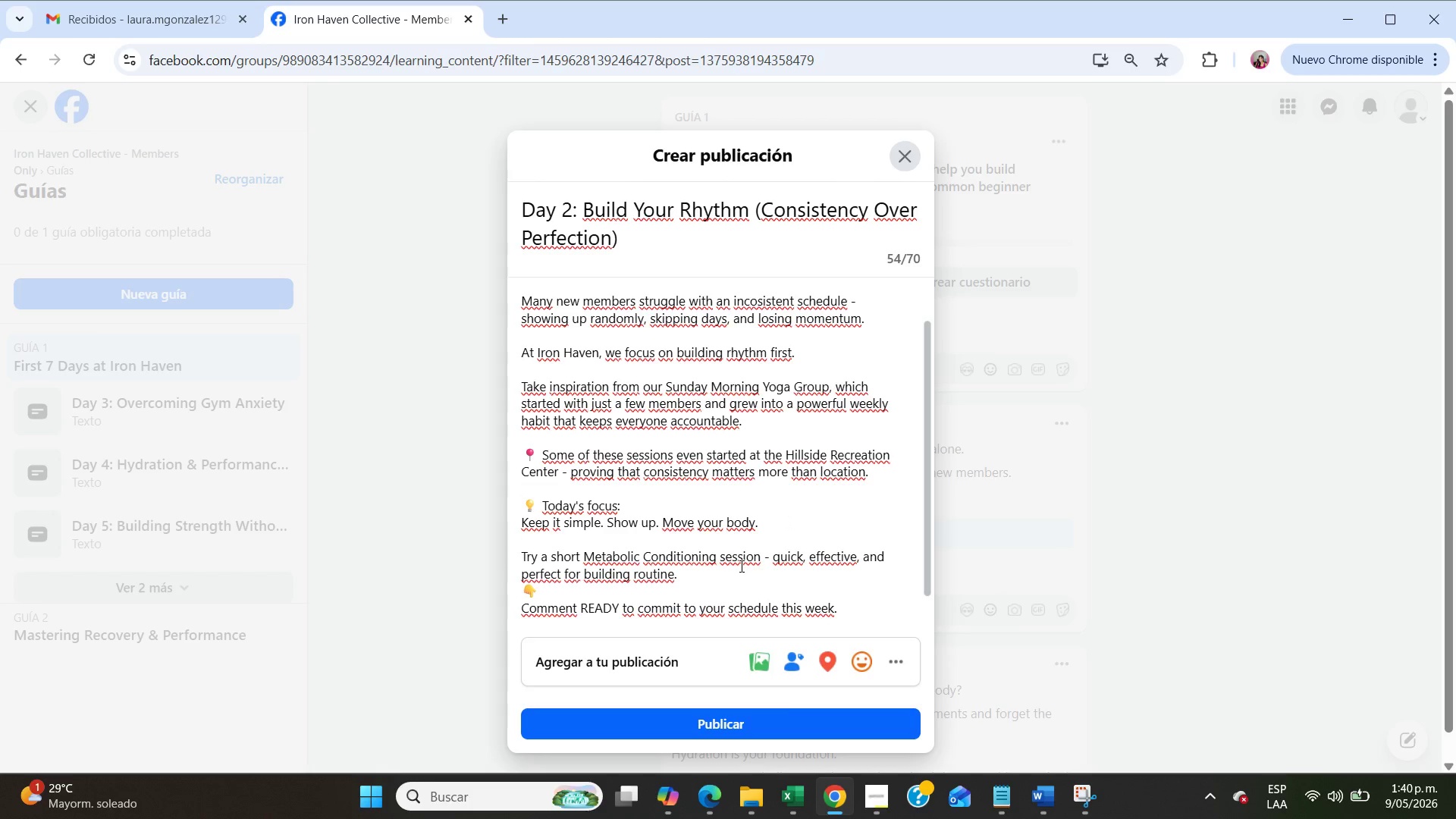 
left_click([723, 567])
 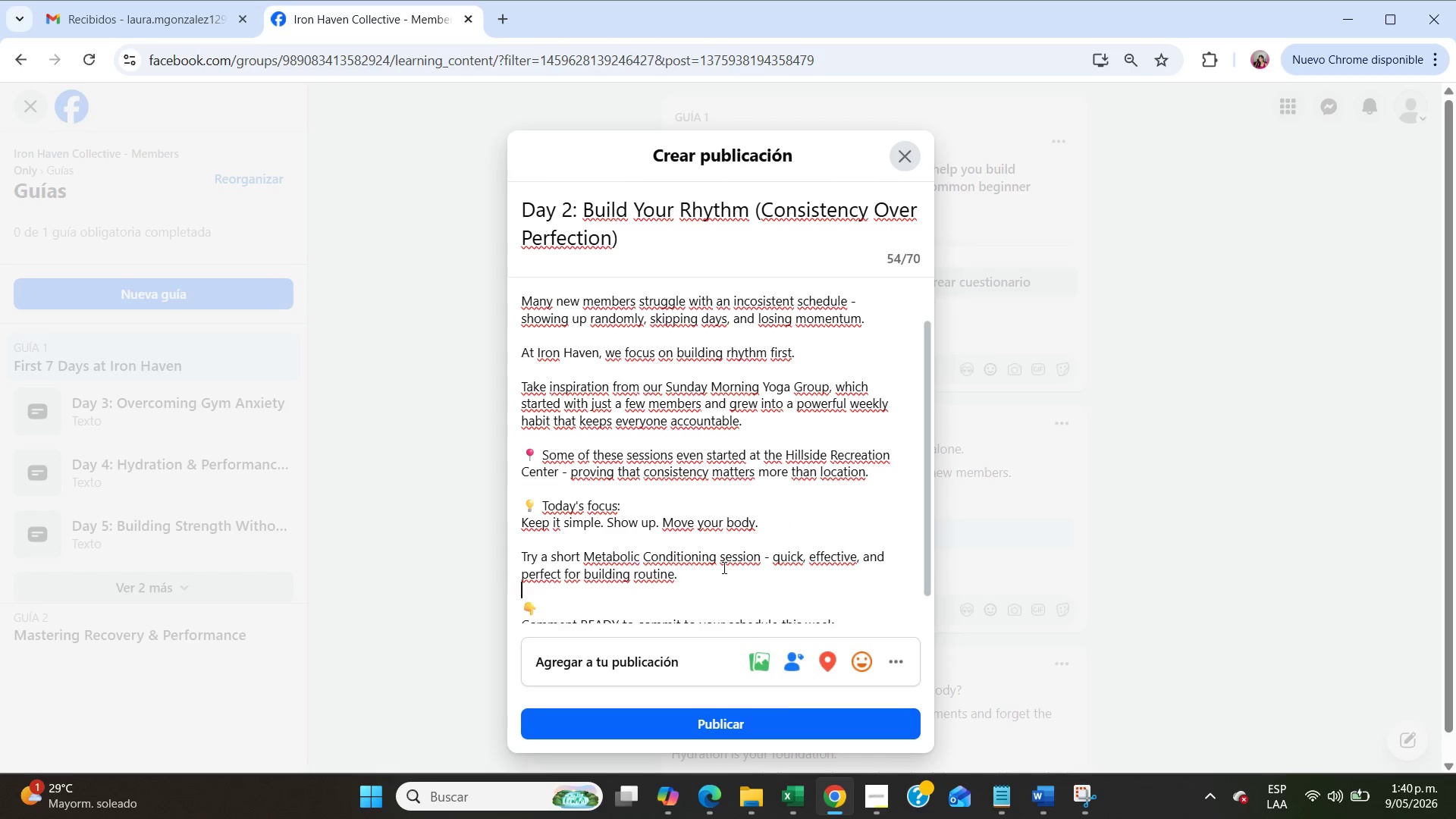 
key(Enter)
 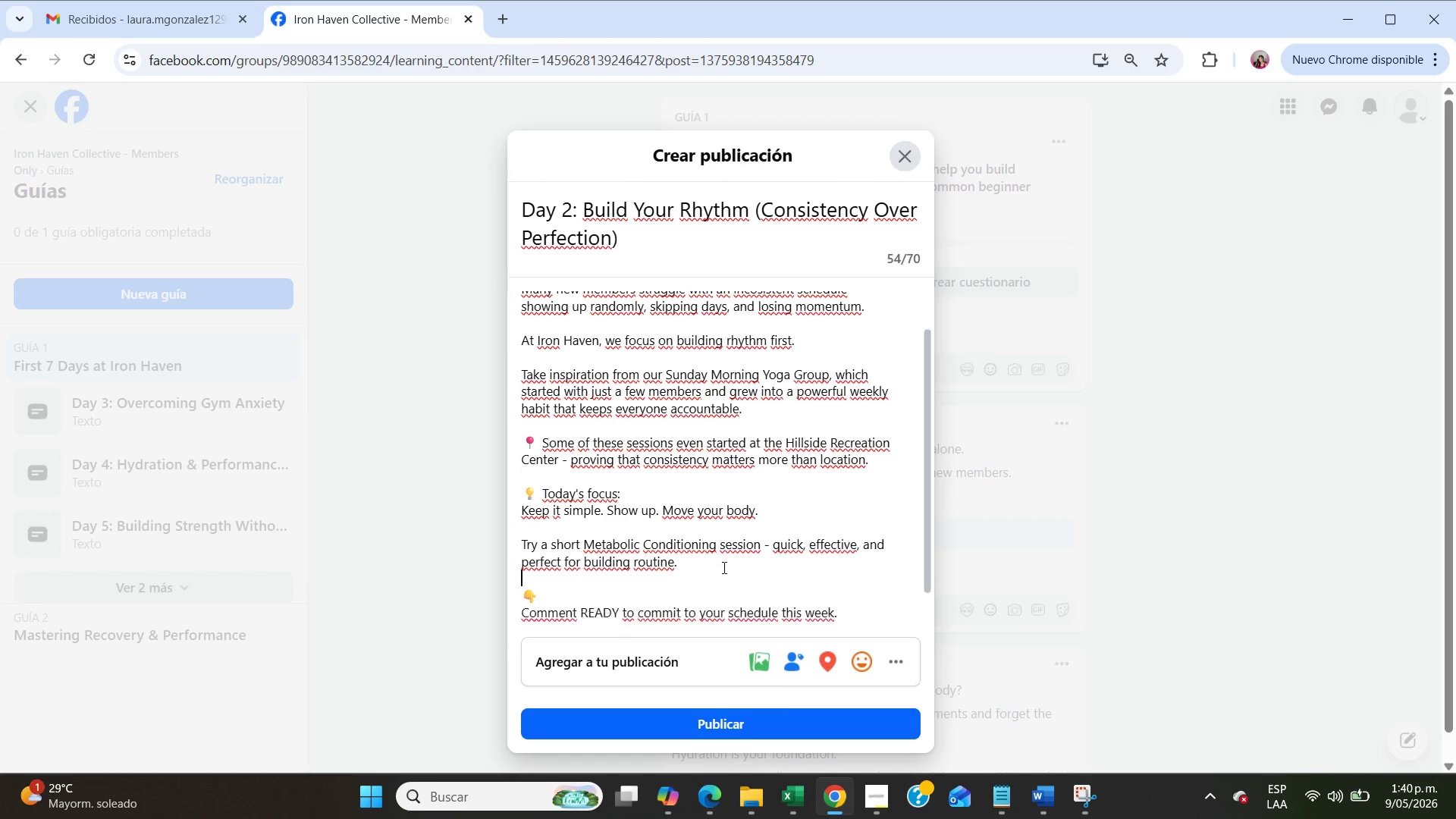 
scroll: coordinate [723, 567], scroll_direction: down, amount: 5.0
 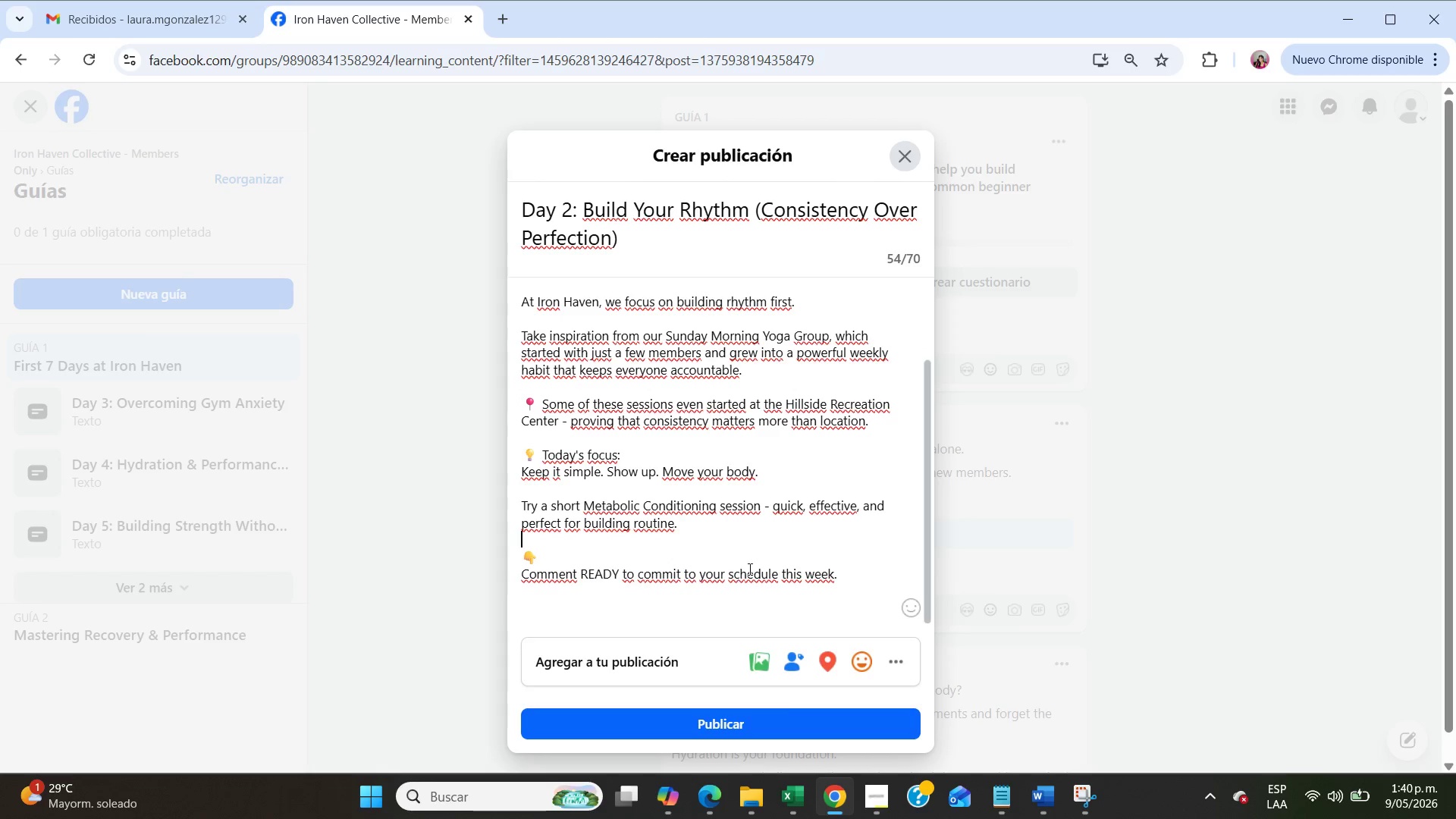 
scroll: coordinate [800, 516], scroll_direction: up, amount: 10.0
 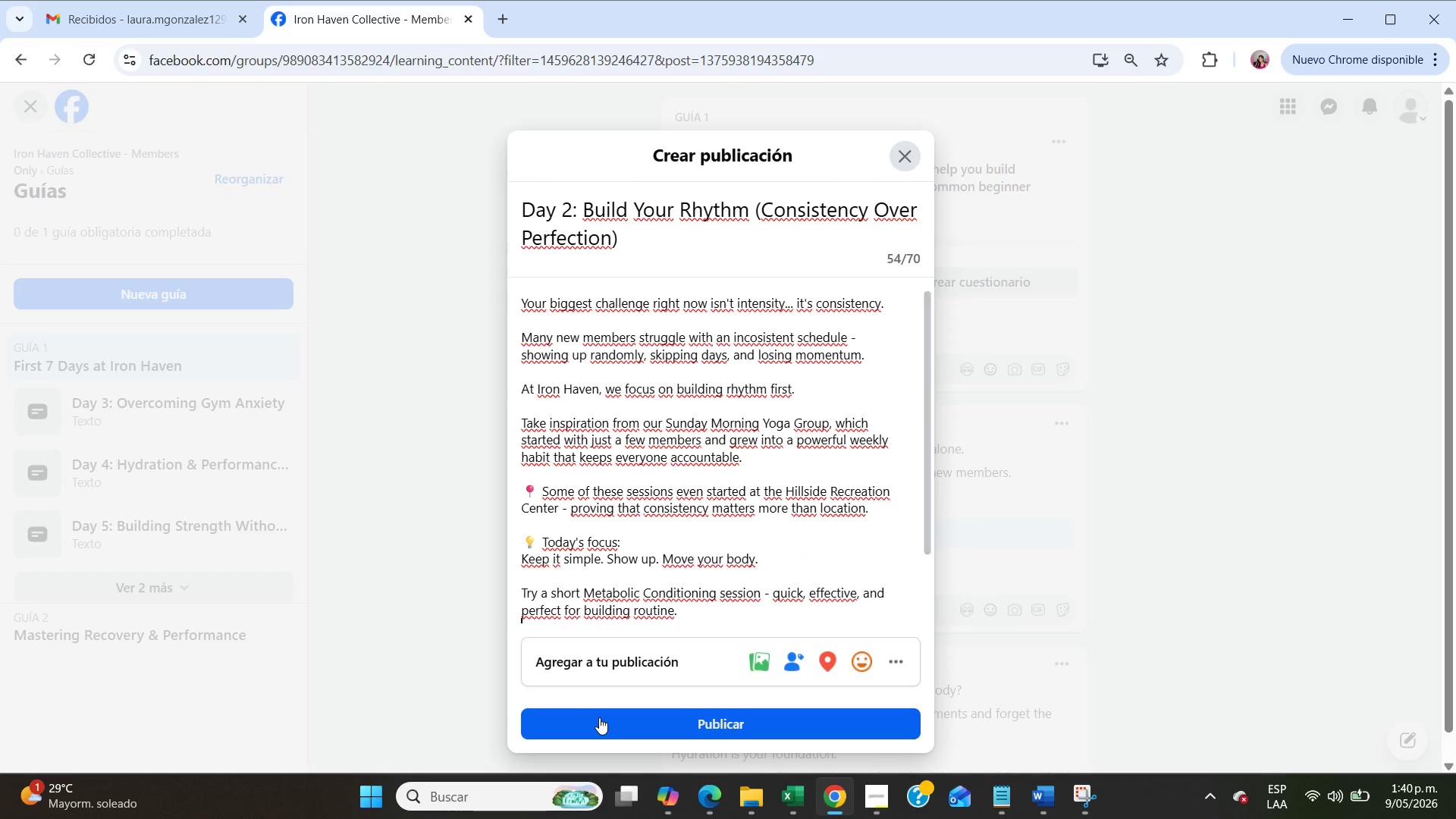 
left_click([599, 717])
 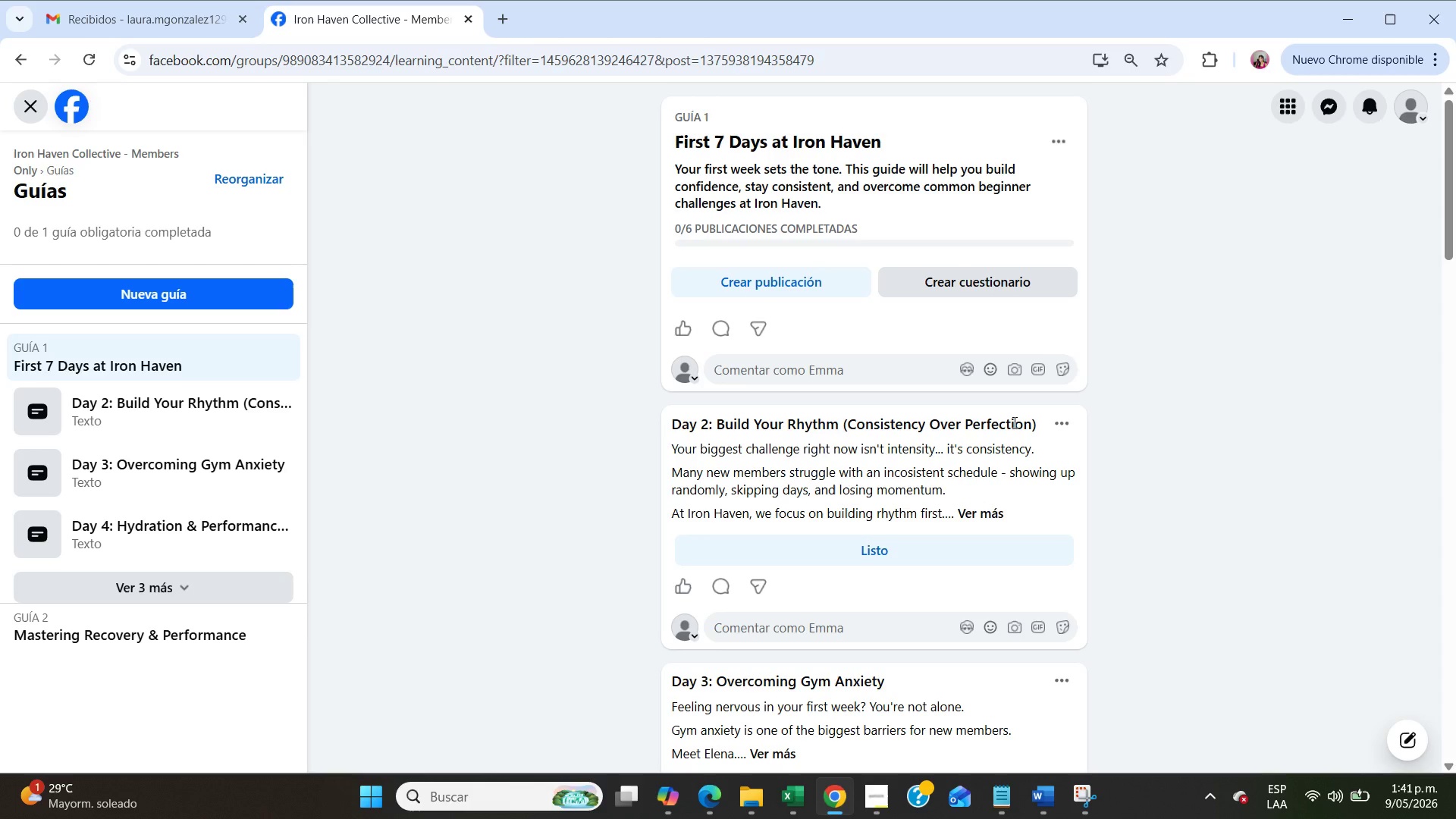 
wait(12.91)
 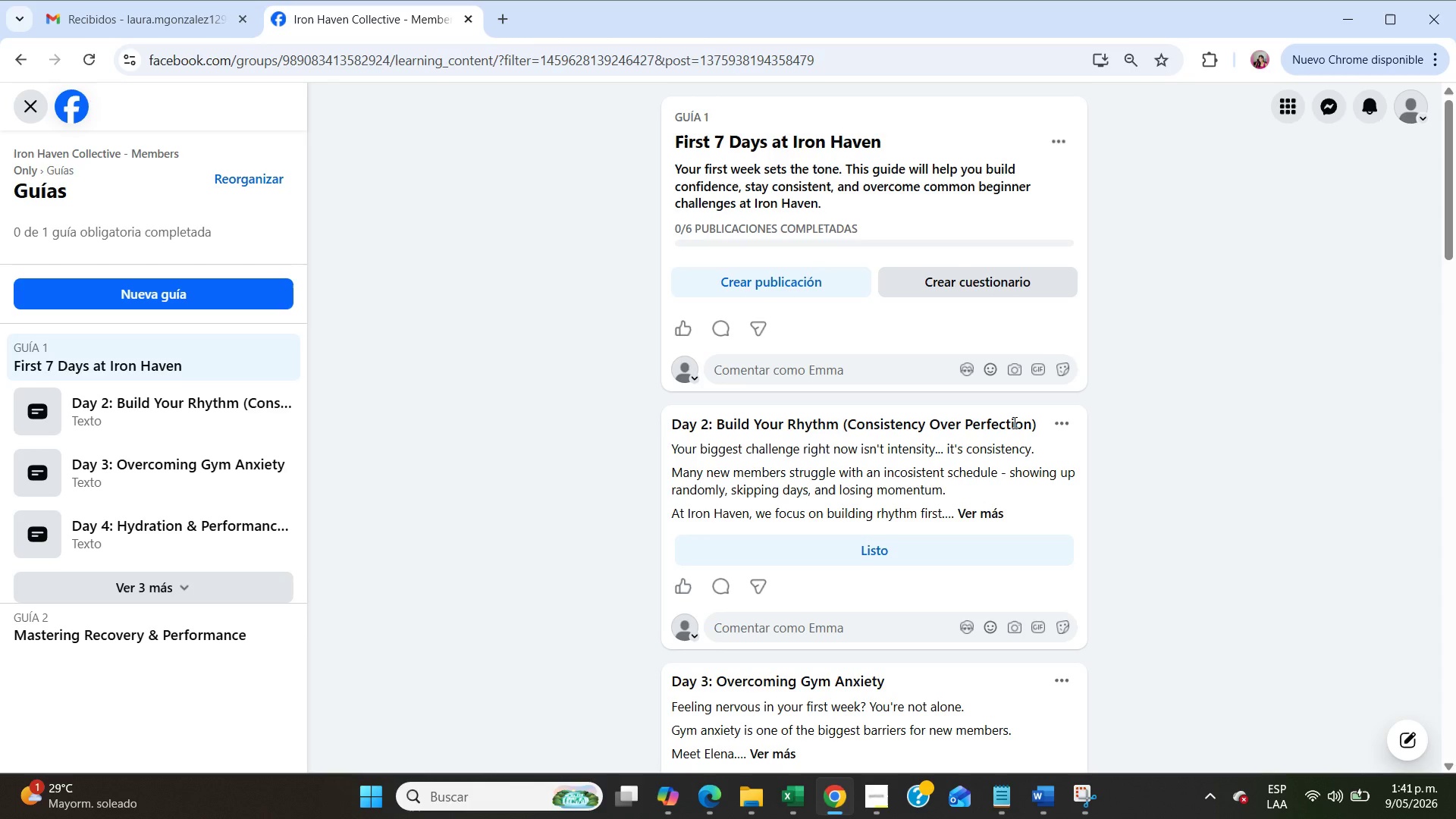 
left_click([834, 273])
 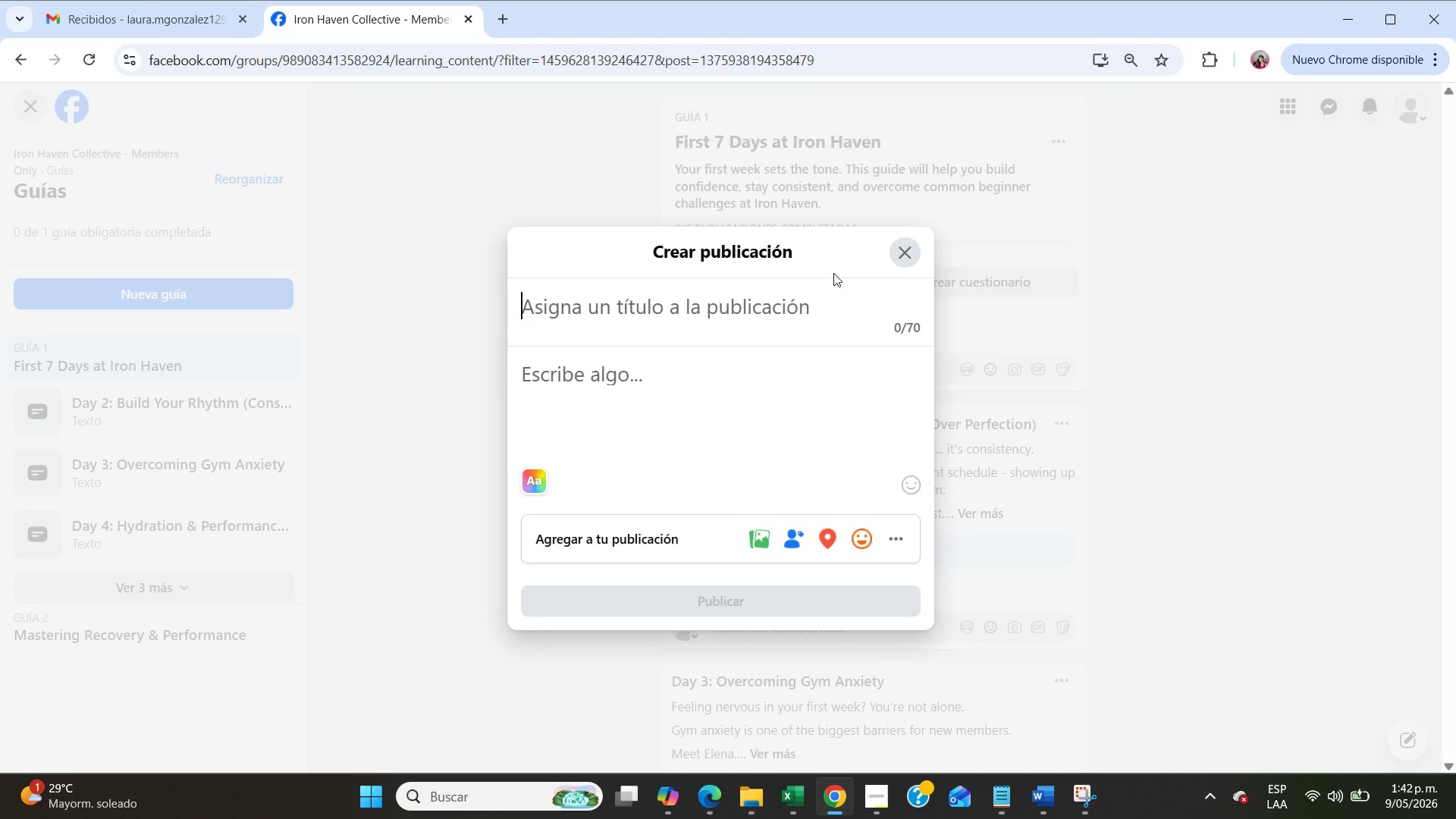 
wait(71.22)
 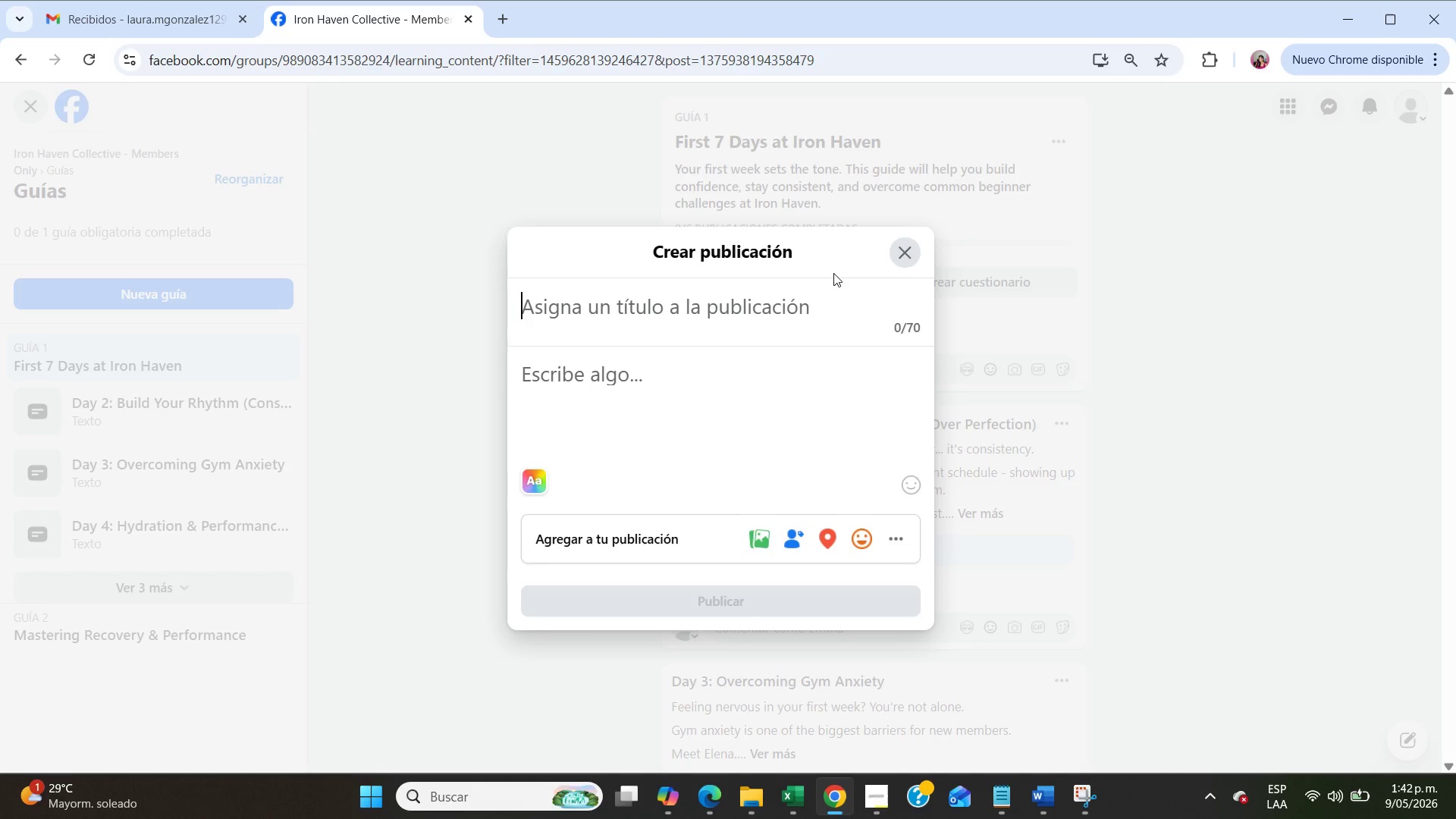 
left_click([1089, 722])
 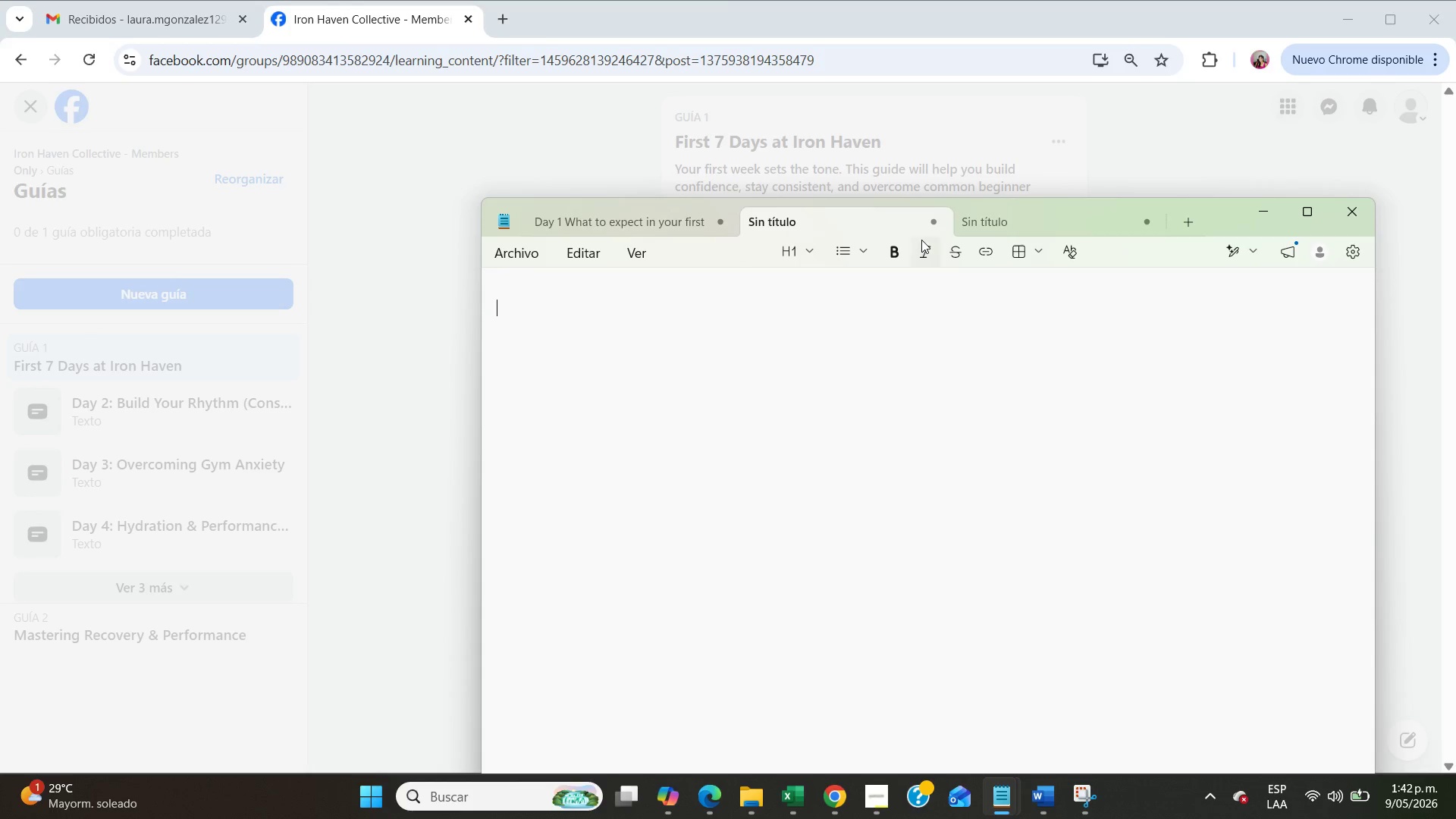 
left_click([930, 228])
 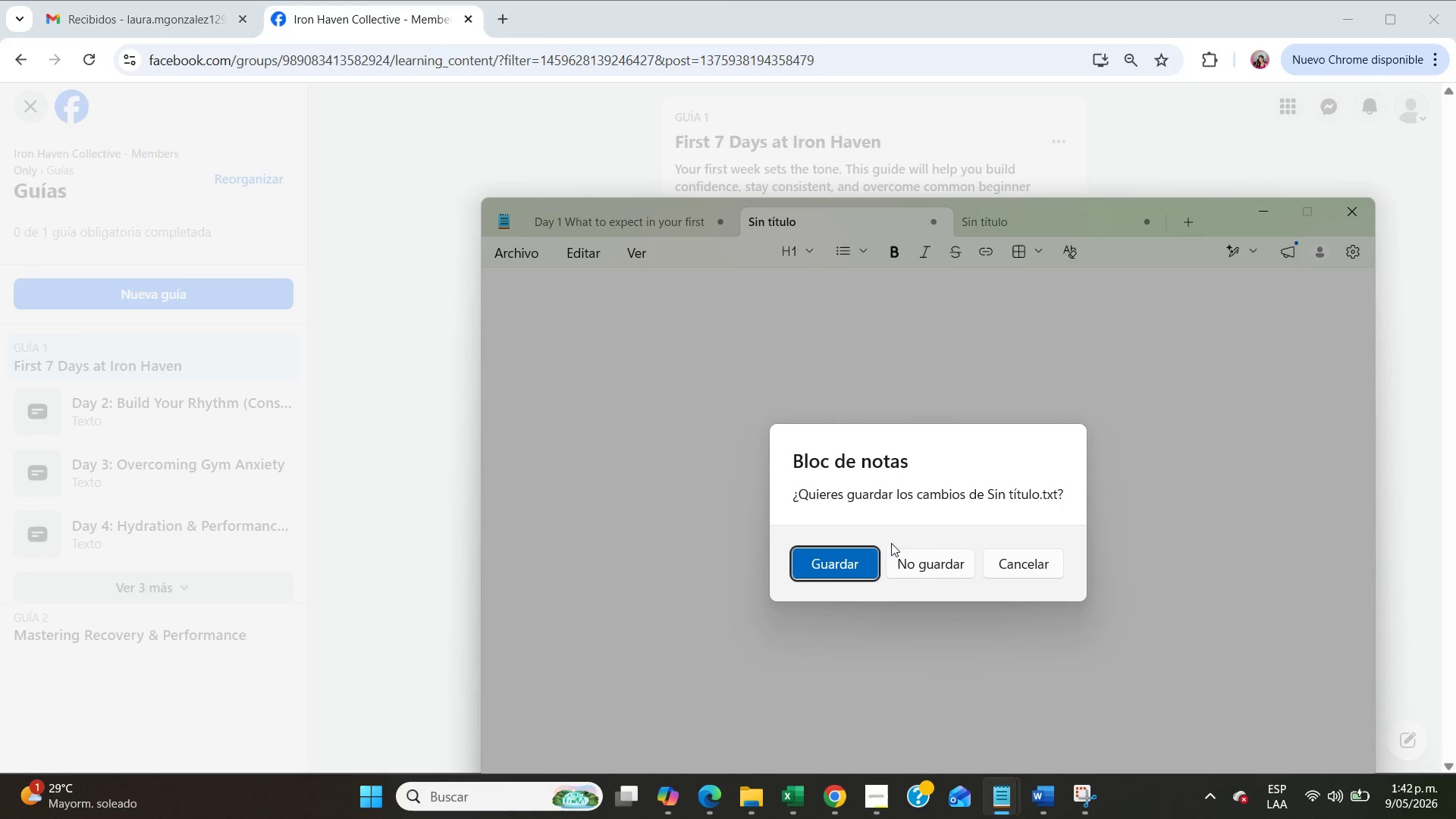 
left_click([908, 557])
 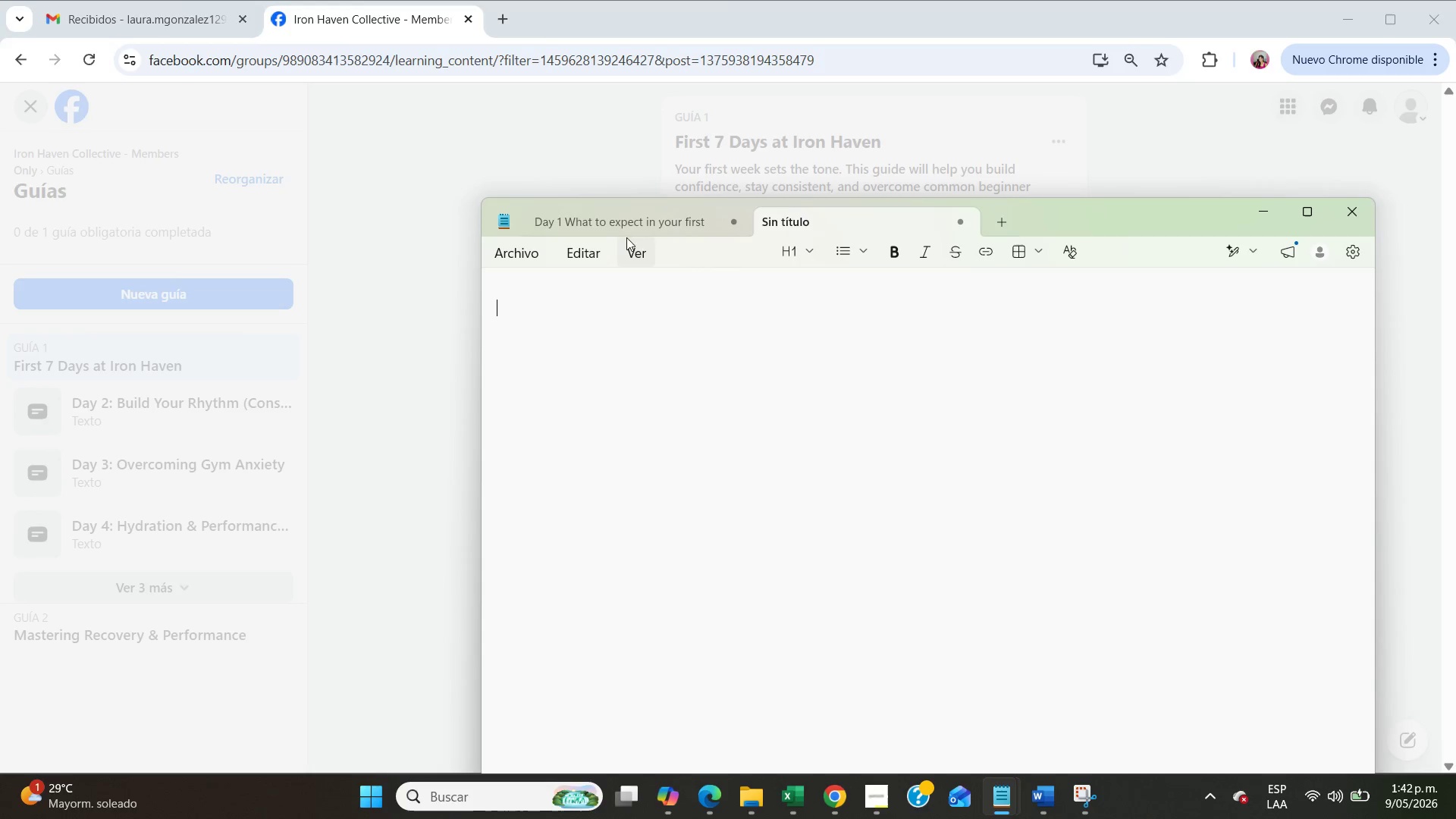 
left_click([620, 224])
 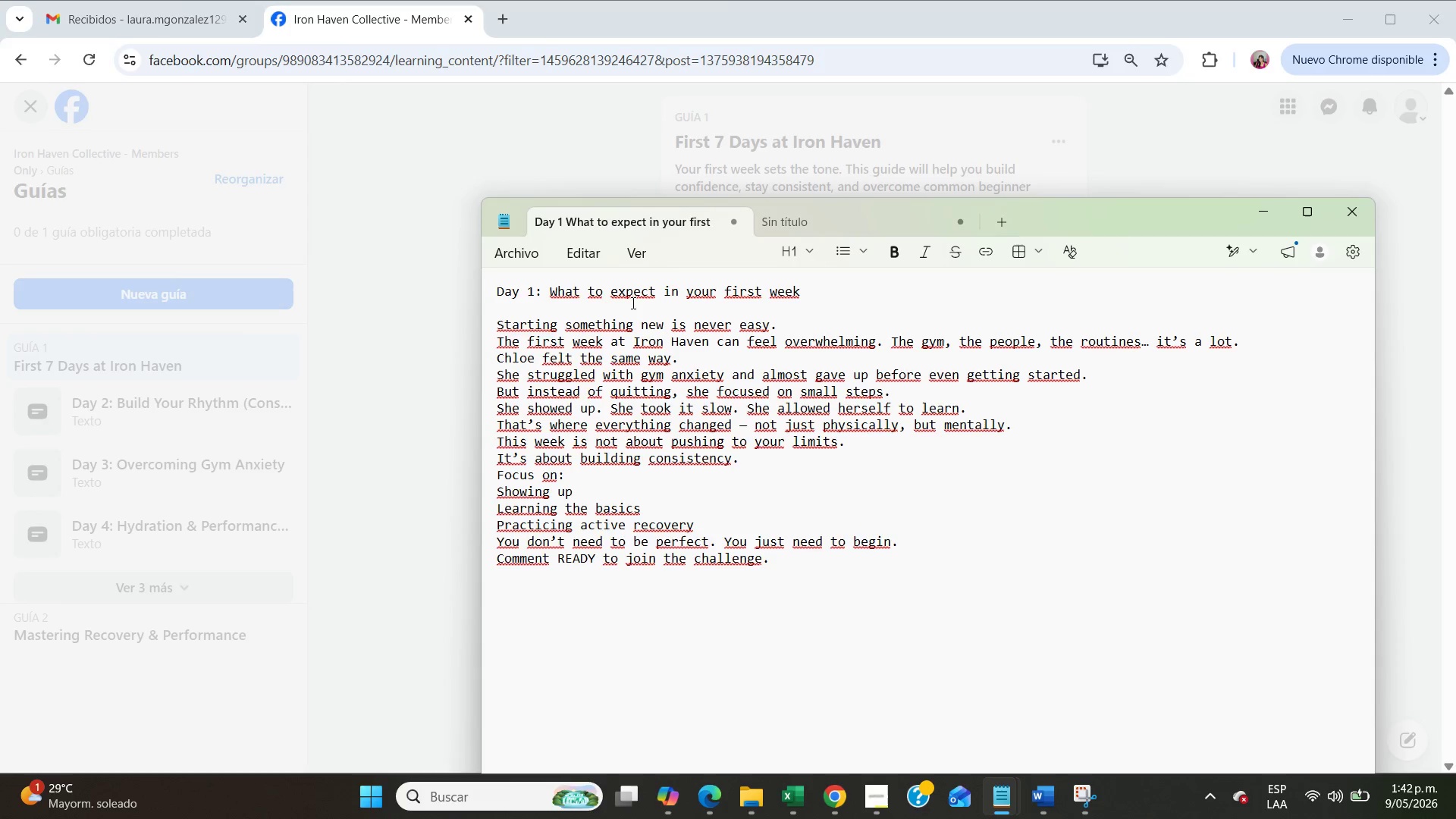 
double_click([632, 300])
 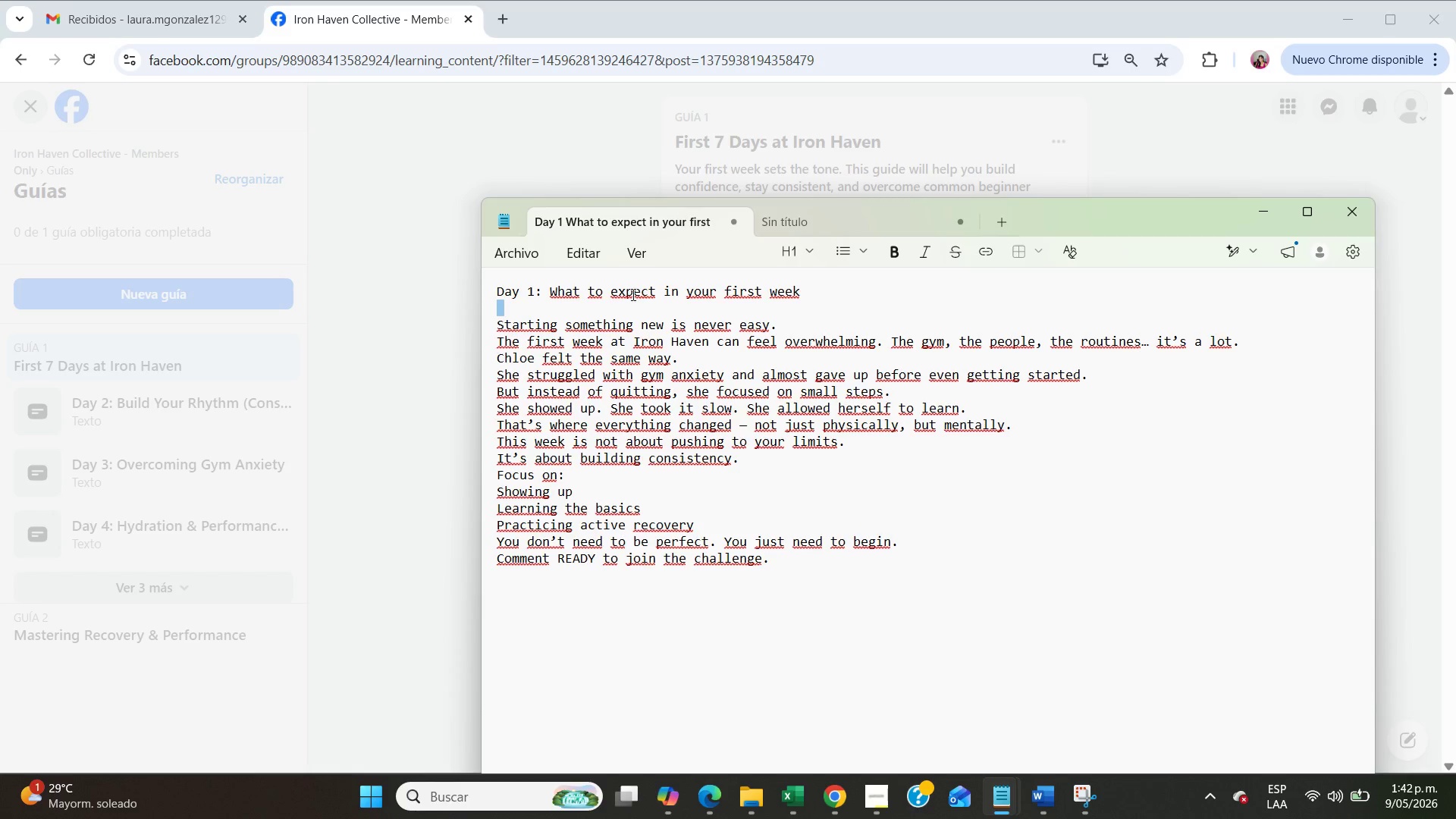 
double_click([632, 294])
 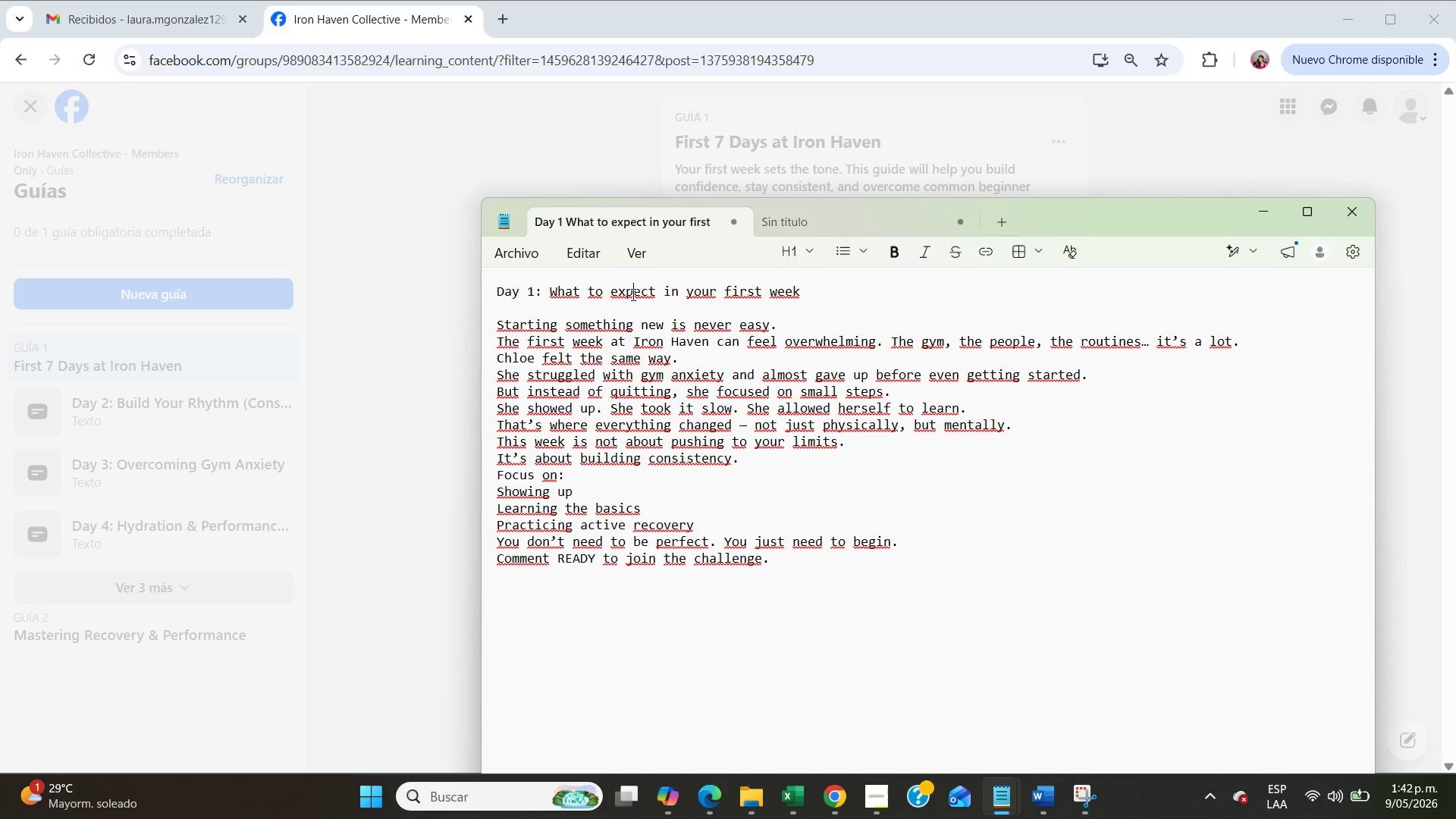 
triple_click([632, 294])
 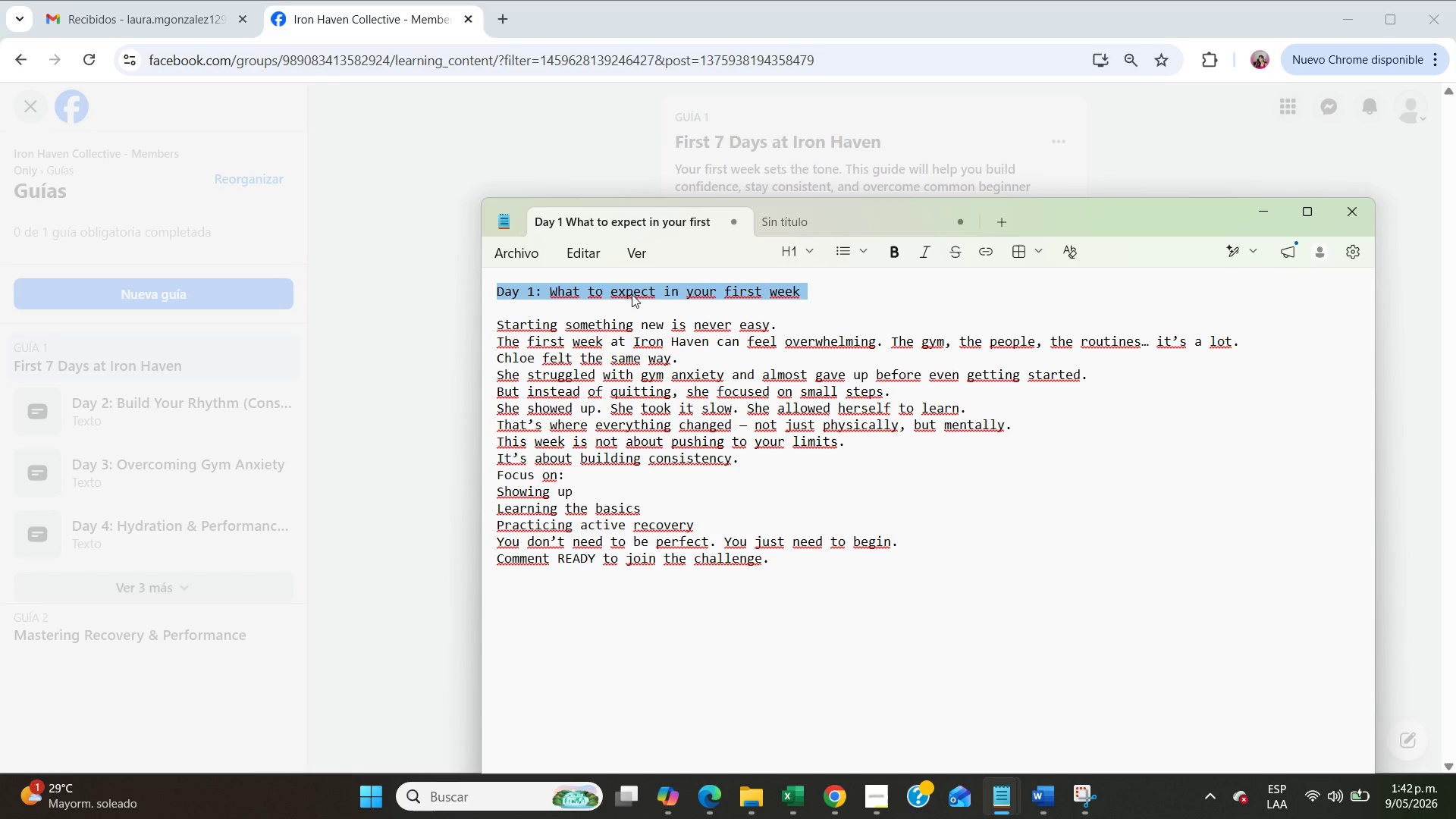 
triple_click([632, 294])
 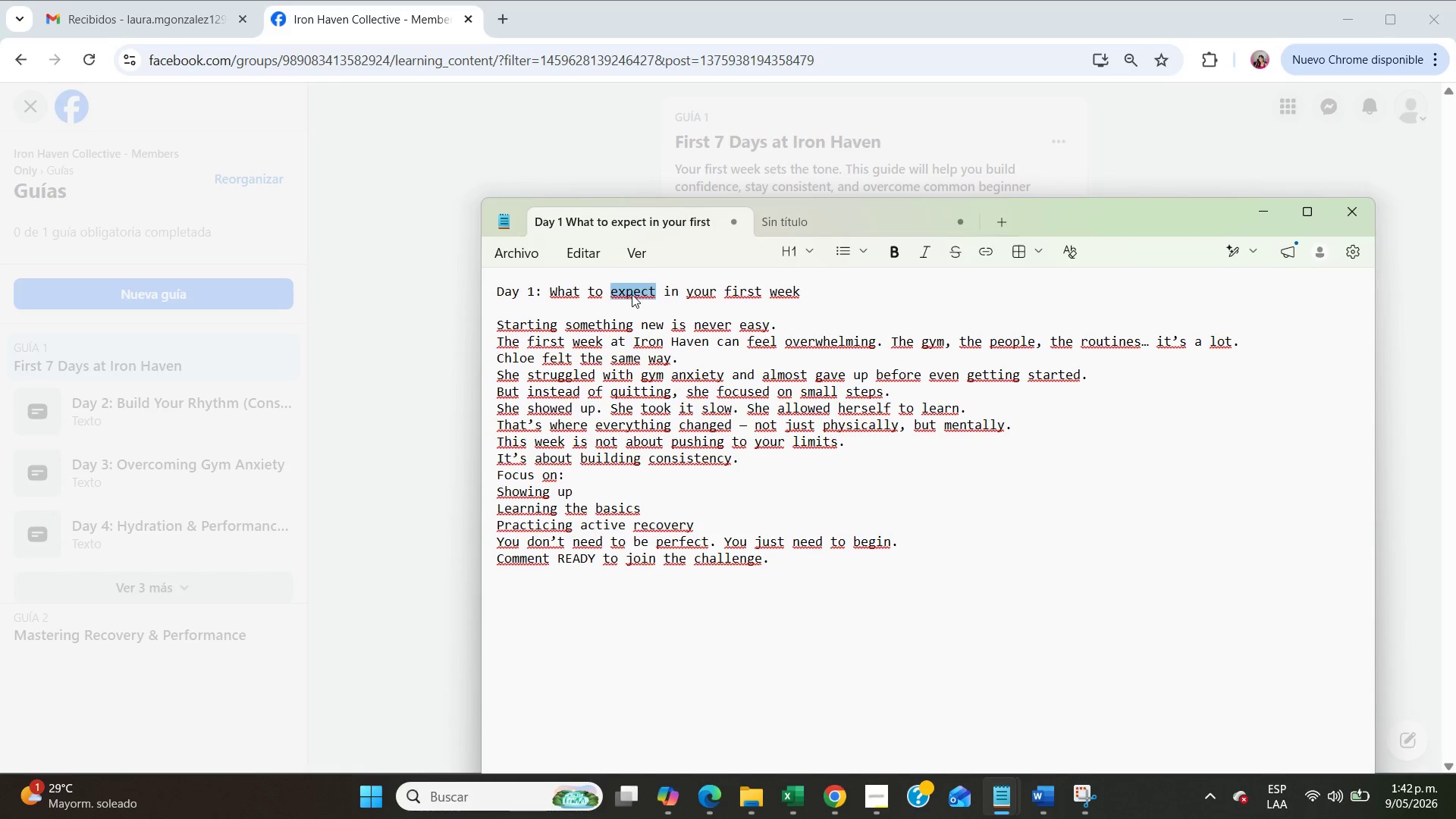 
triple_click([632, 294])
 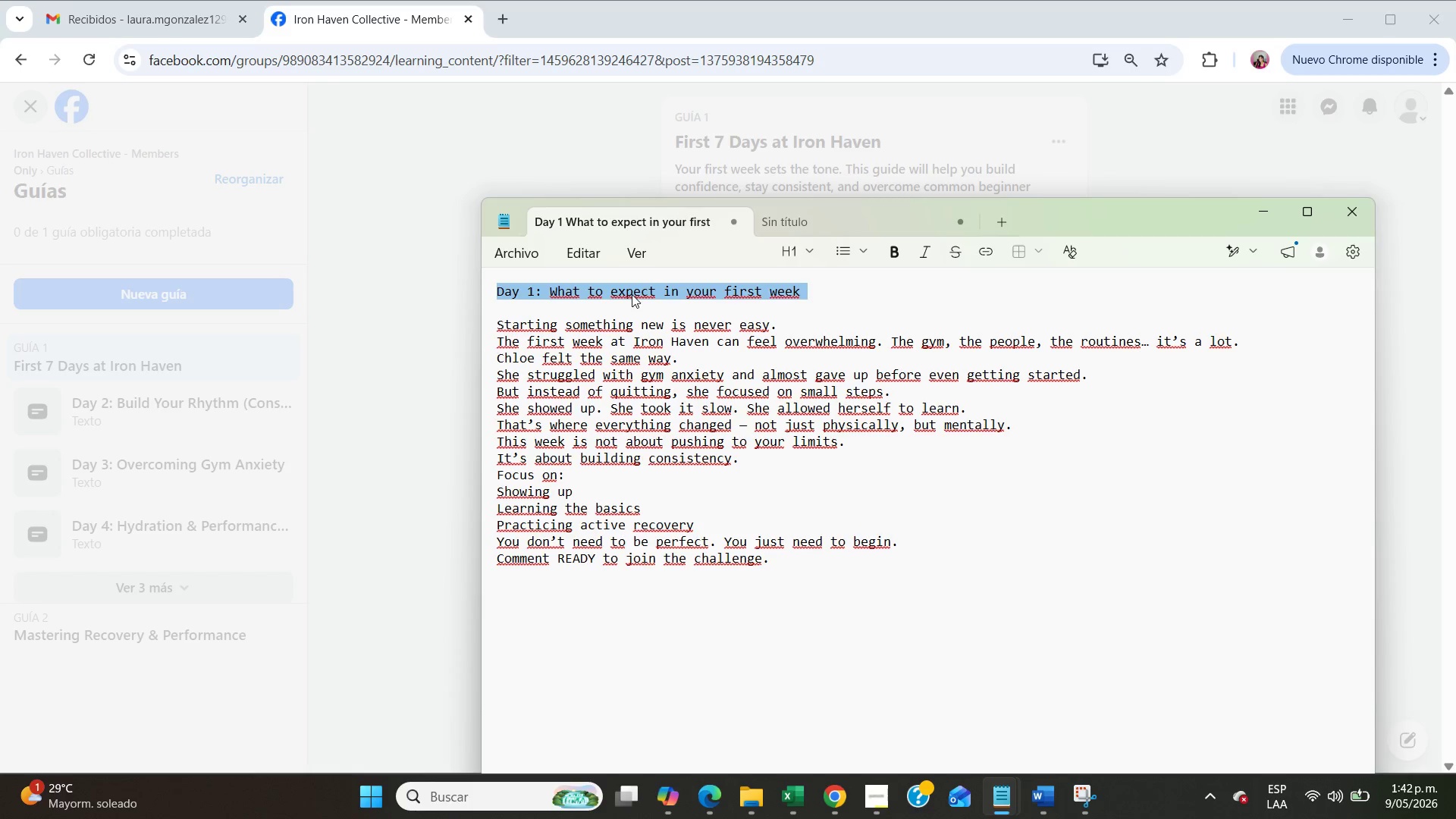 
key(Control+X)
 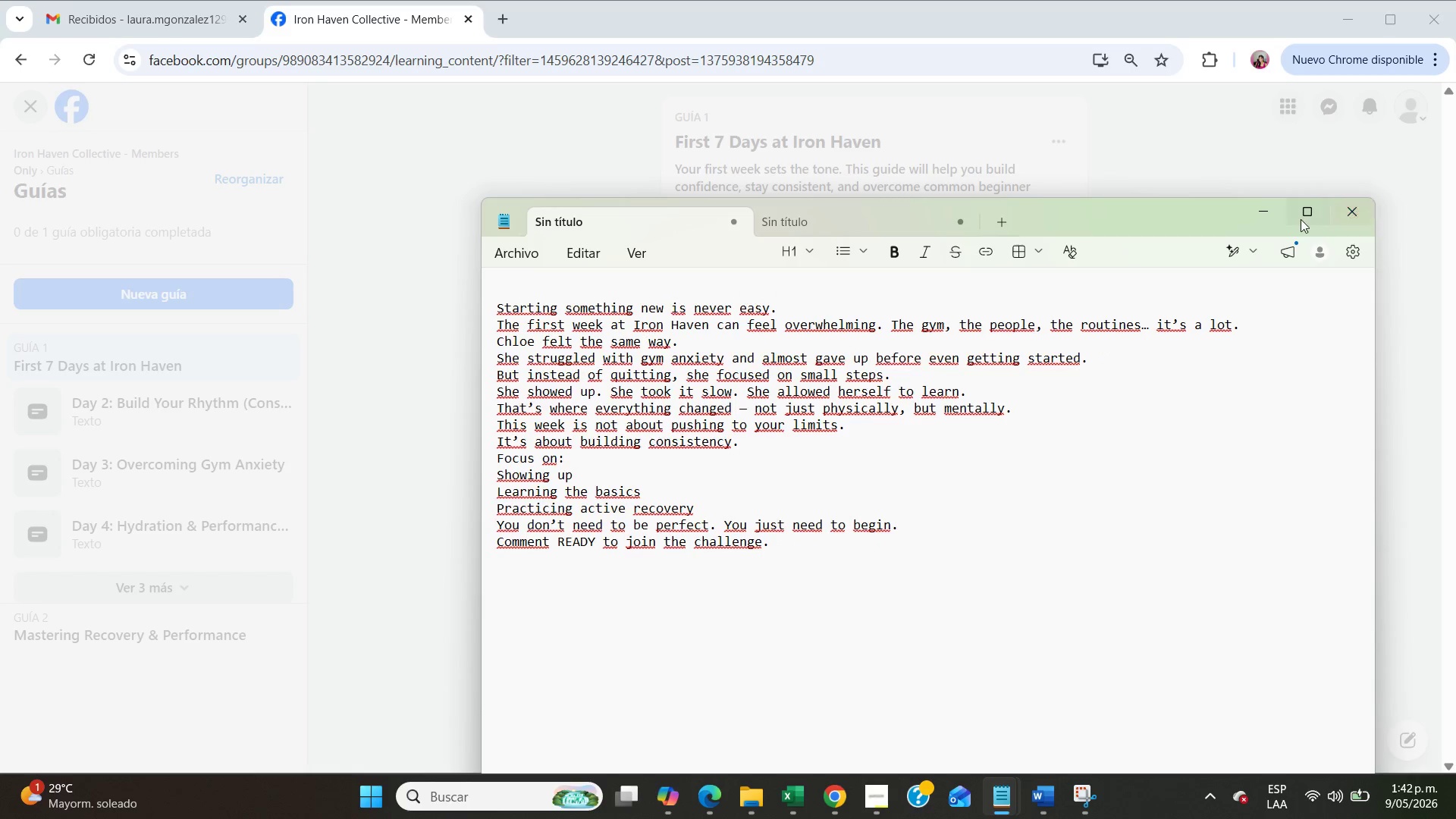 
left_click([1275, 219])
 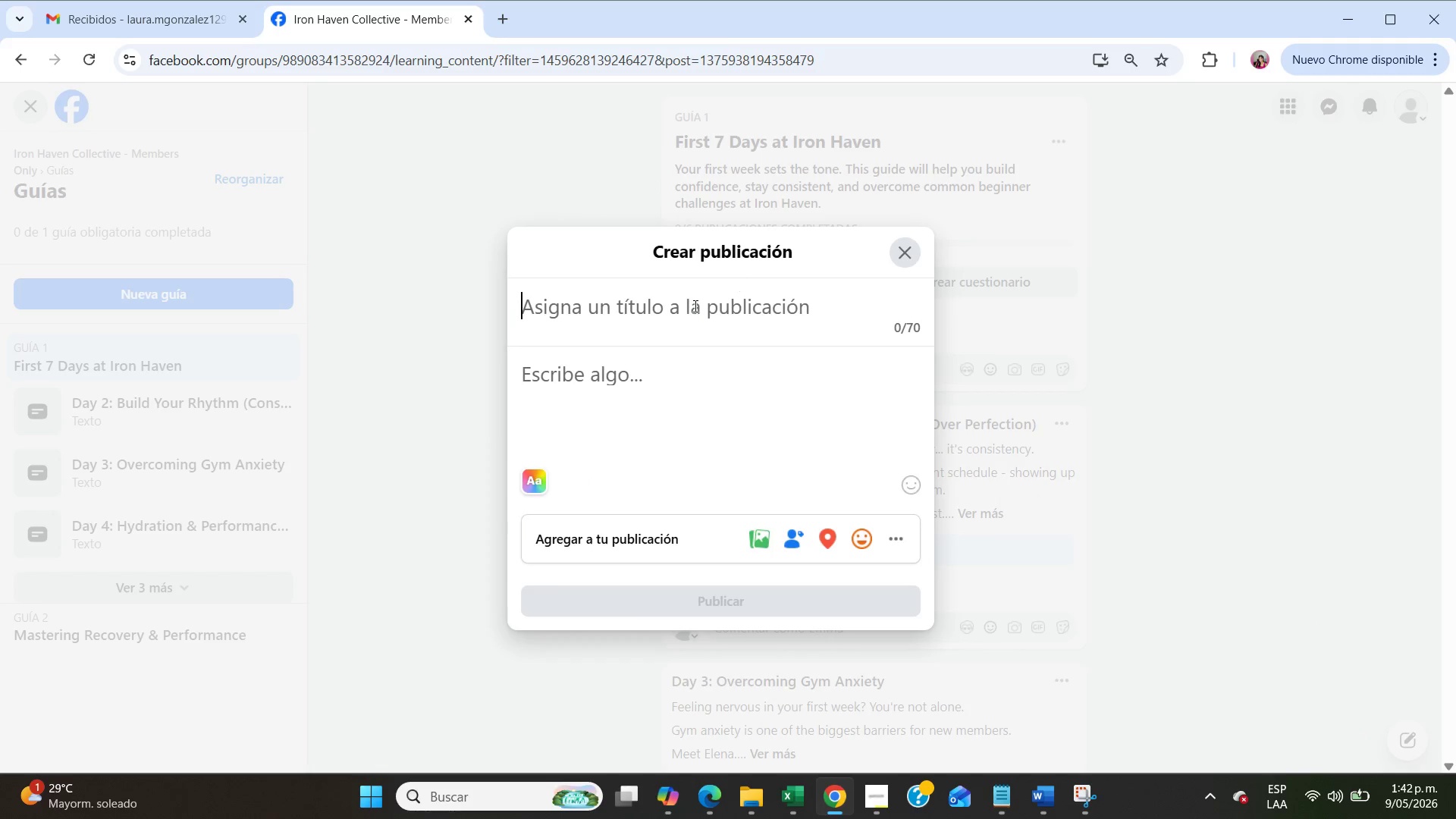 
key(Control+V)
 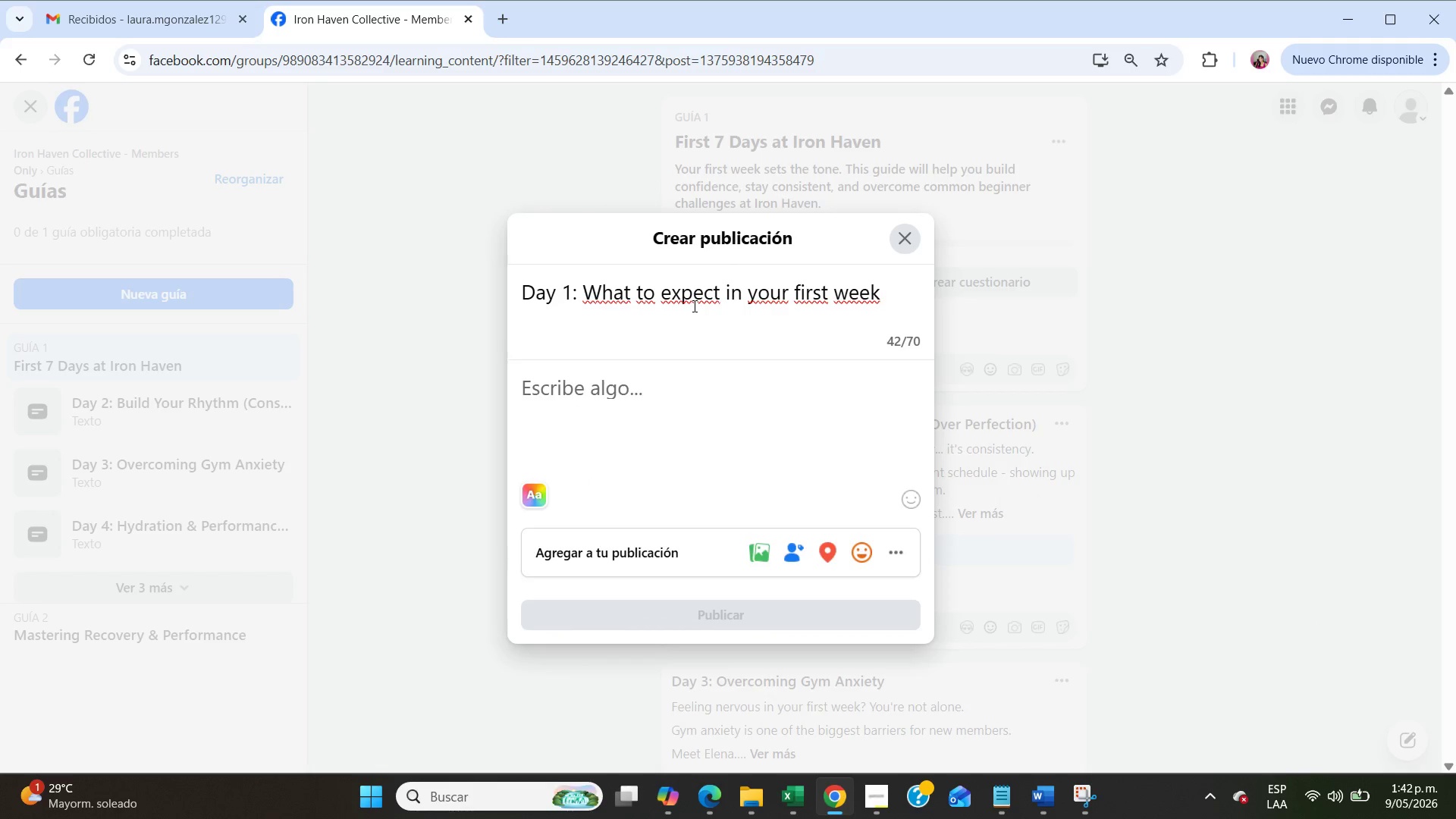 
key(Backspace)
 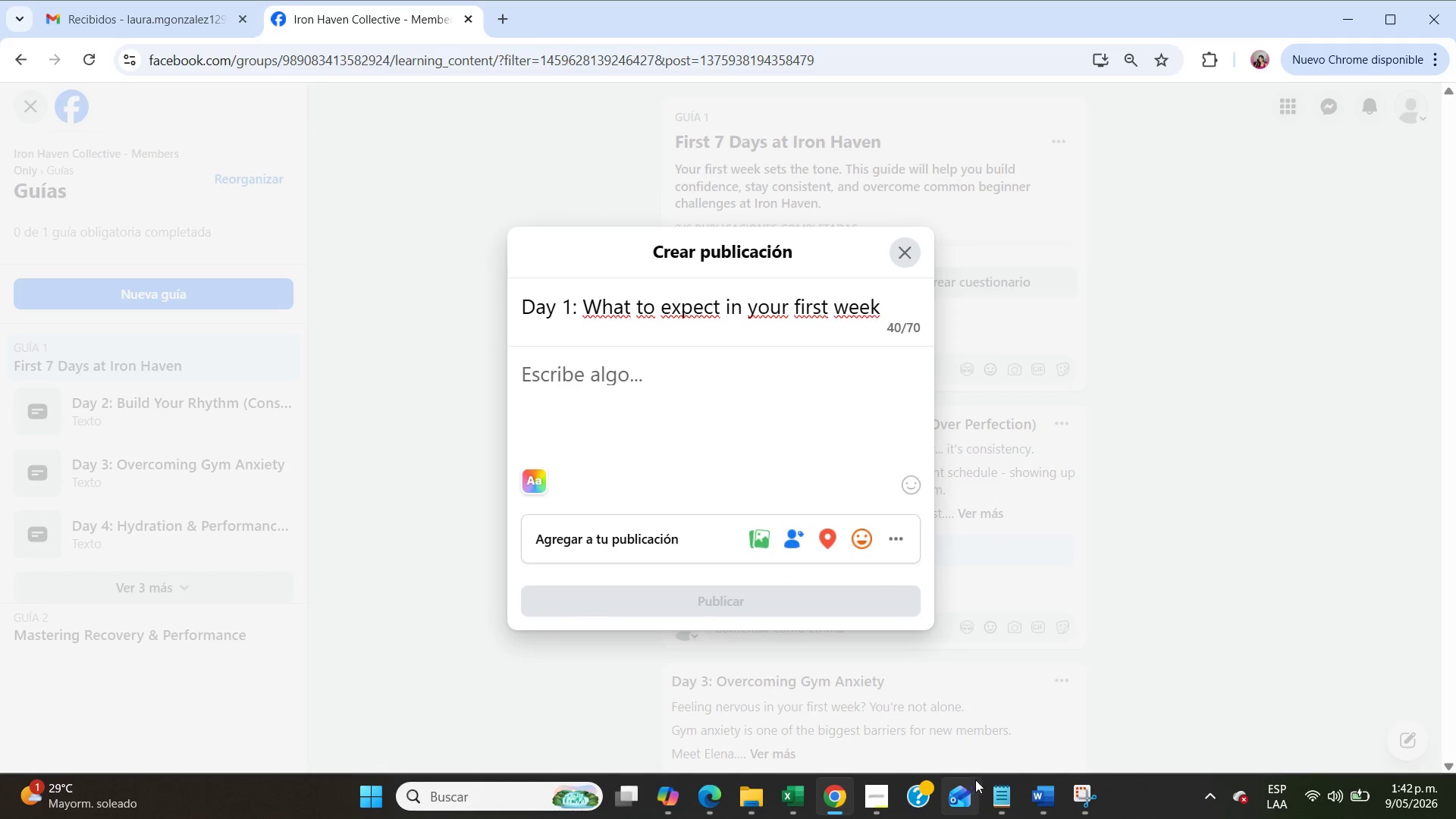 
left_click([996, 781])
 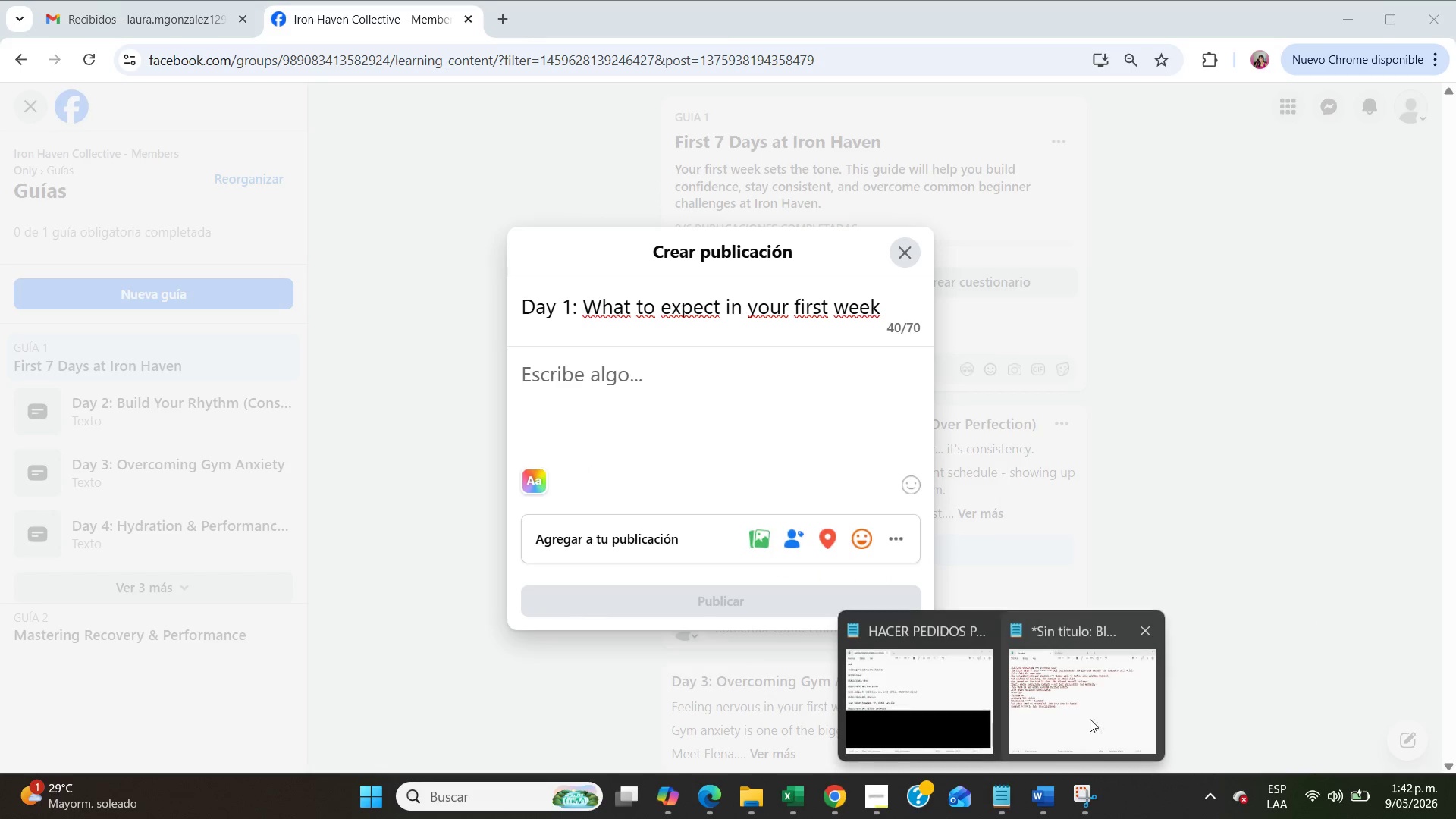 
left_click([1095, 712])
 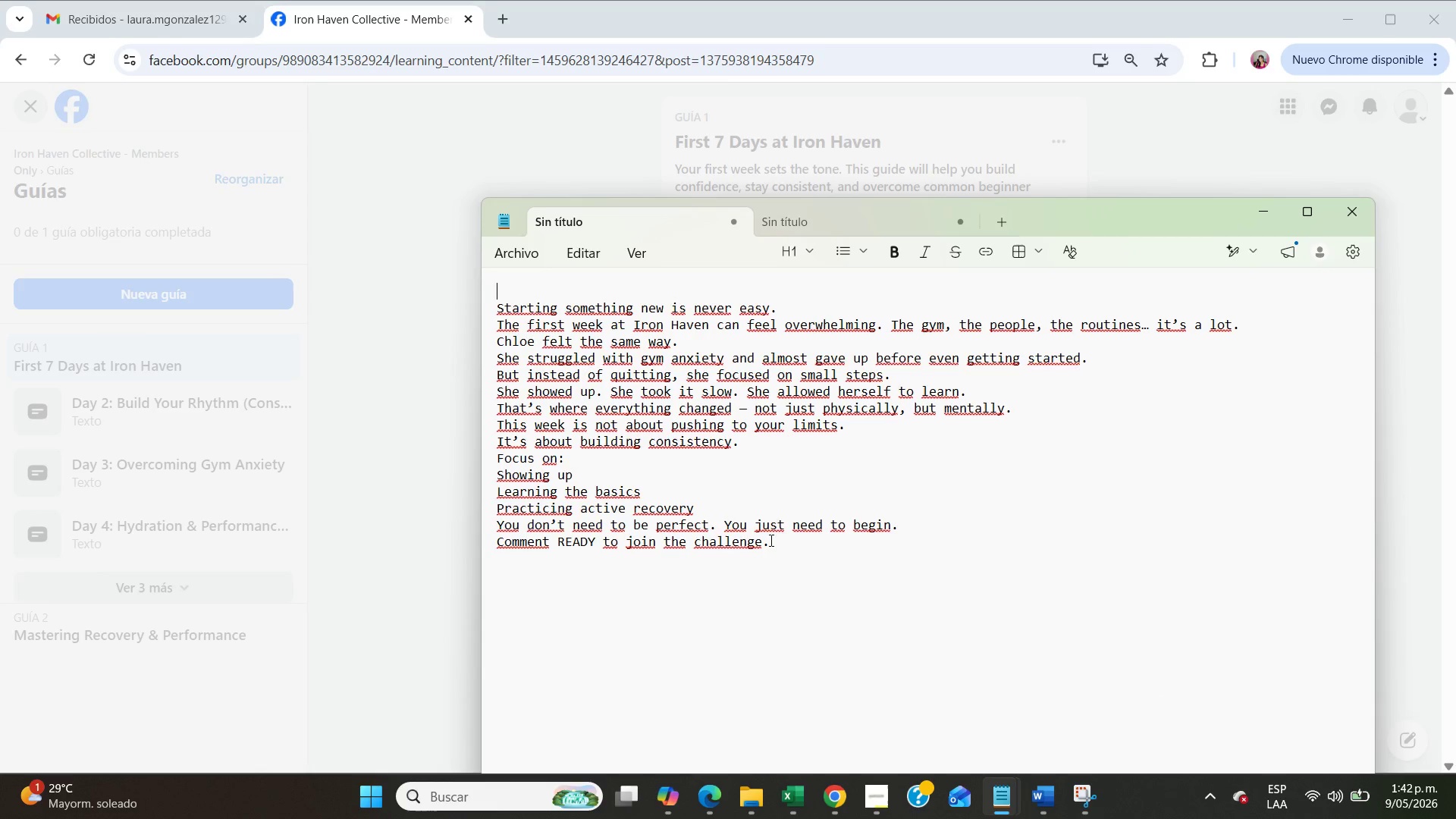 
left_click_drag(start_coordinate=[774, 546], to_coordinate=[468, 310])
 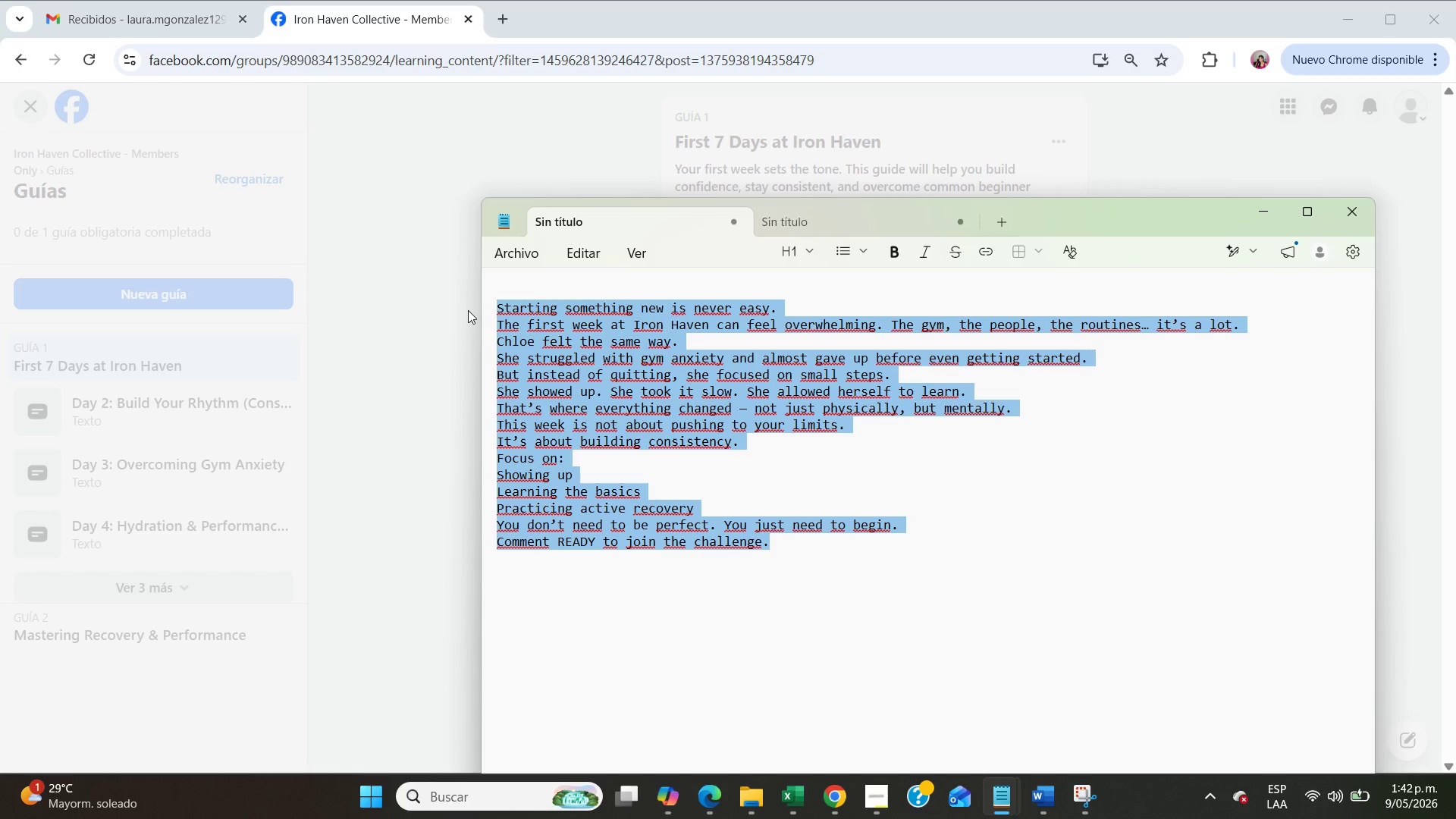 
key(Control+X)
 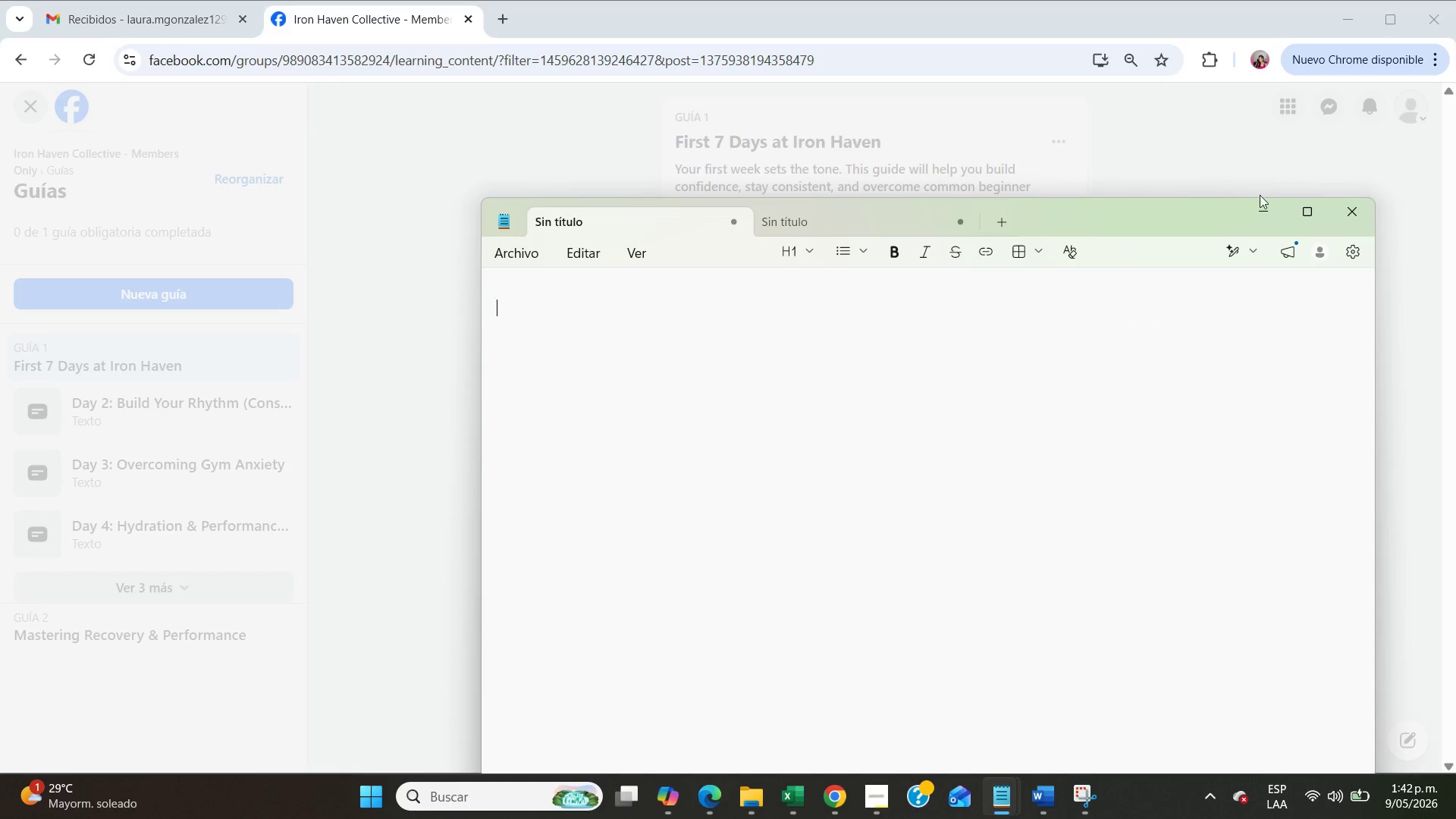 
left_click([1264, 208])
 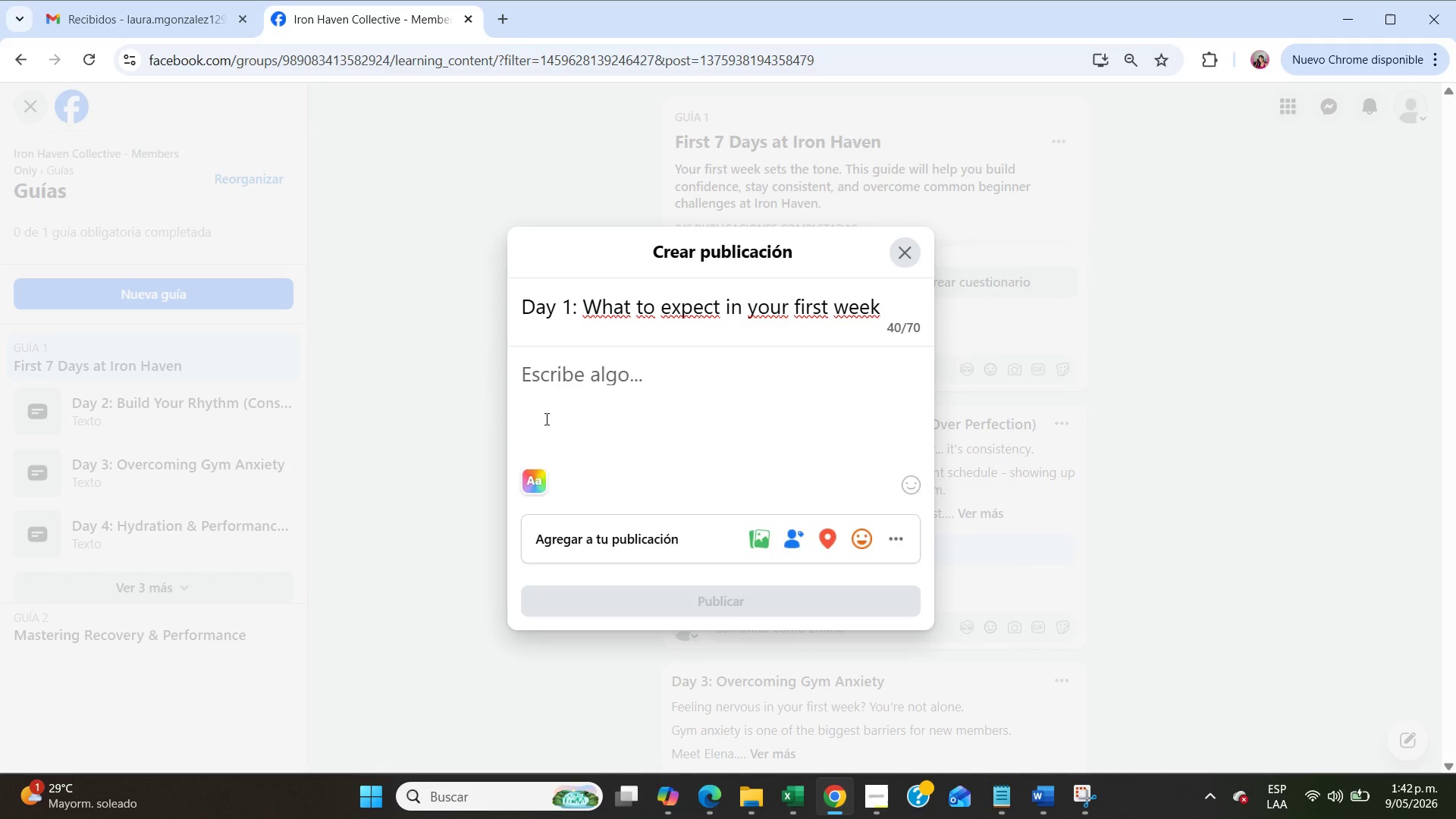 
left_click([566, 389])
 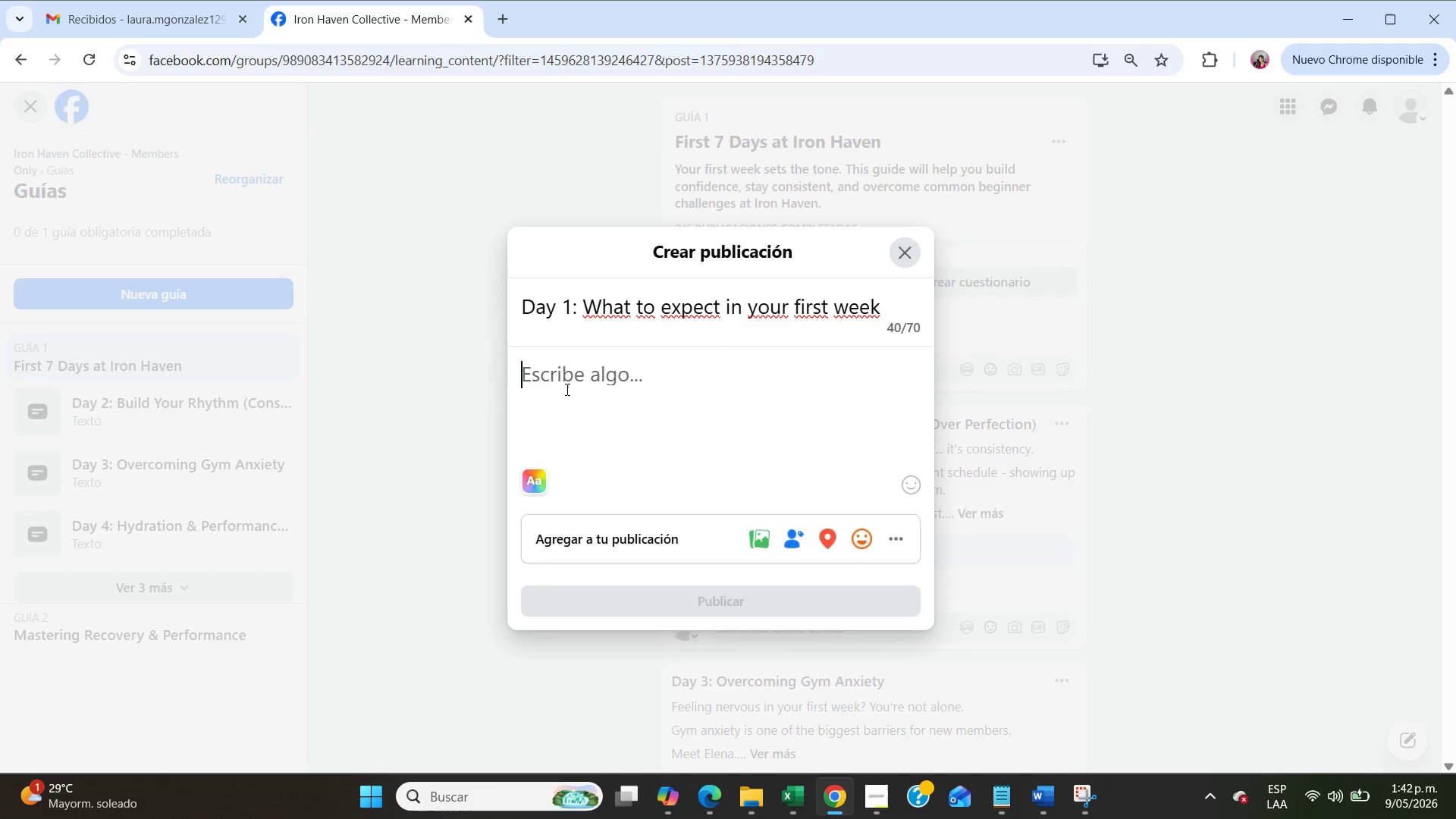 
key(Control+V)
 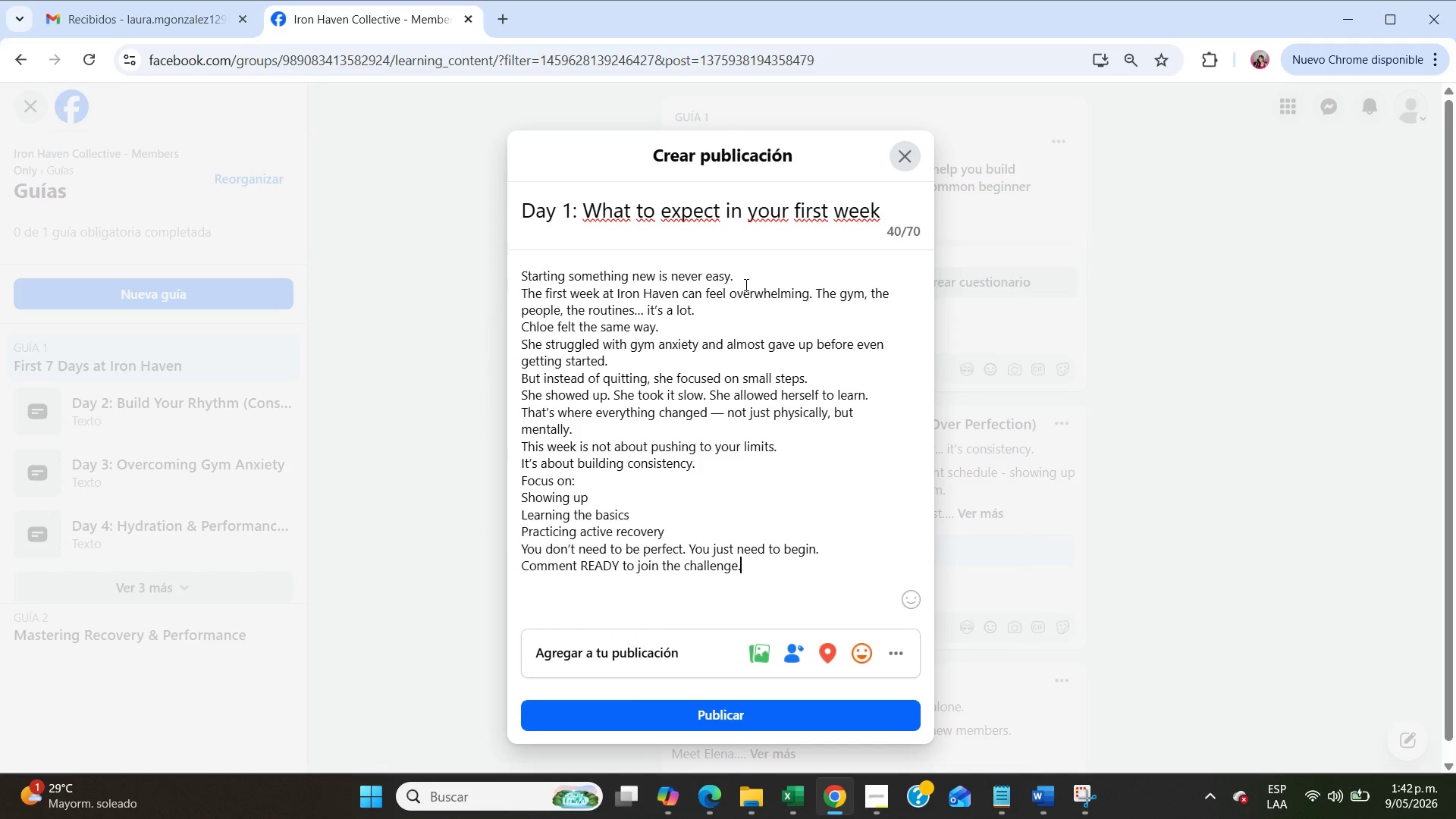 
left_click([745, 279])
 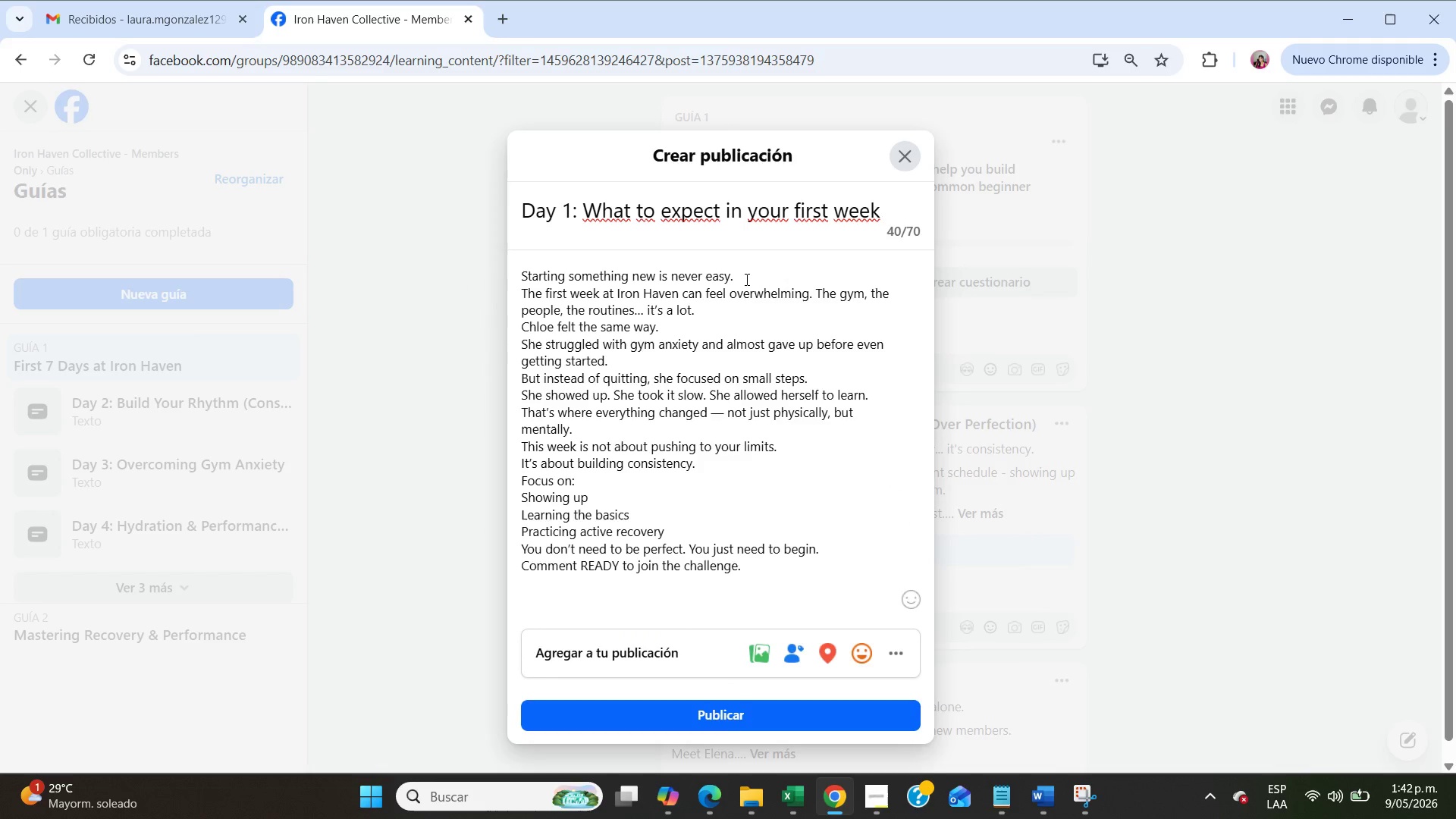 
key(Enter)
 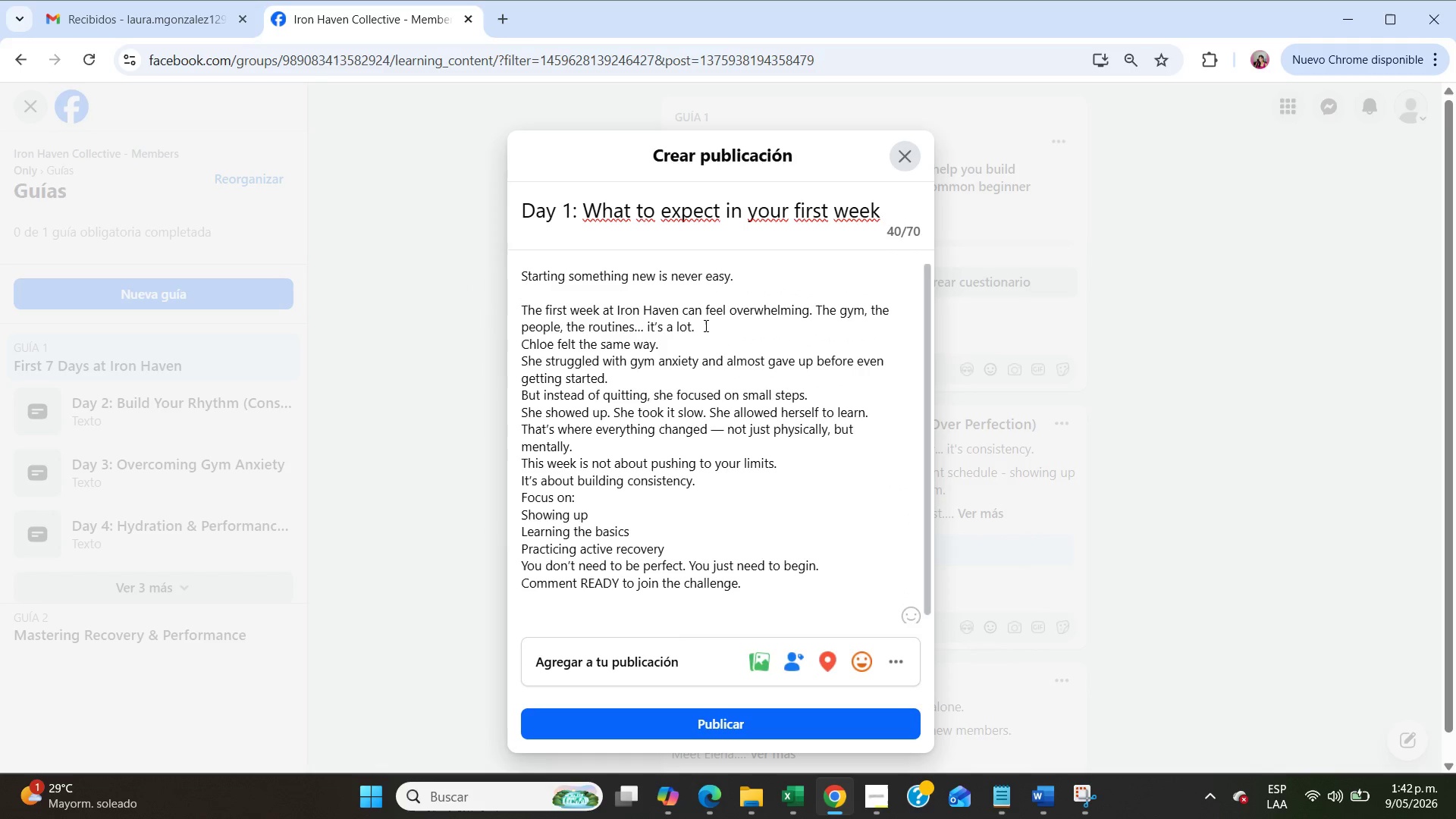 
left_click([704, 325])
 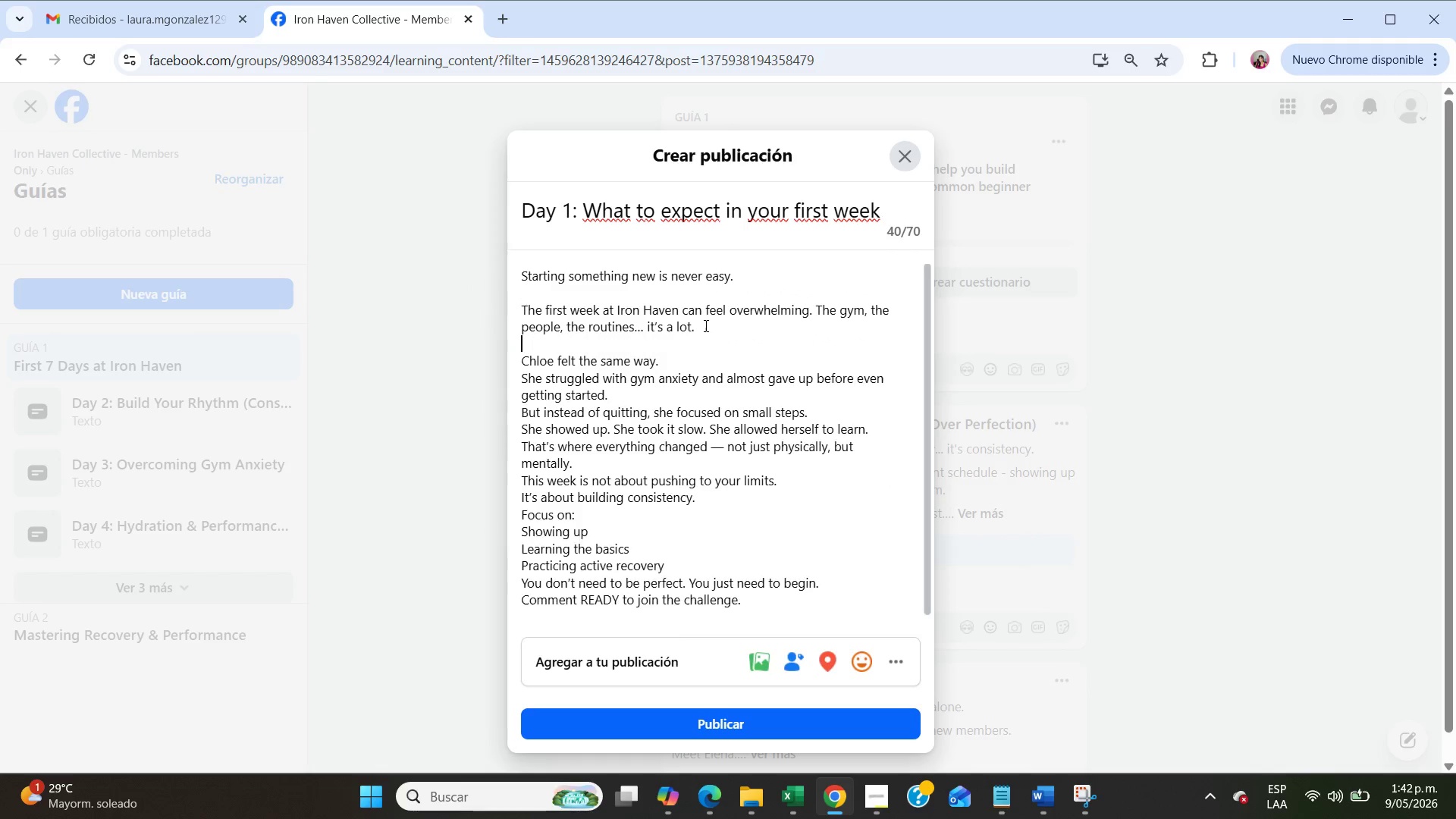 
key(Enter)
 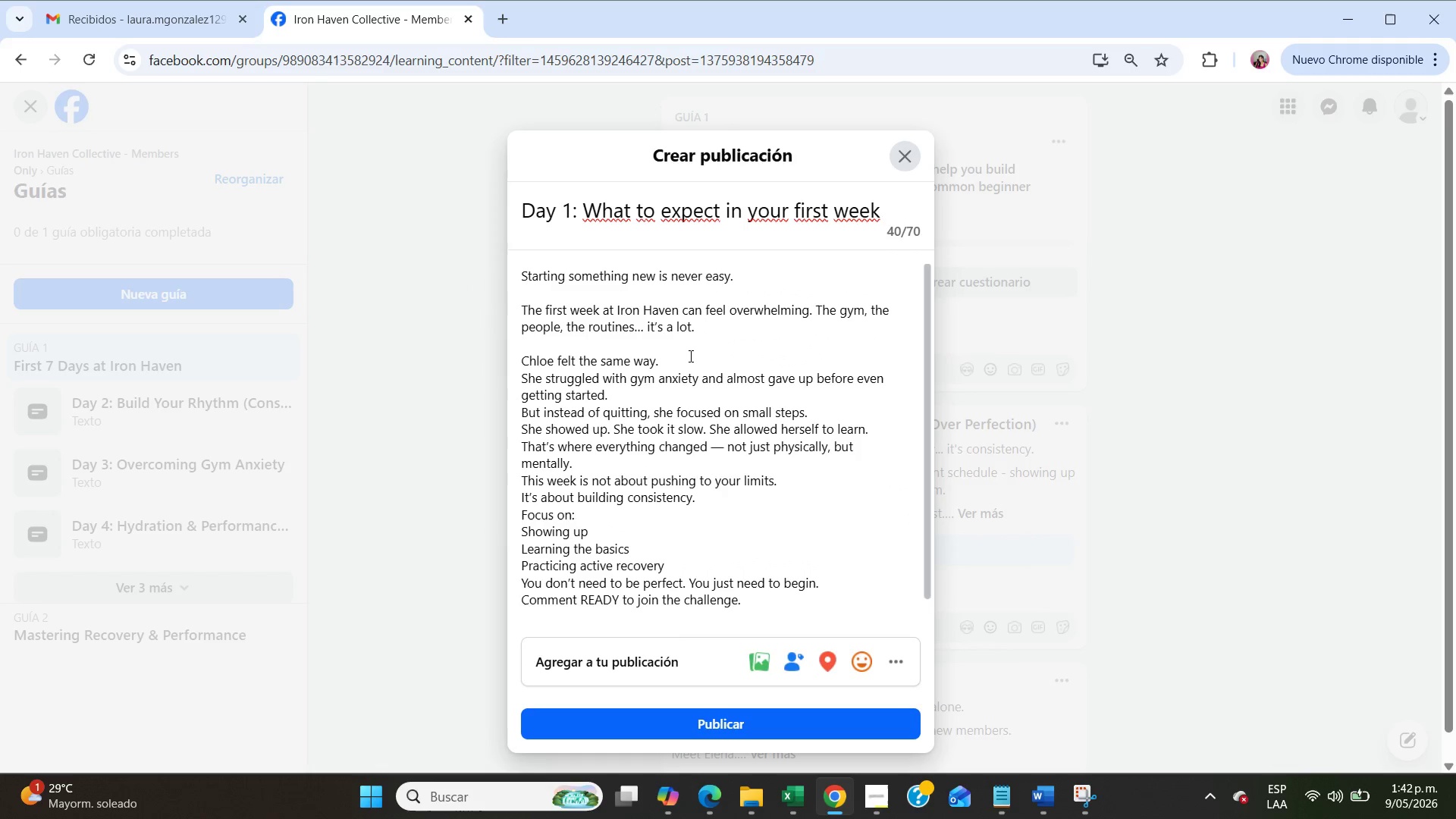 
left_click([689, 358])
 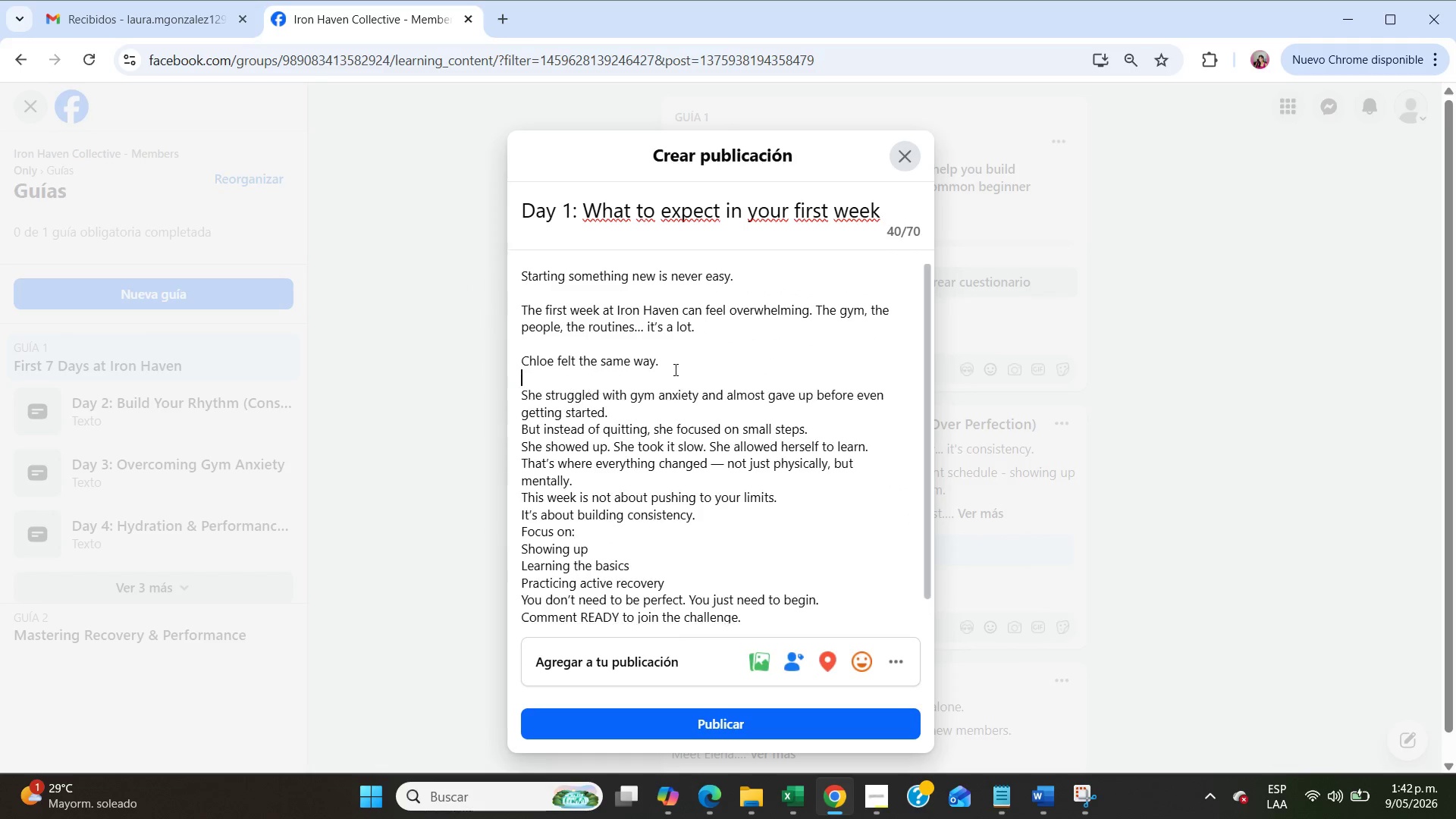 
key(Enter)
 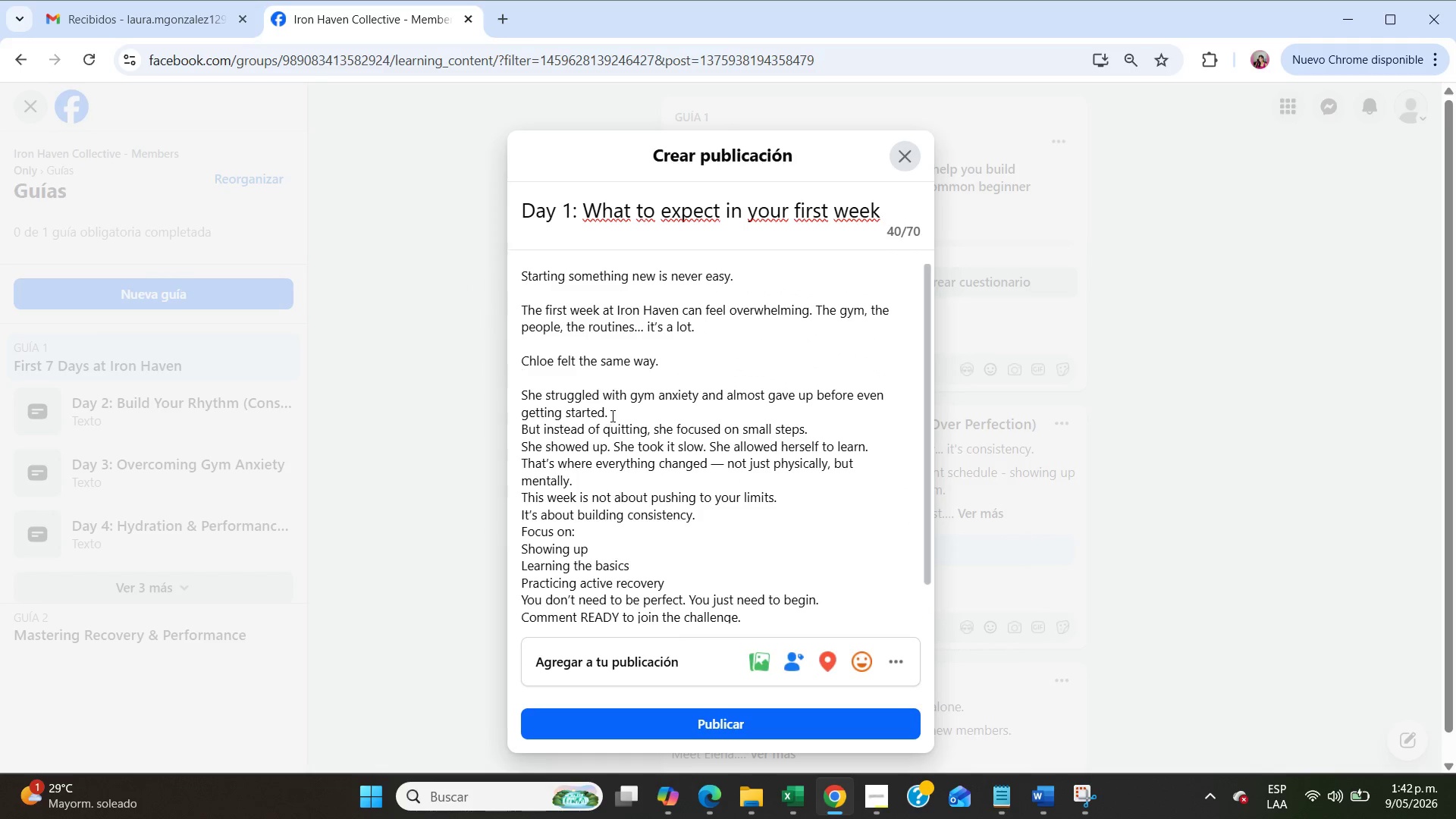 
left_click([612, 416])
 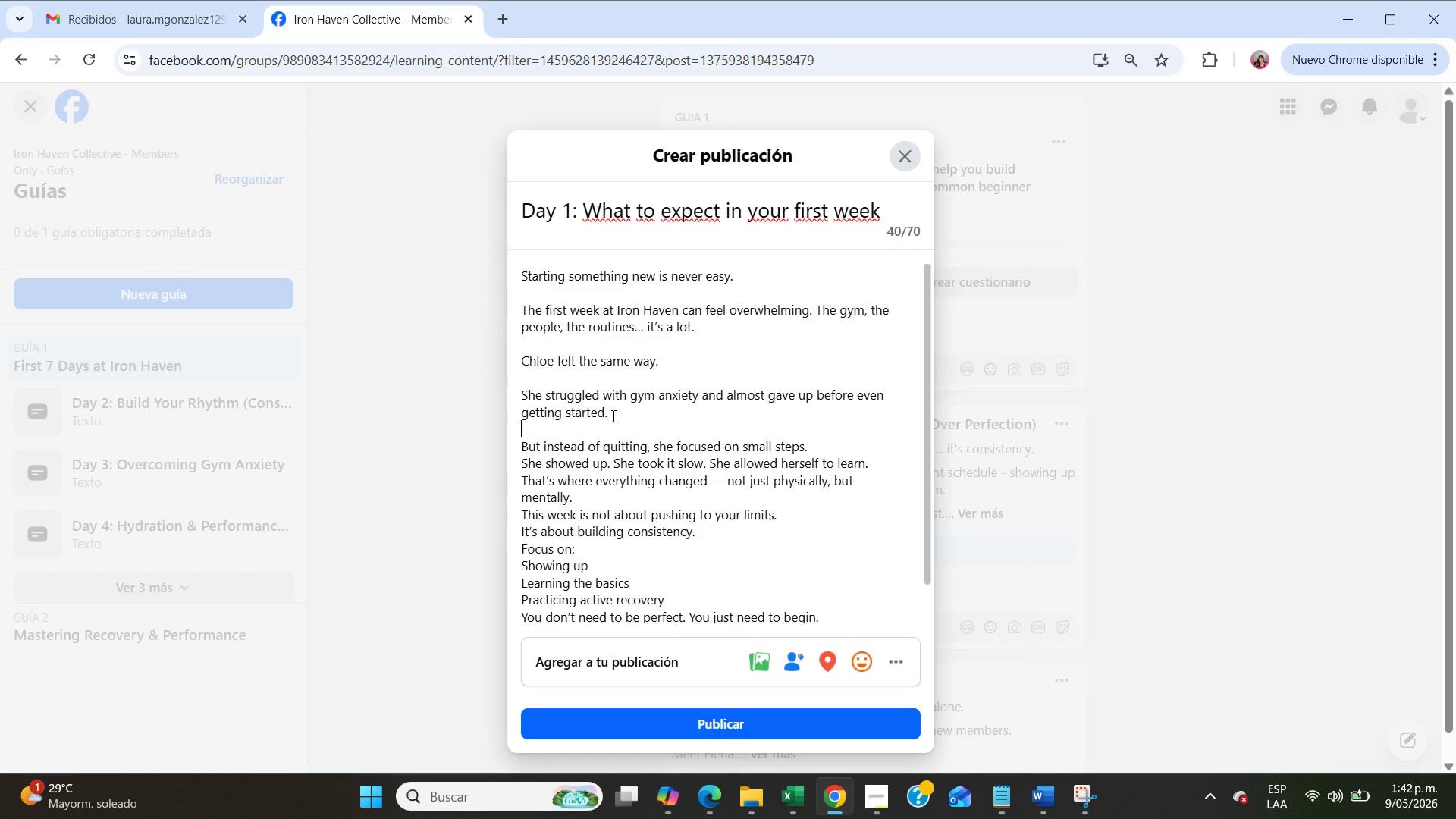 
key(Enter)
 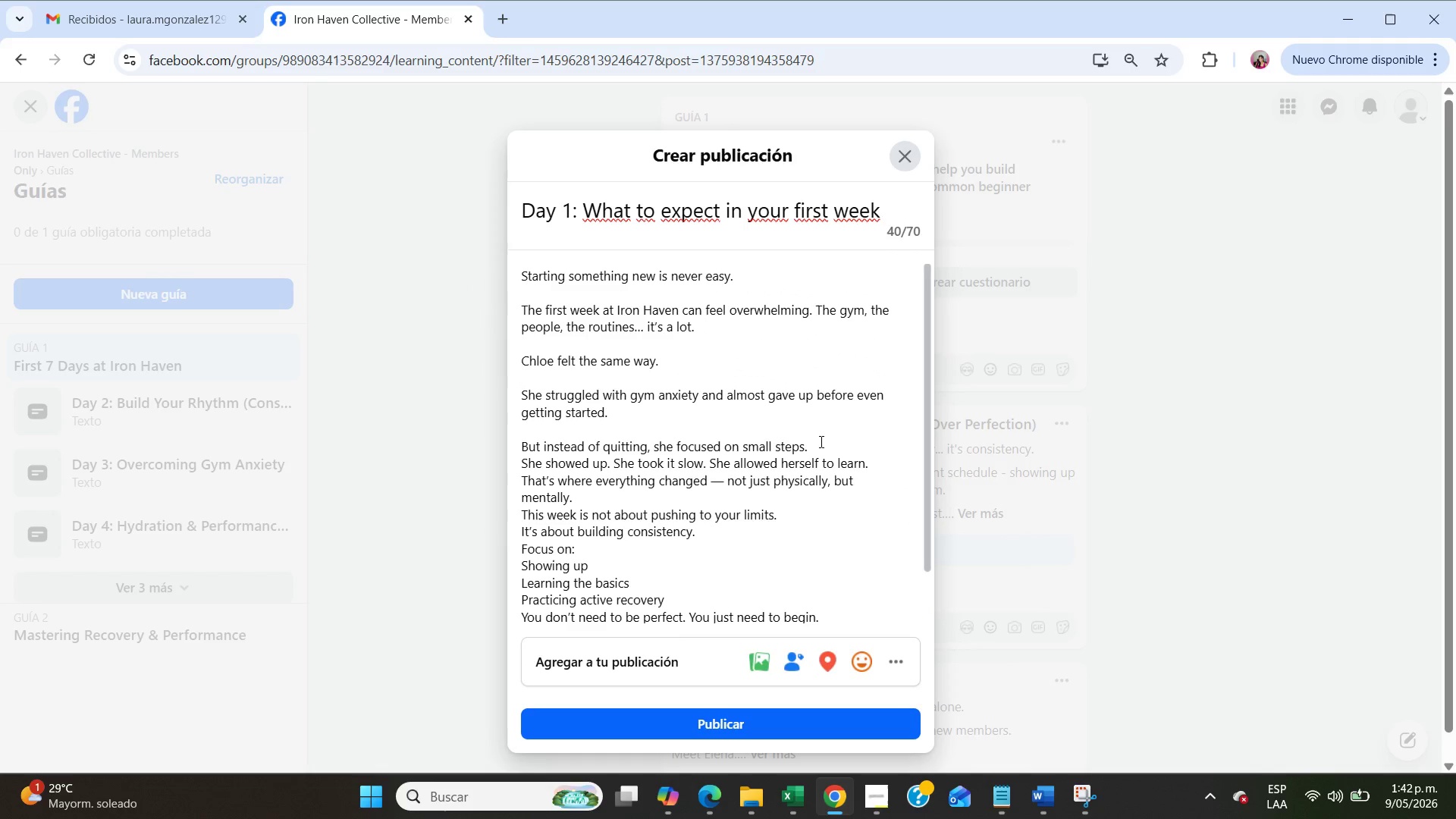 
left_click([821, 441])
 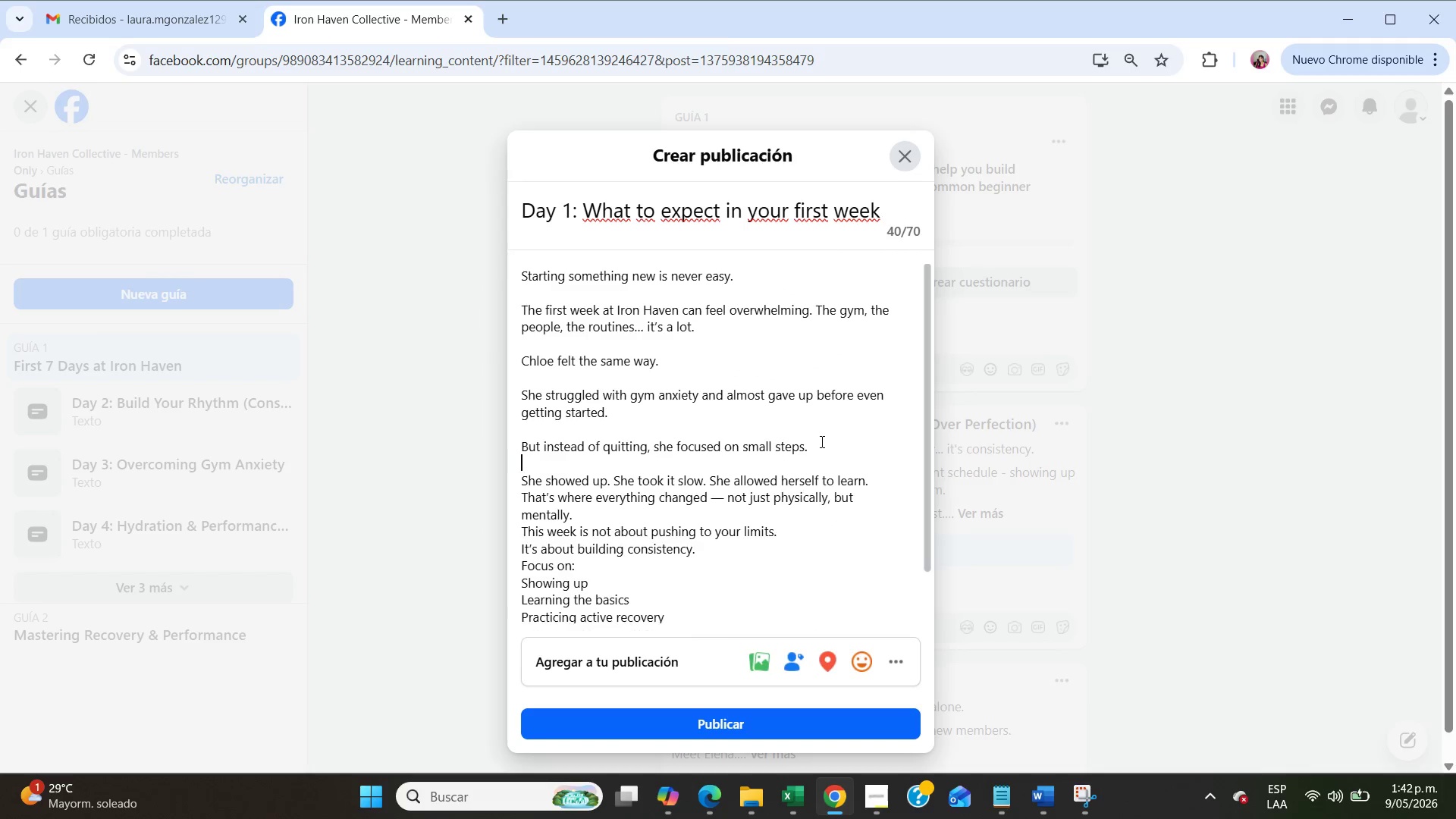 
key(Enter)
 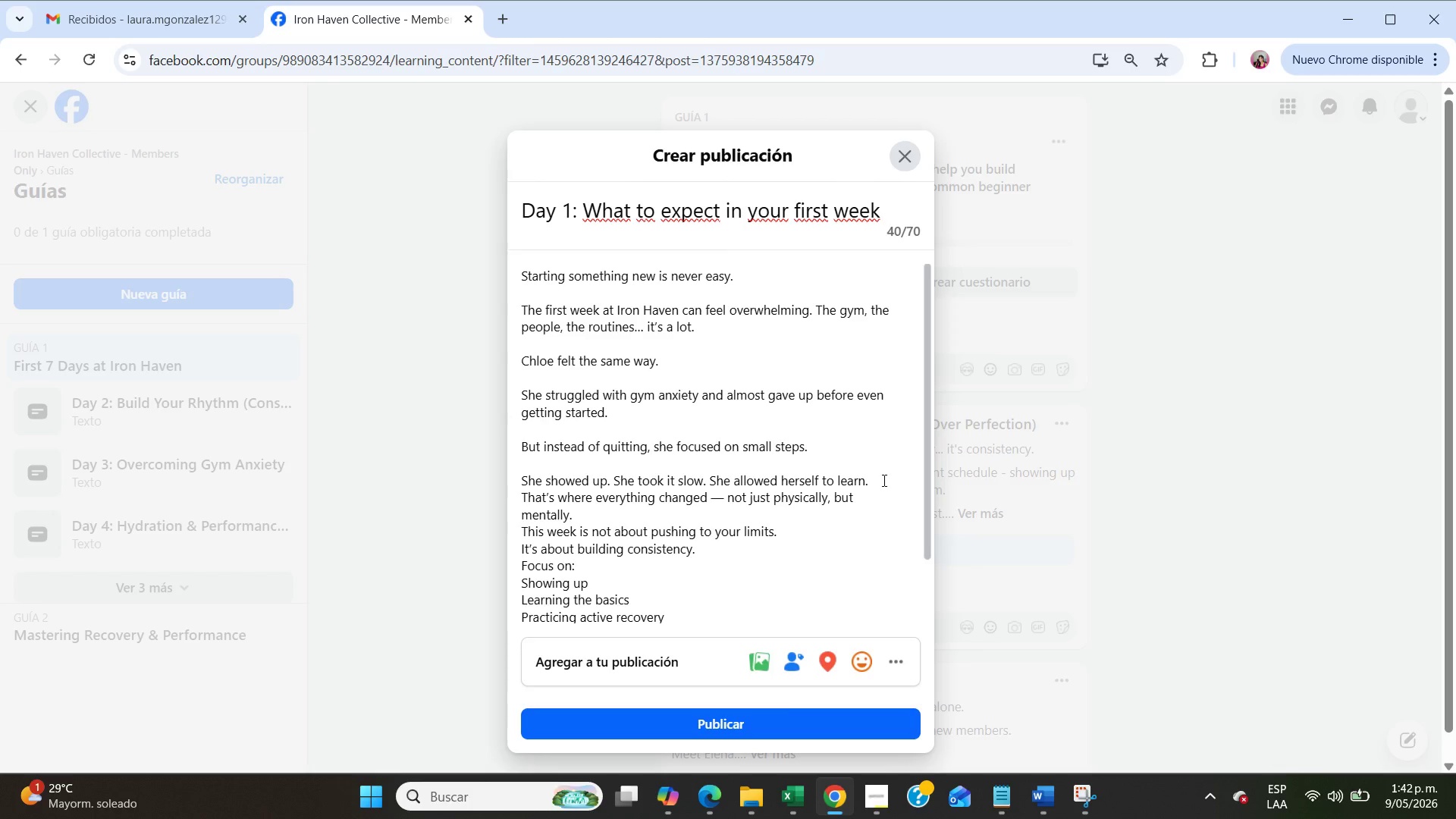 
left_click([883, 479])
 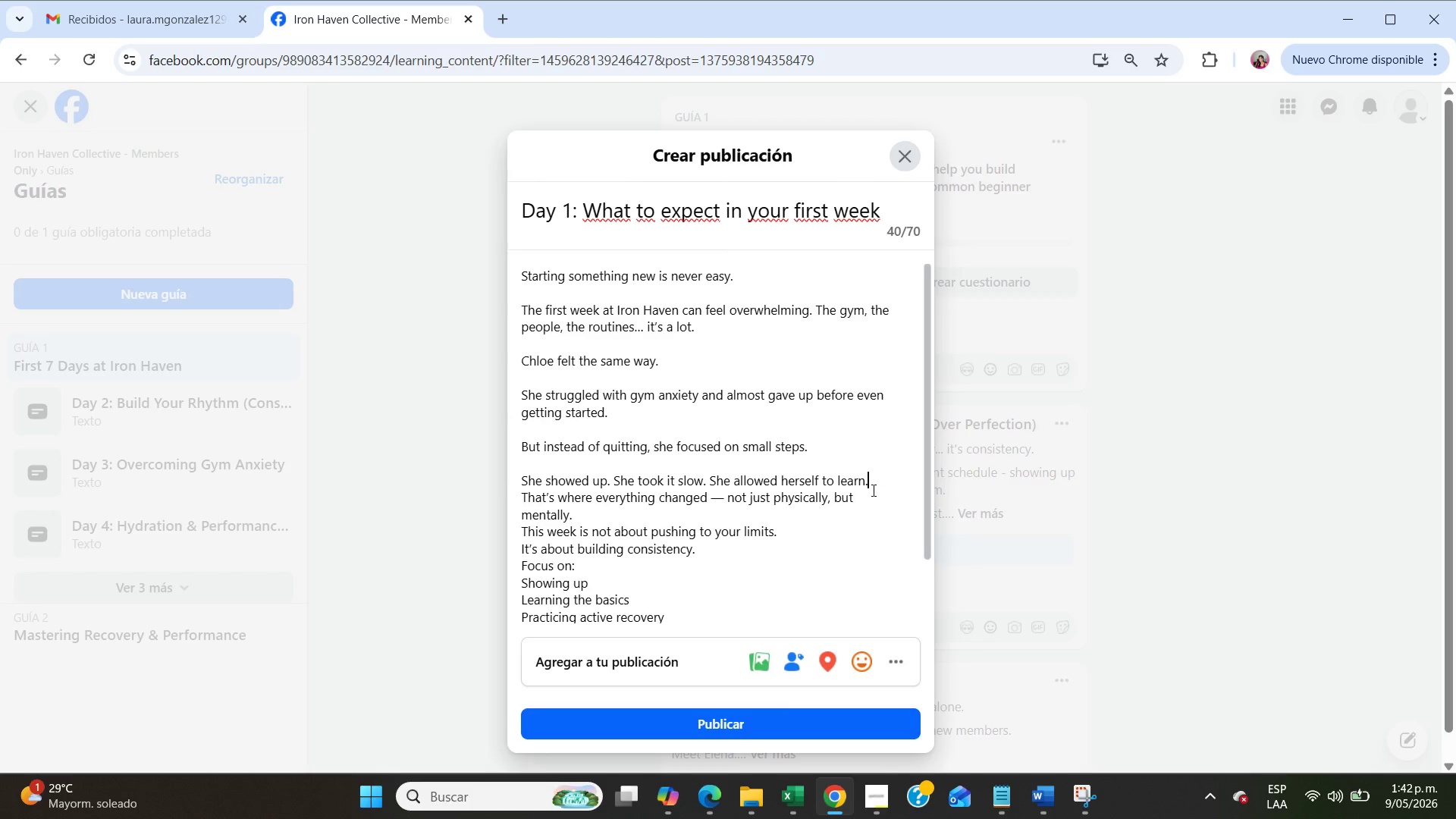 
key(Enter)
 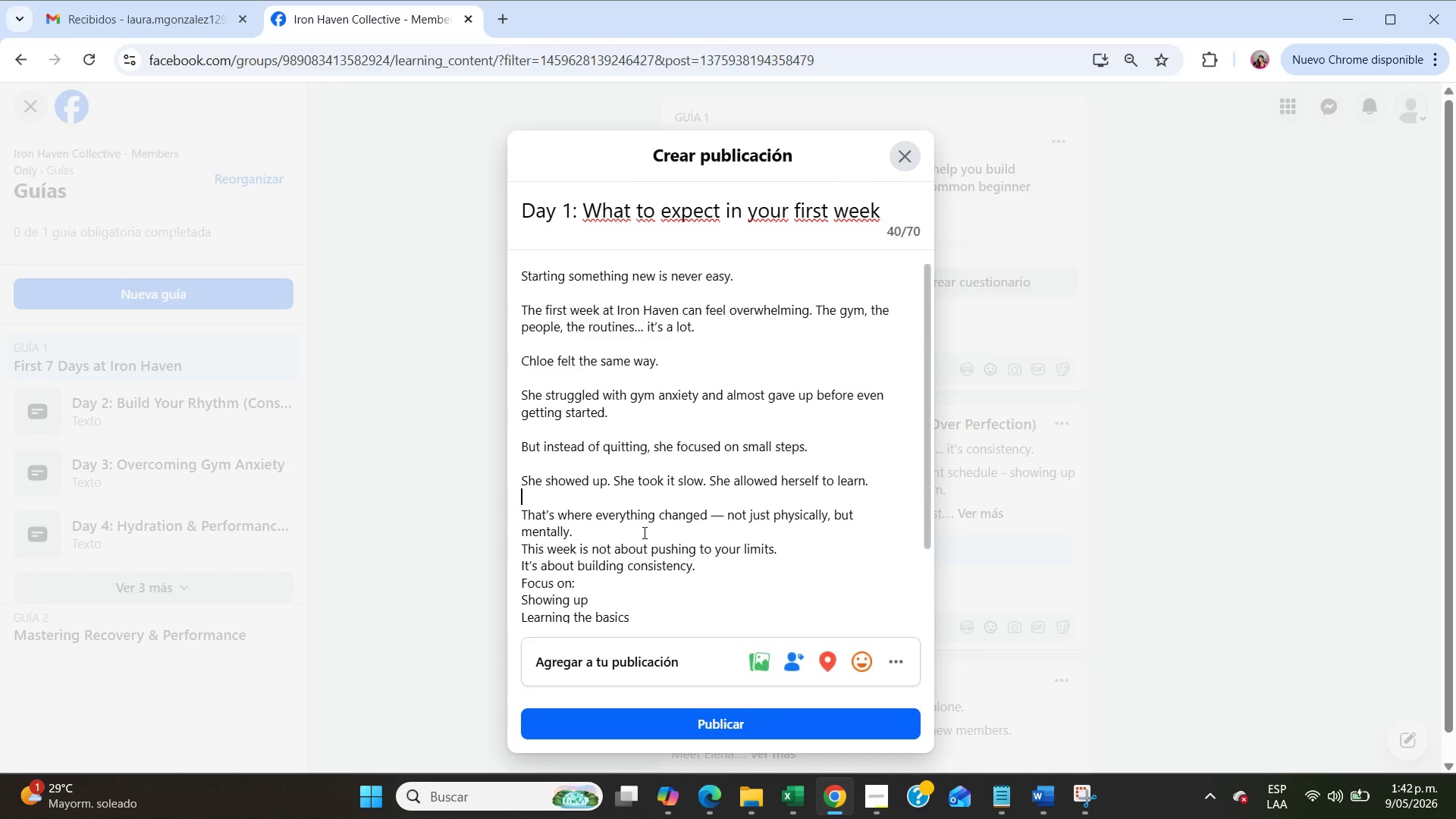 
left_click([643, 530])
 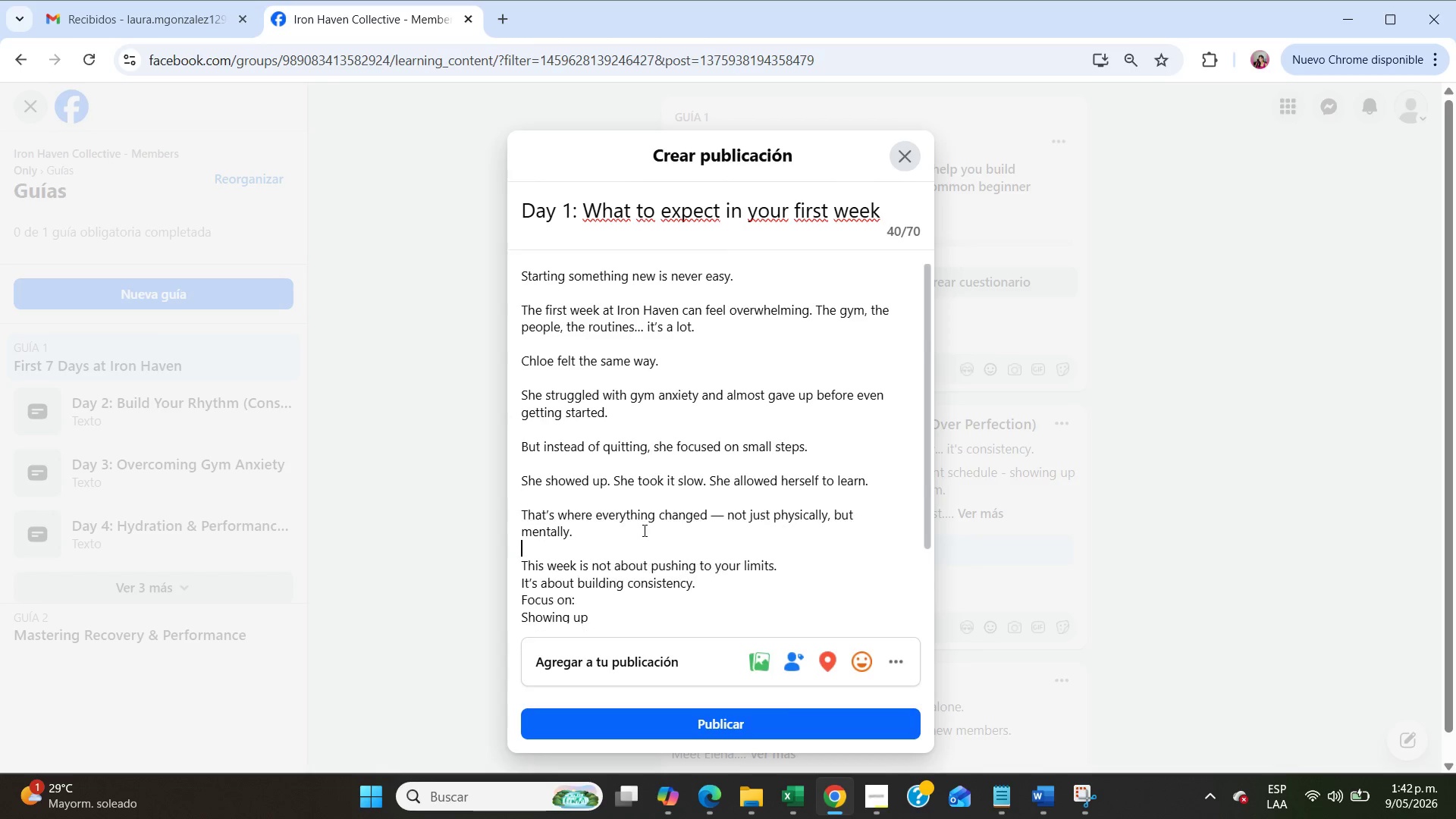 
key(Enter)
 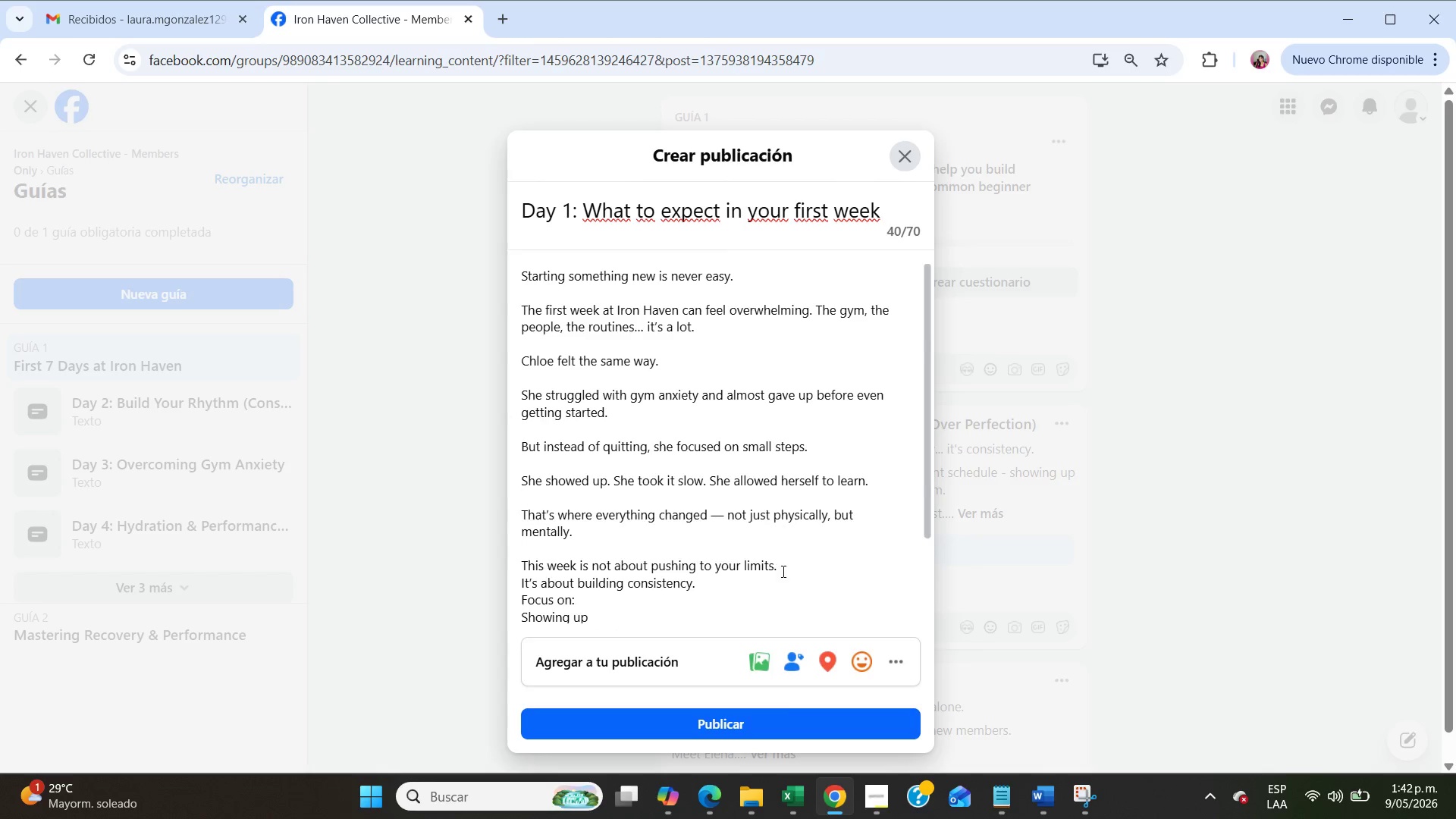 
left_click([782, 571])
 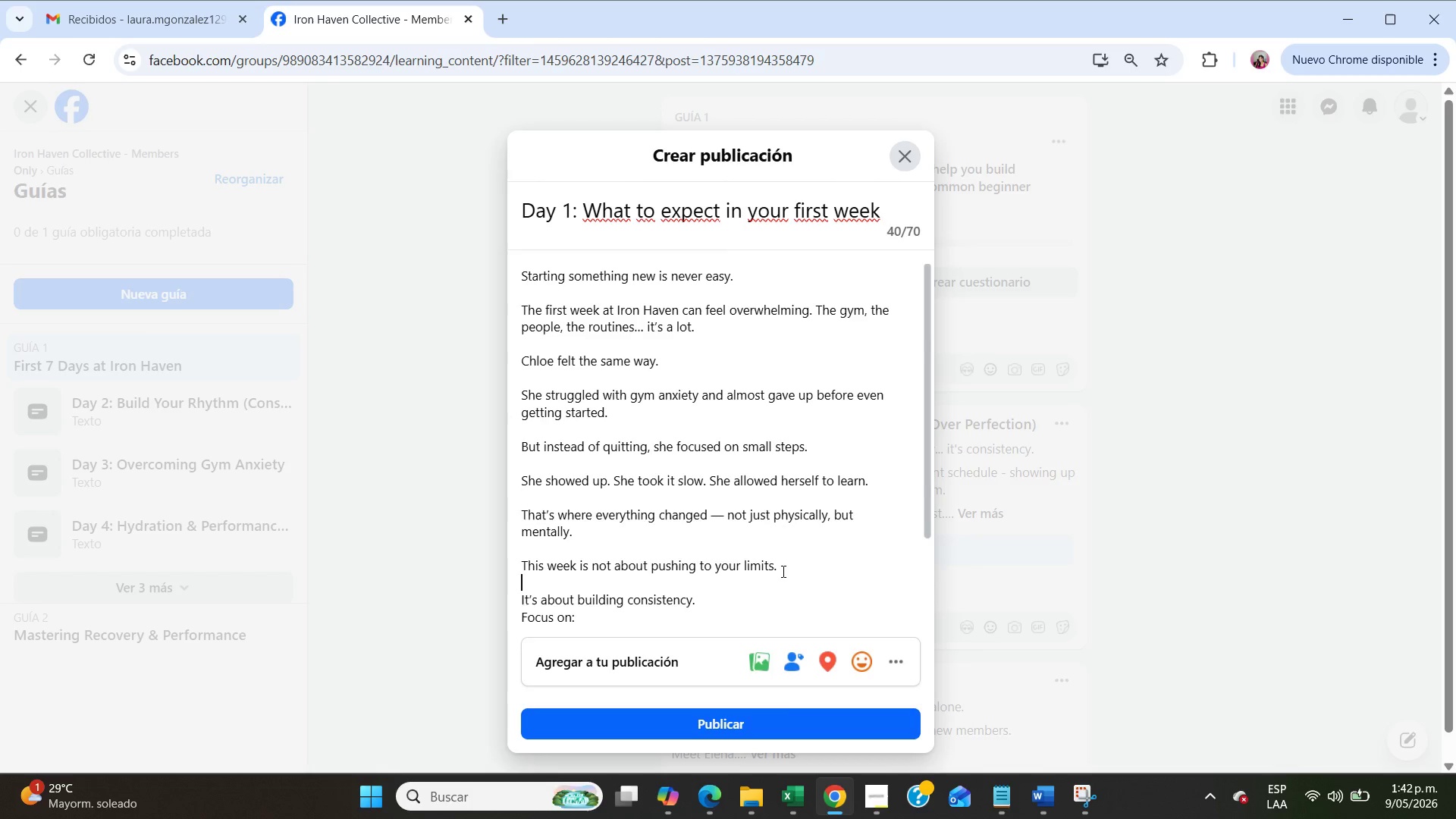 
key(Enter)
 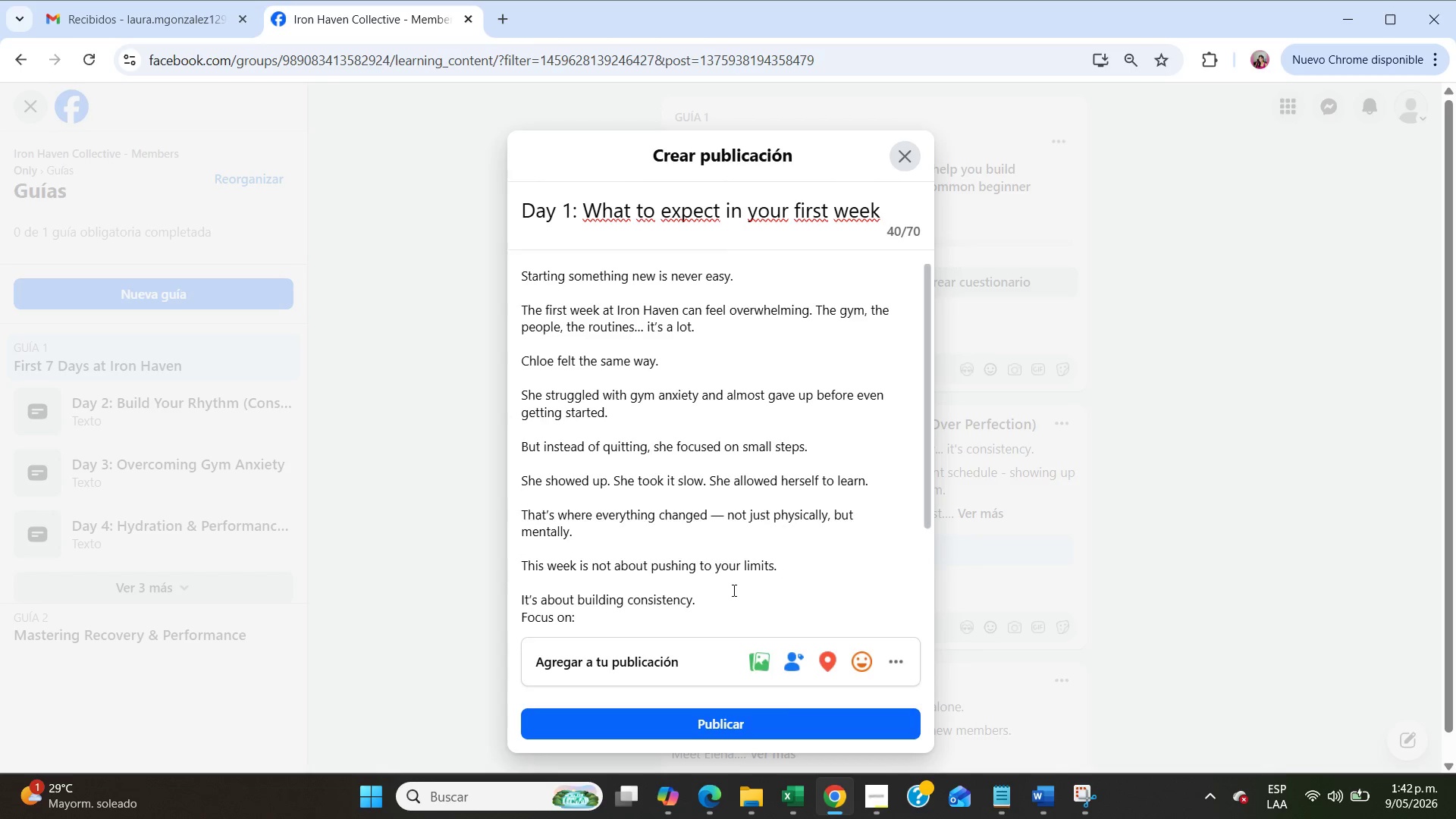 
left_click([729, 603])
 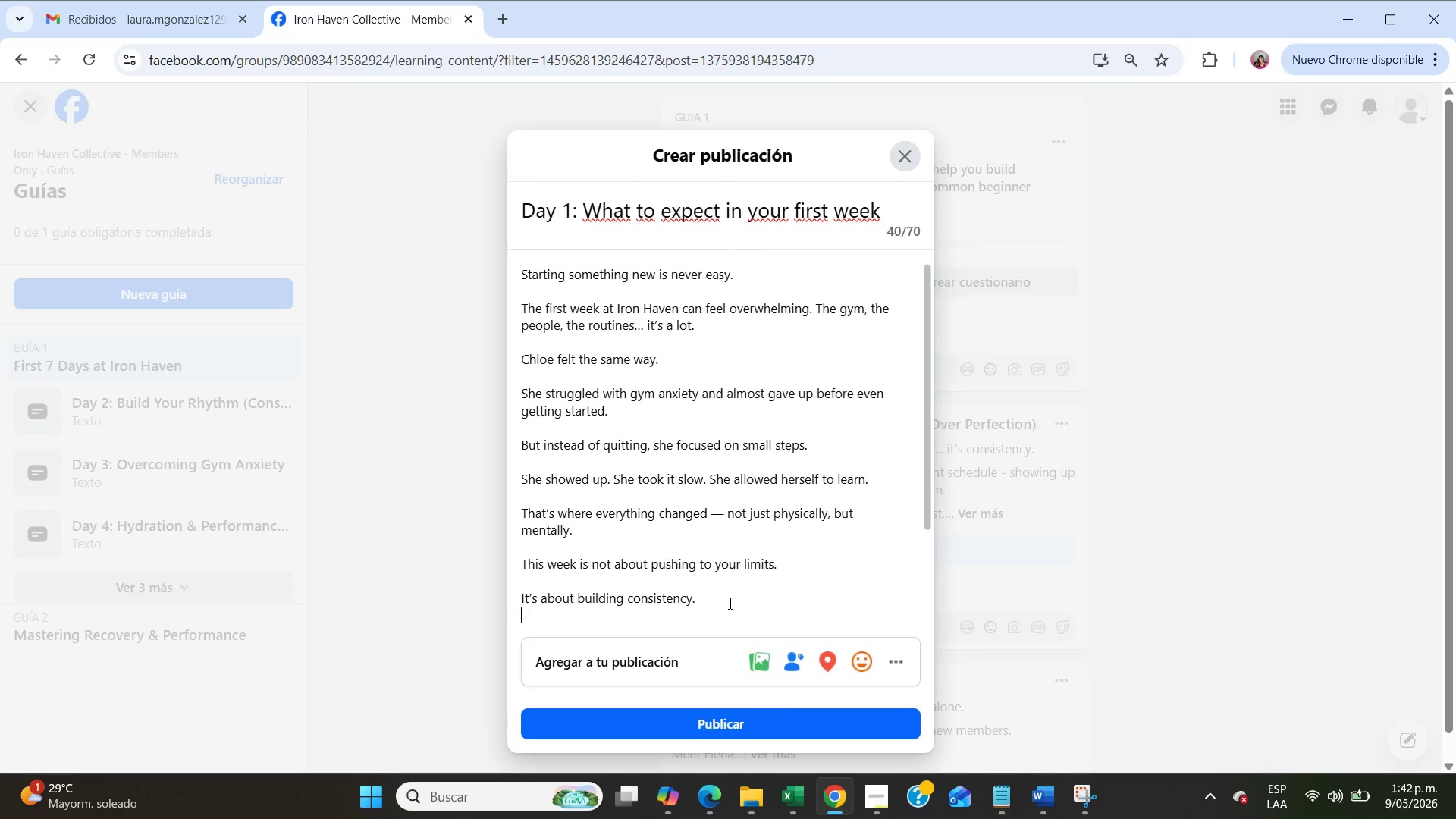 
key(Enter)
 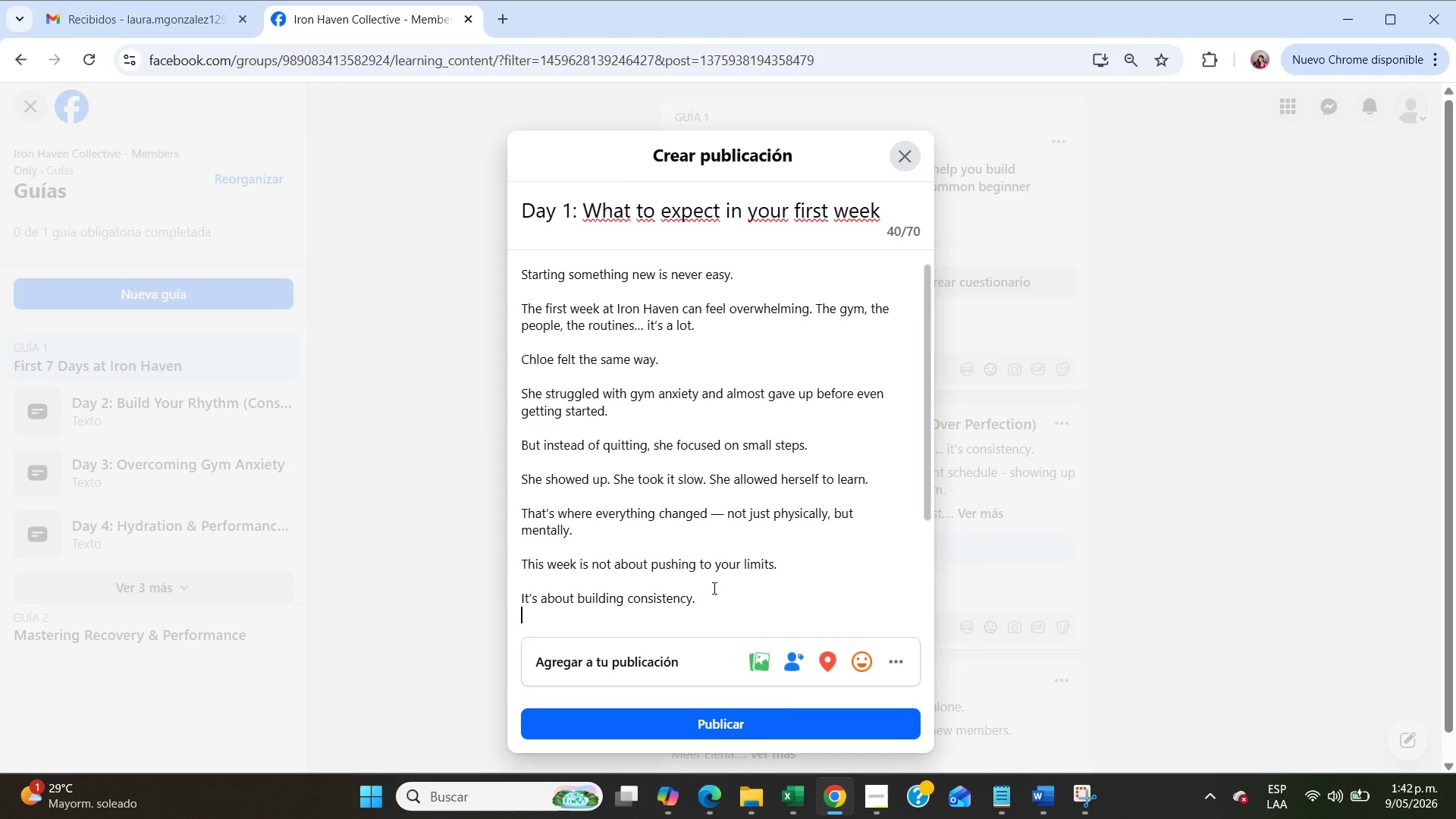 
scroll: coordinate [707, 583], scroll_direction: down, amount: 4.0
 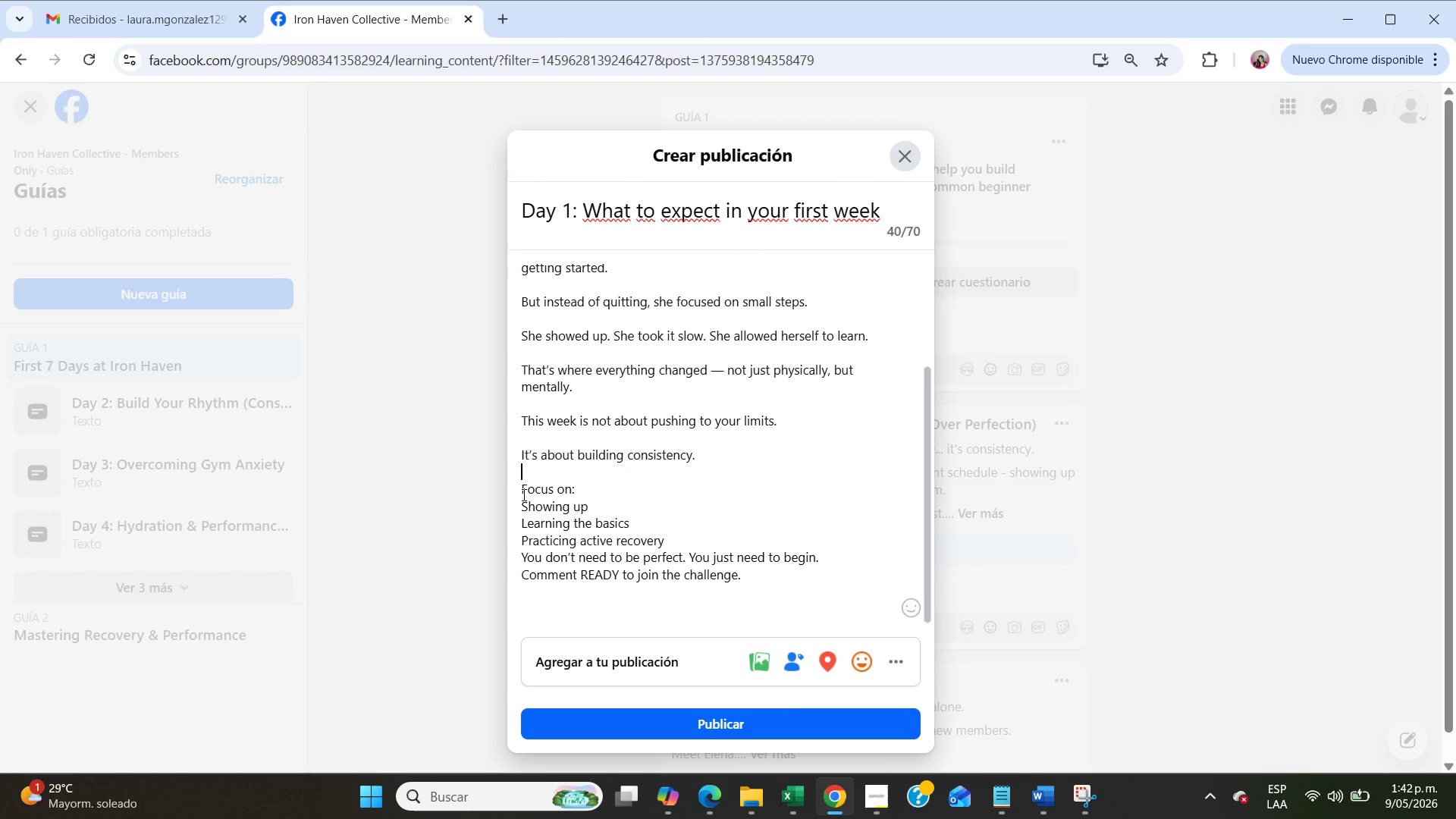 
left_click([523, 494])
 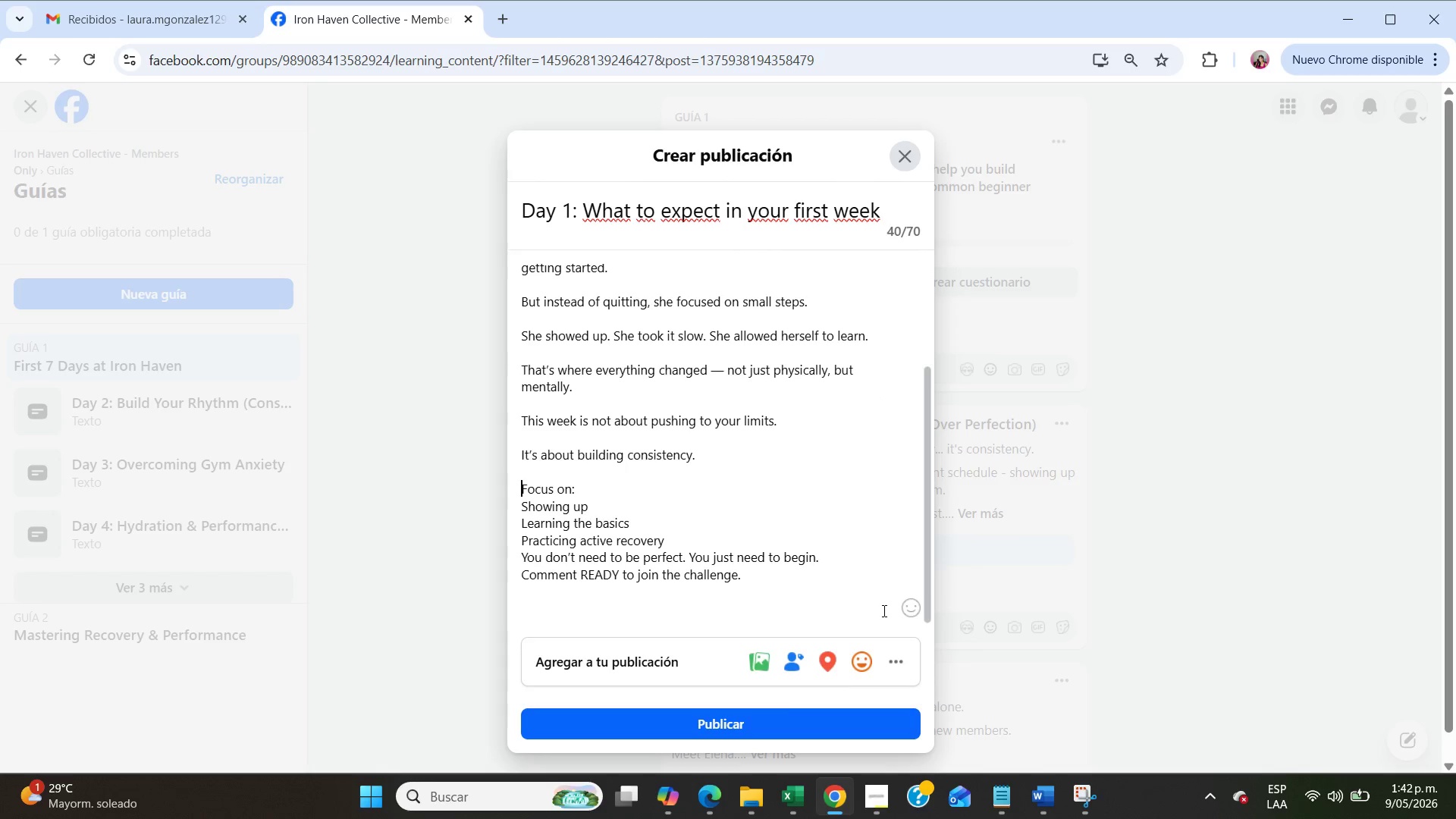 
left_click([918, 612])
 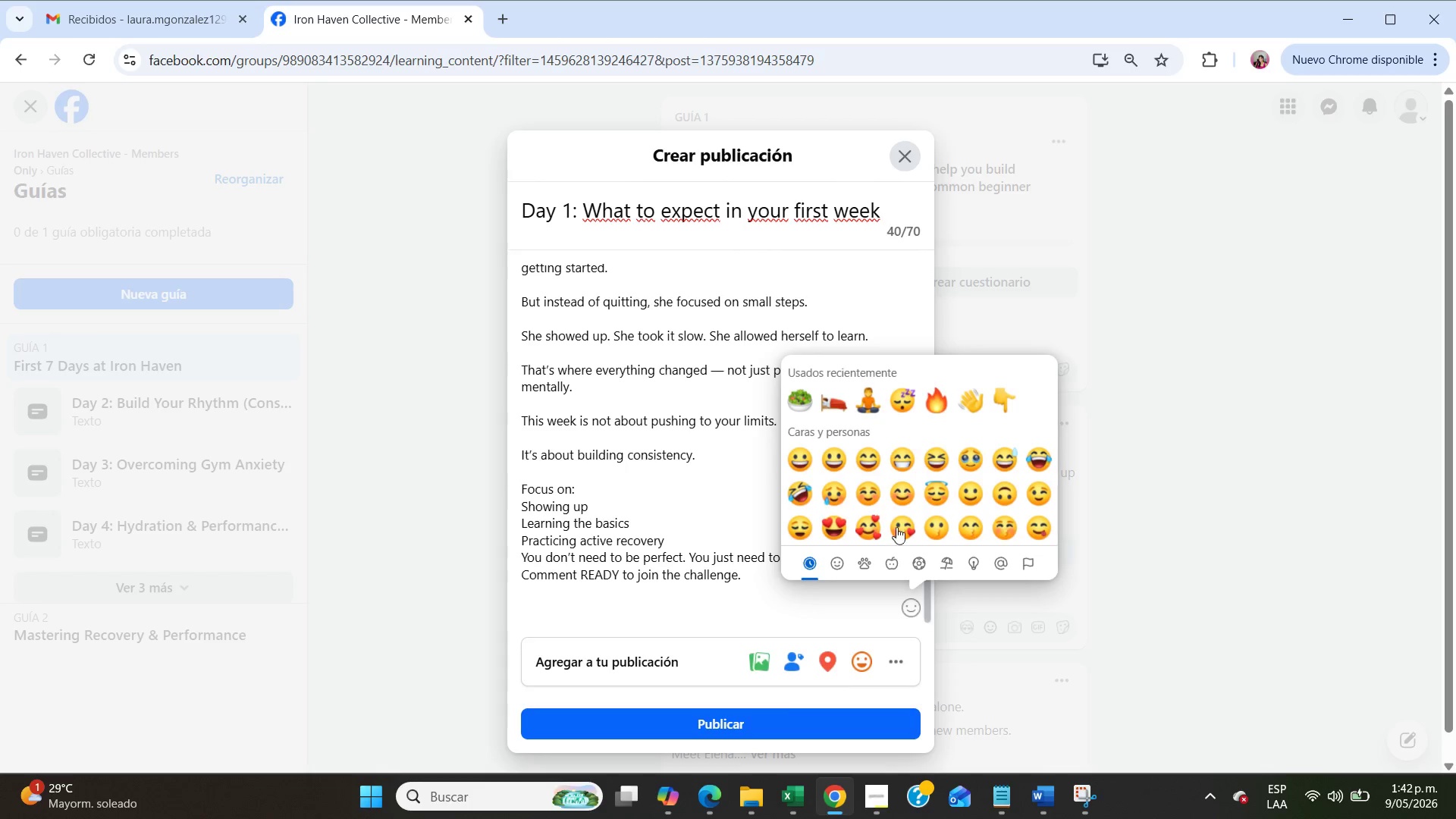 
scroll: coordinate [887, 455], scroll_direction: down, amount: 39.0
 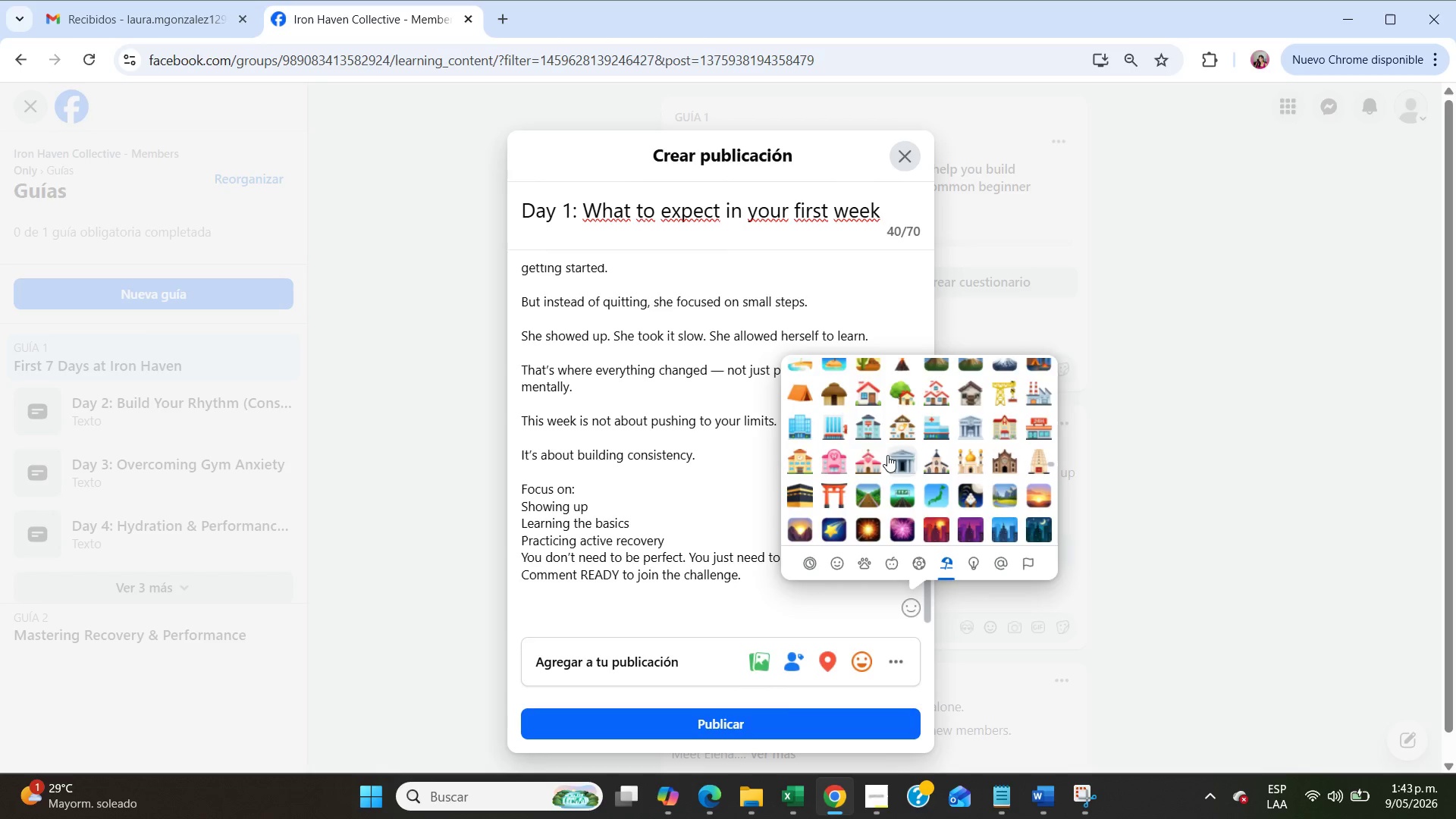 
left_click([864, 513])
 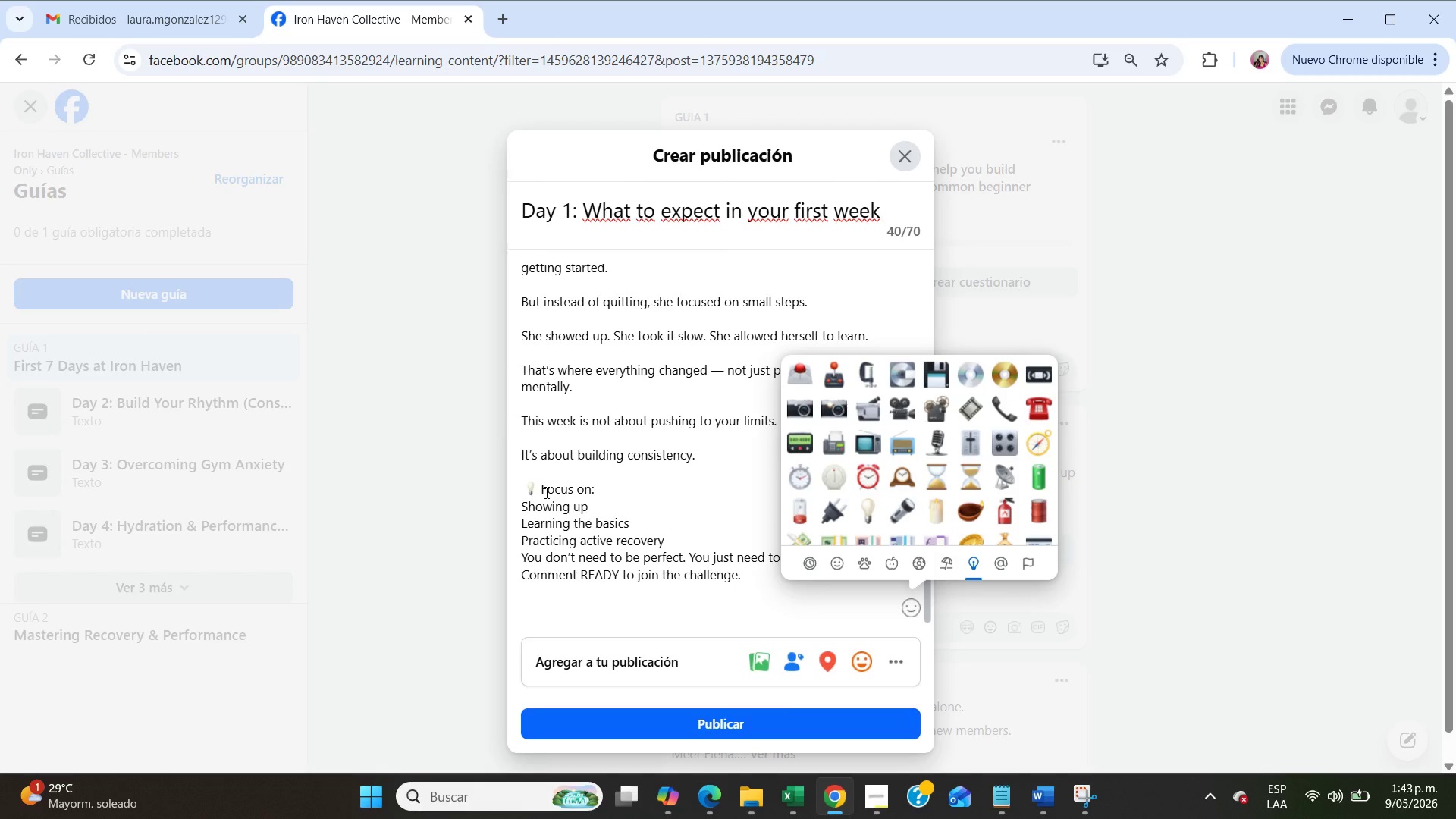 
left_click([541, 494])
 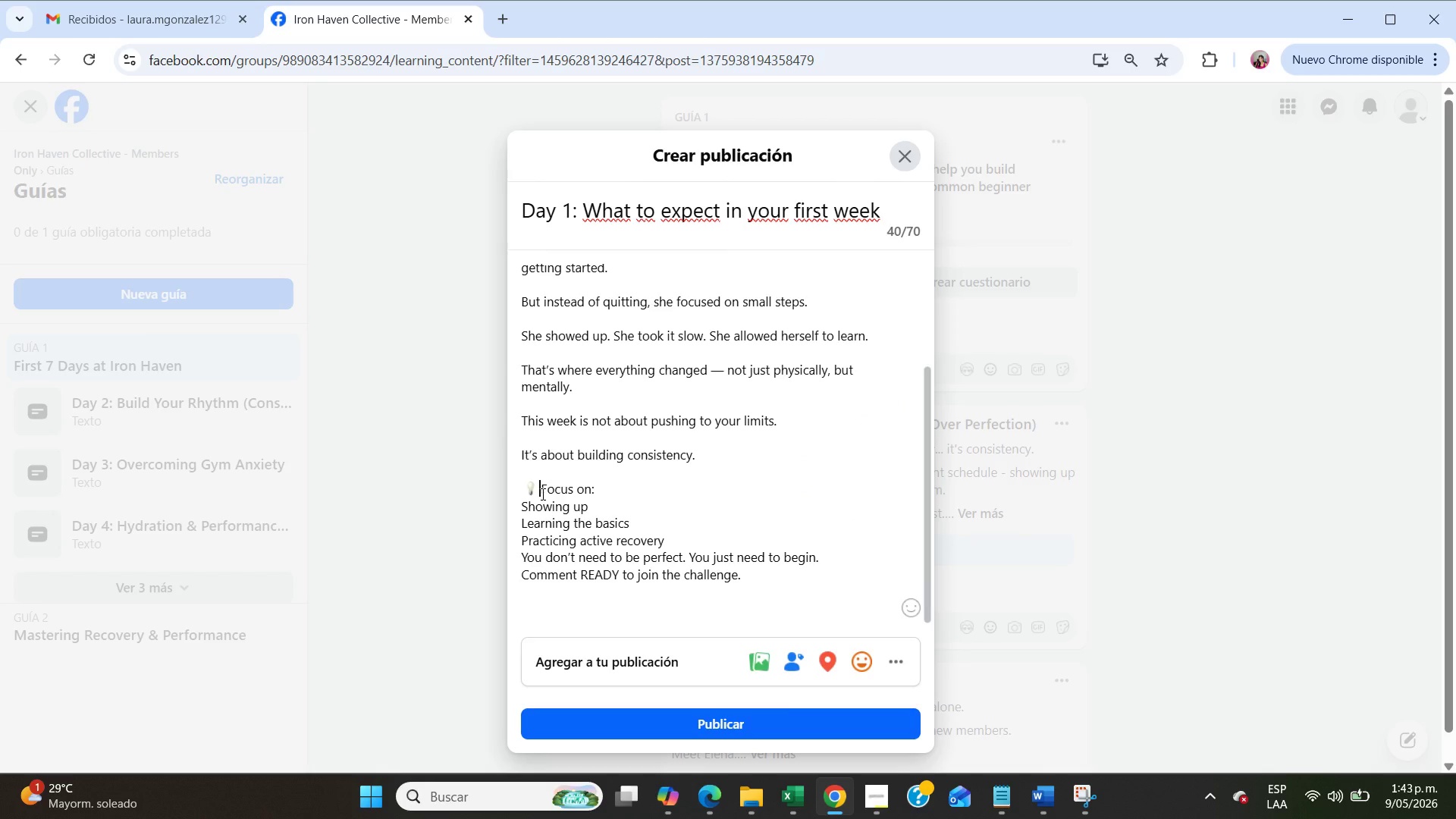 
key(Space)
 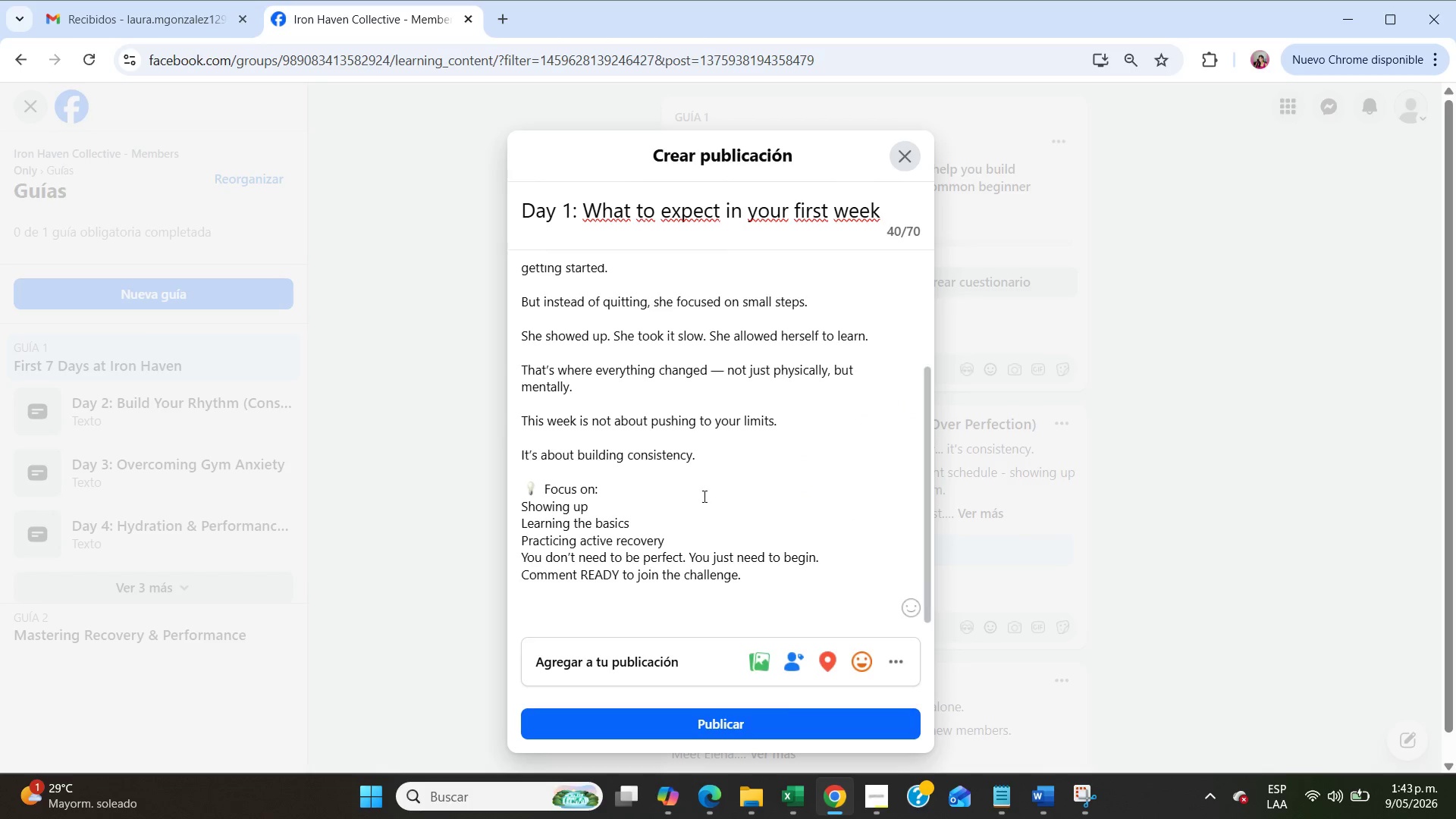 
left_click([705, 497])
 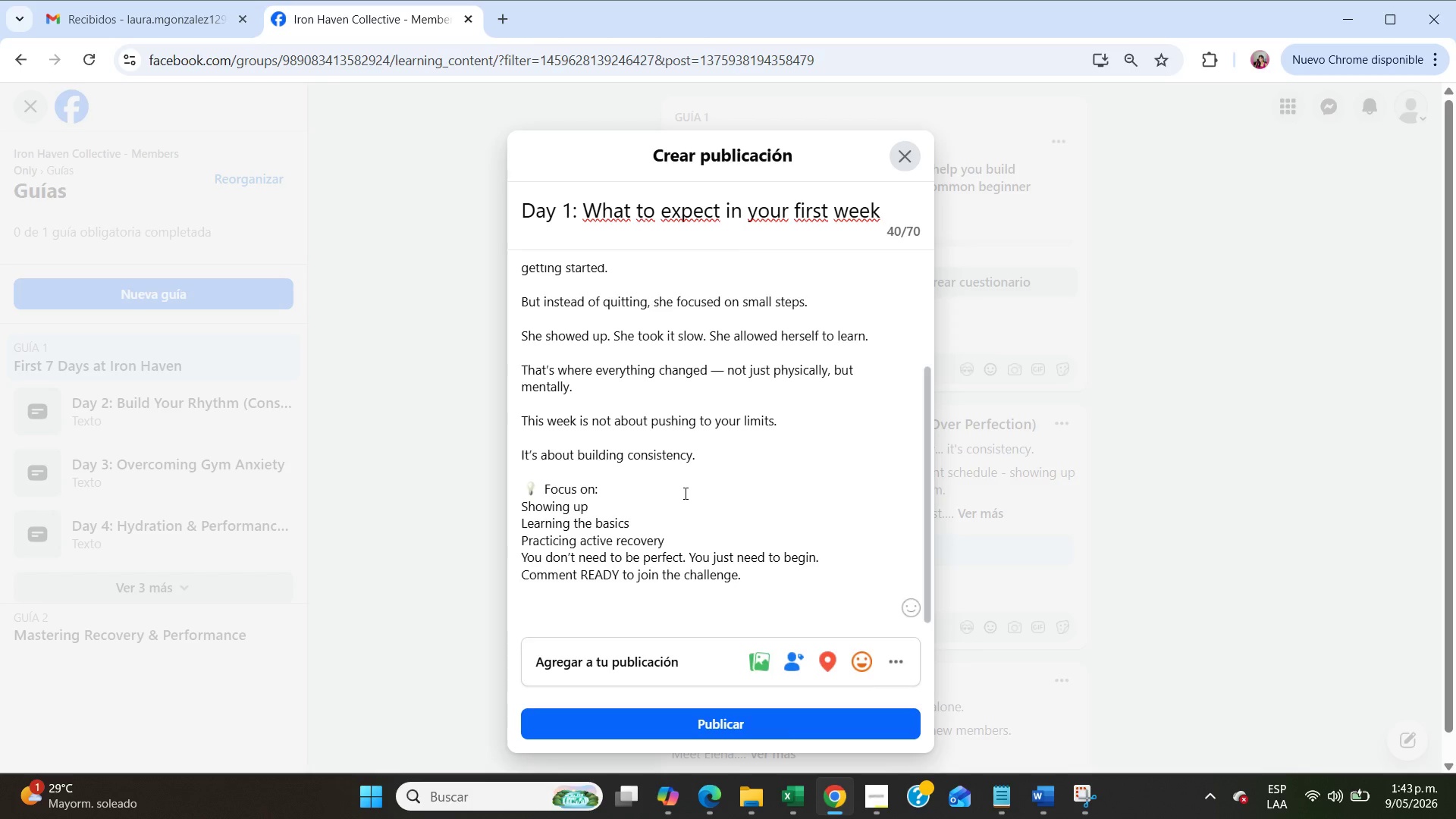 
left_click([682, 493])
 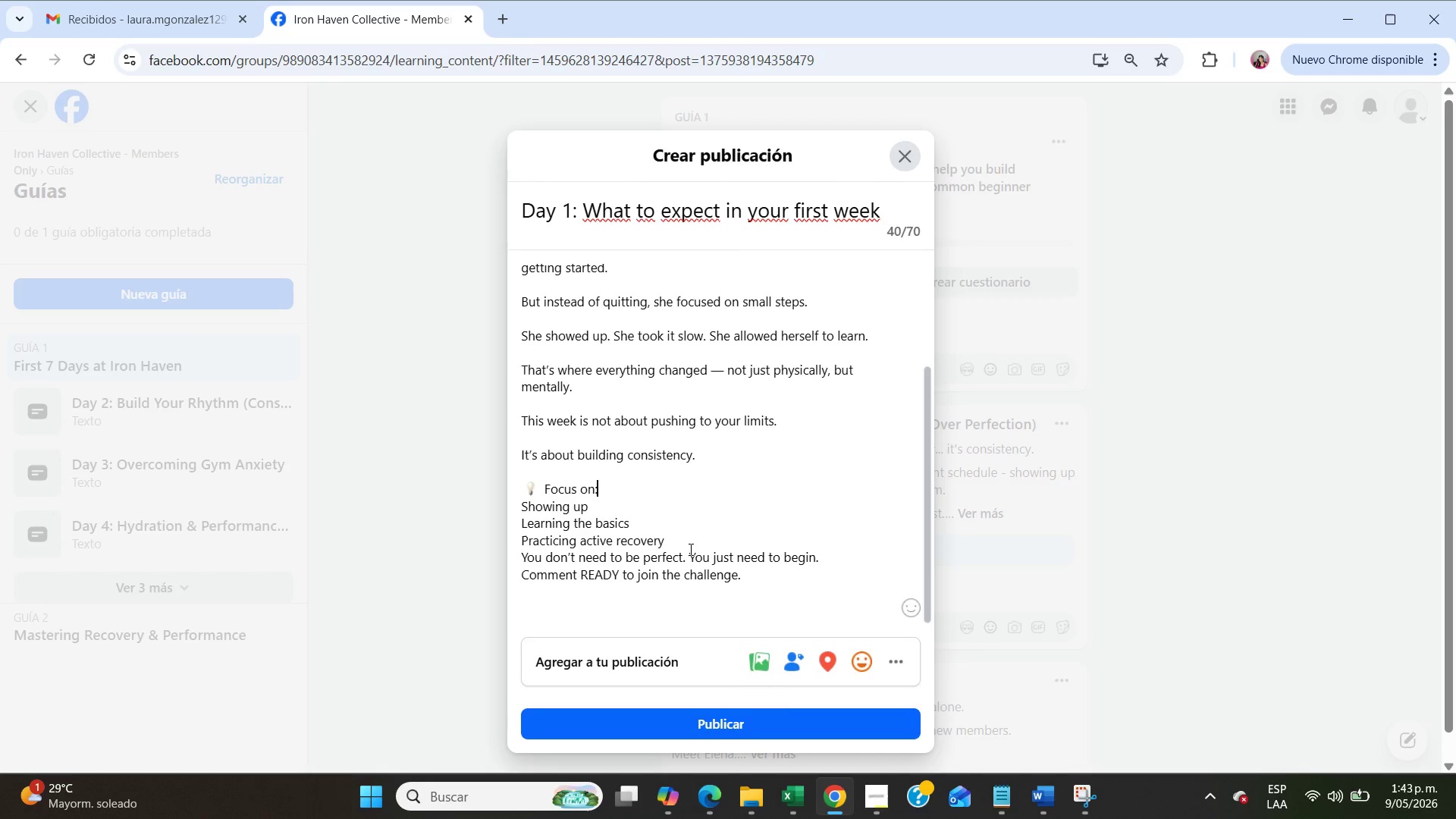 
left_click([684, 544])
 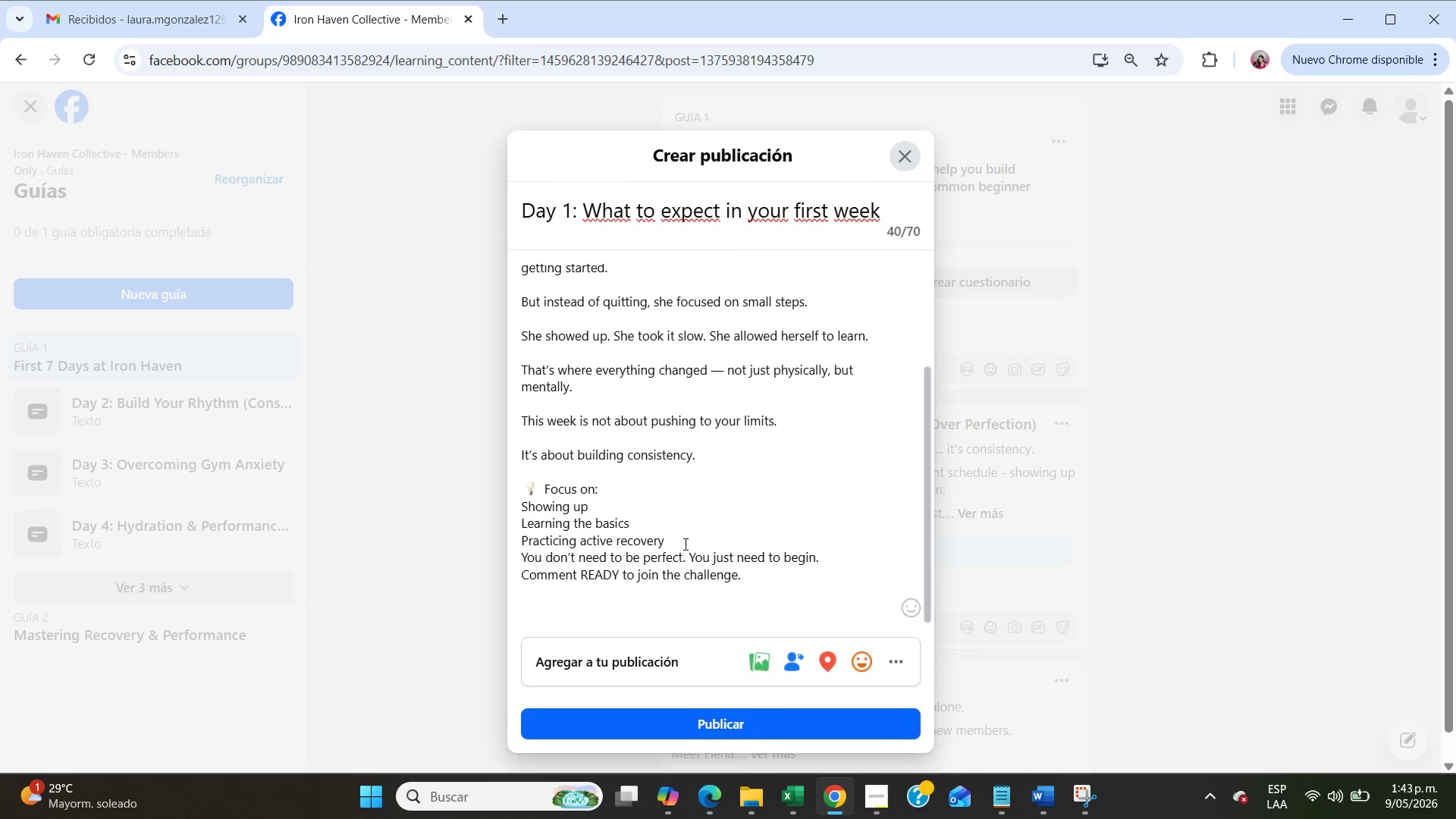 
key(Enter)
 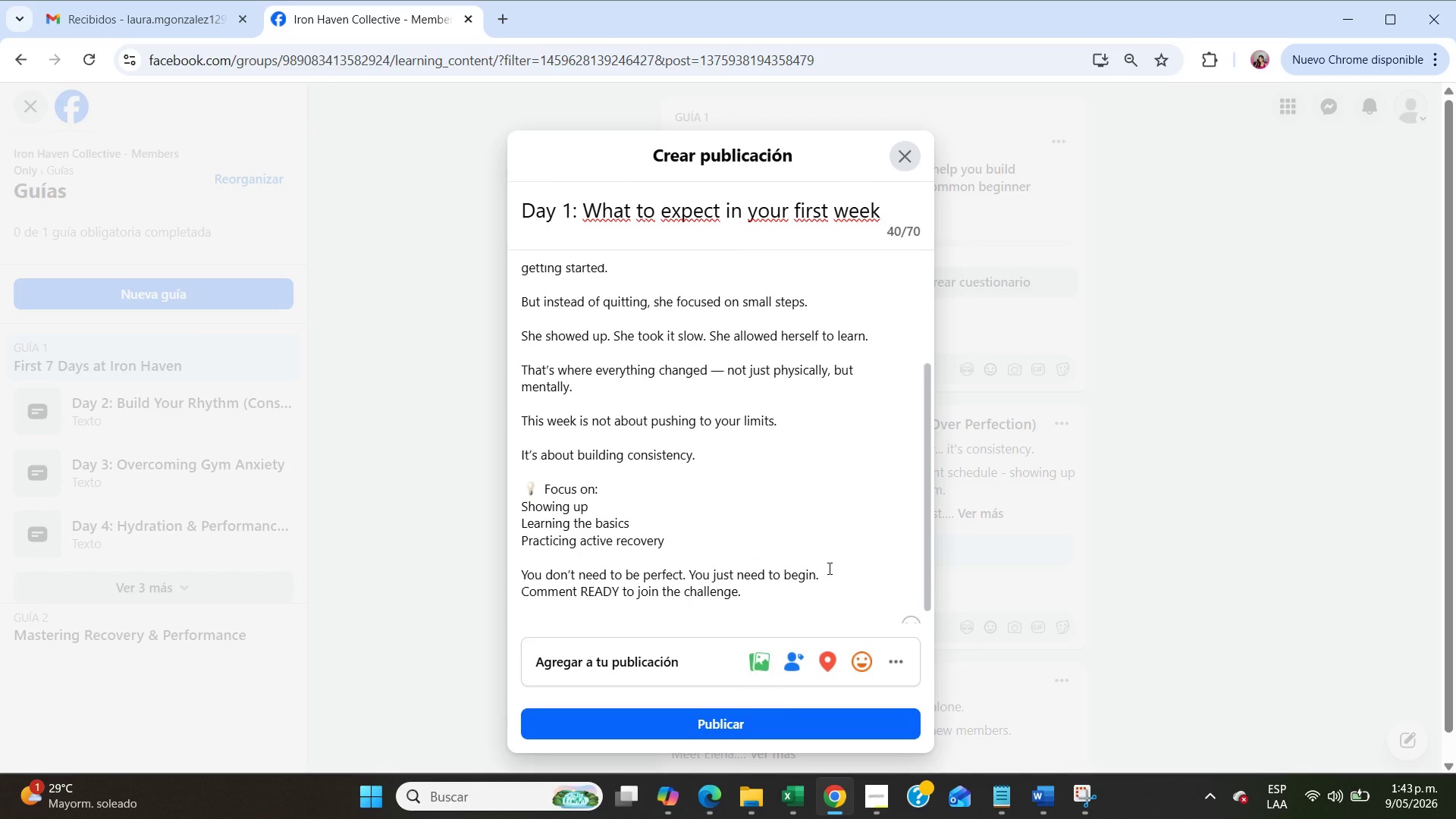 
left_click([829, 569])
 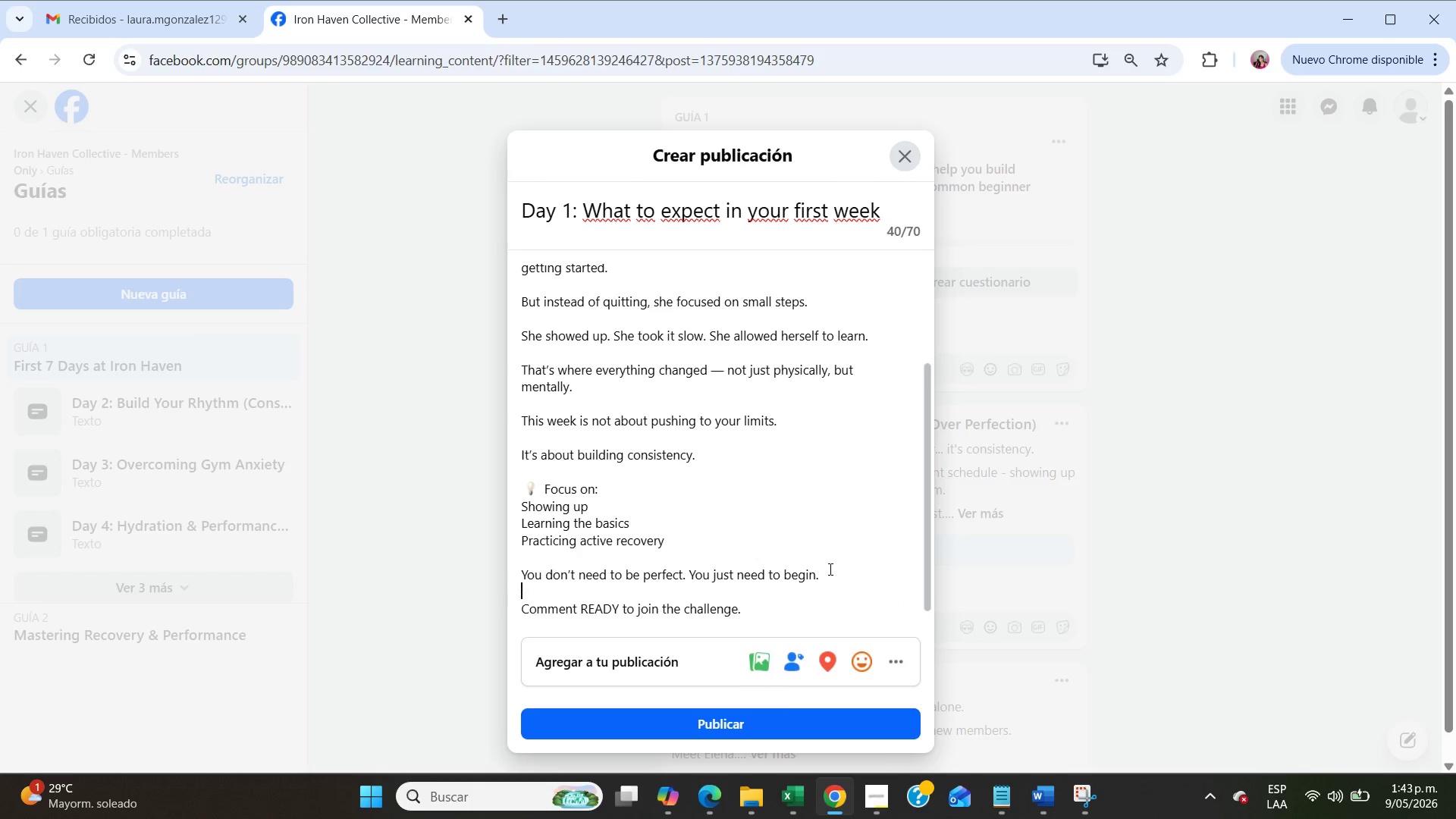 
key(Enter)
 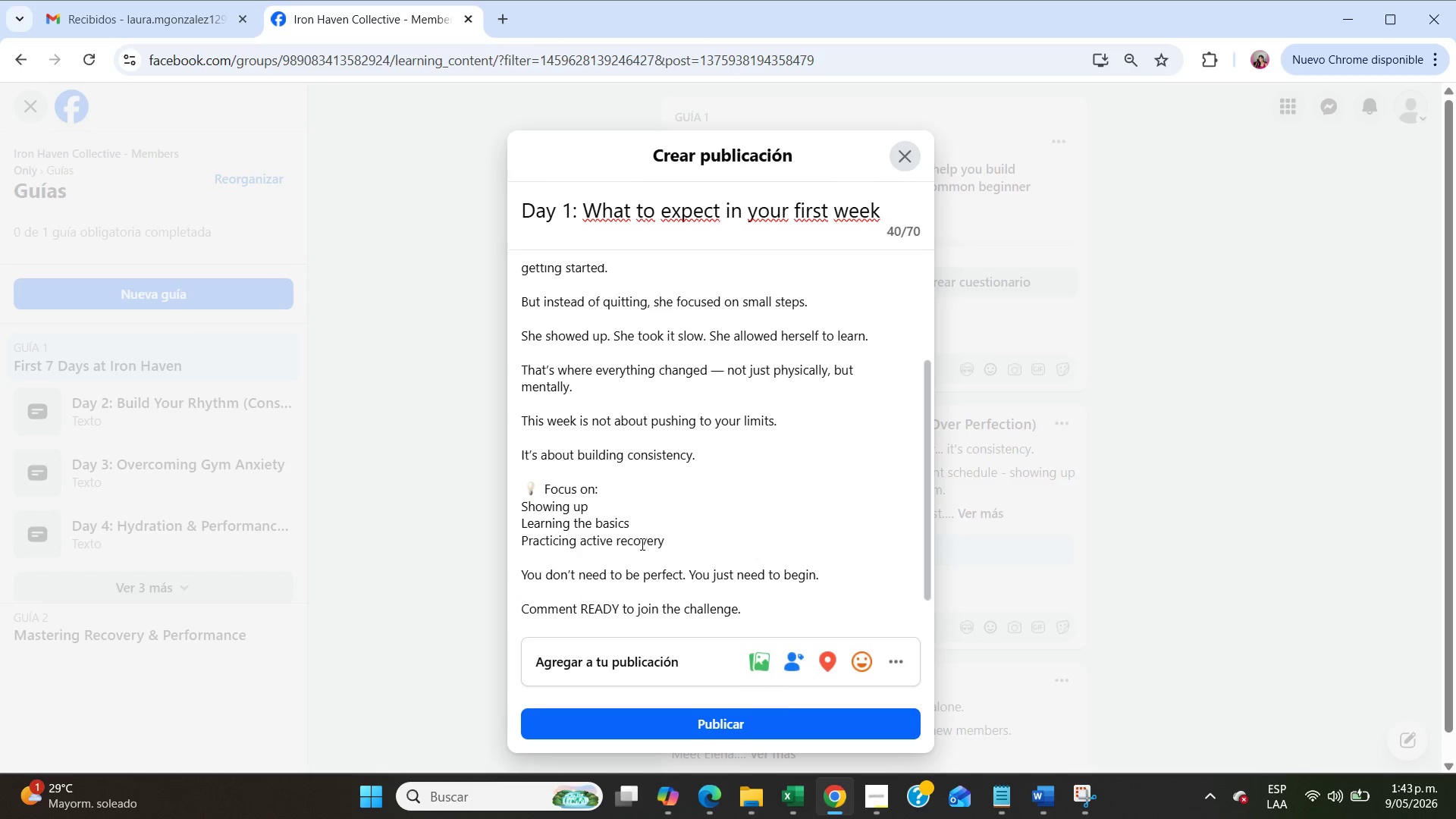 
scroll: coordinate [646, 544], scroll_direction: down, amount: 6.0
 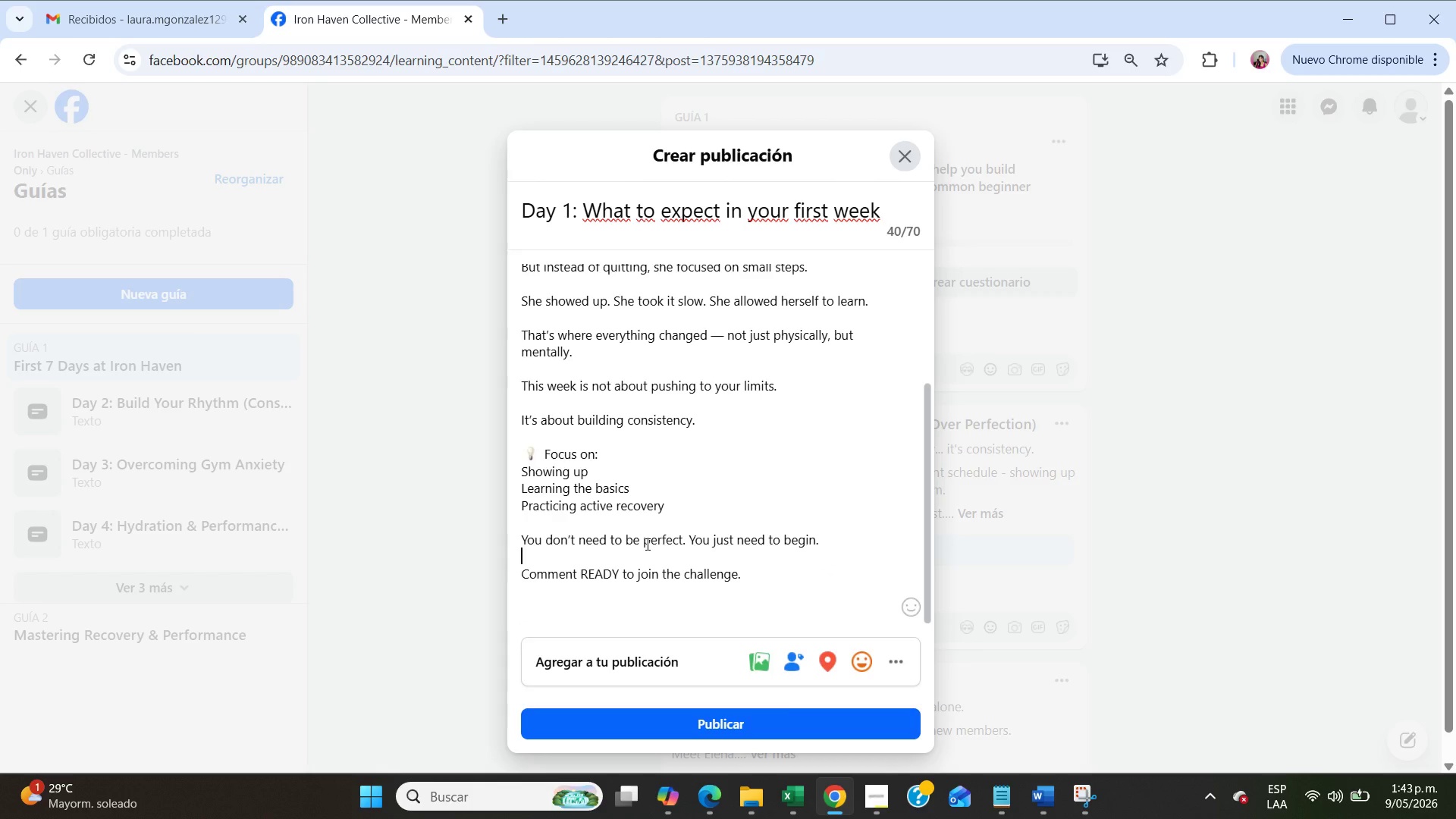 
scroll: coordinate [646, 544], scroll_direction: up, amount: 7.0
 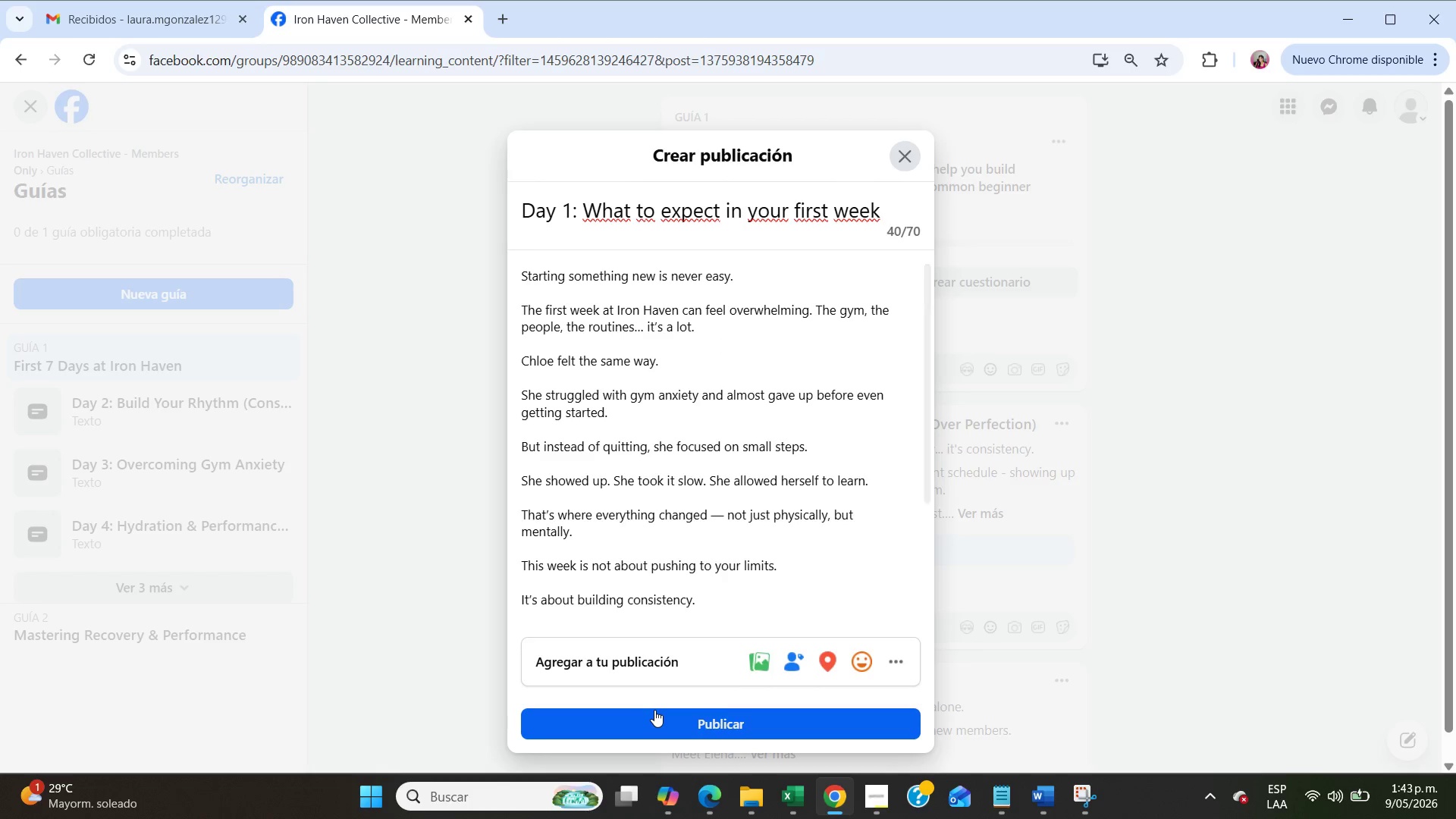 
left_click([657, 711])
 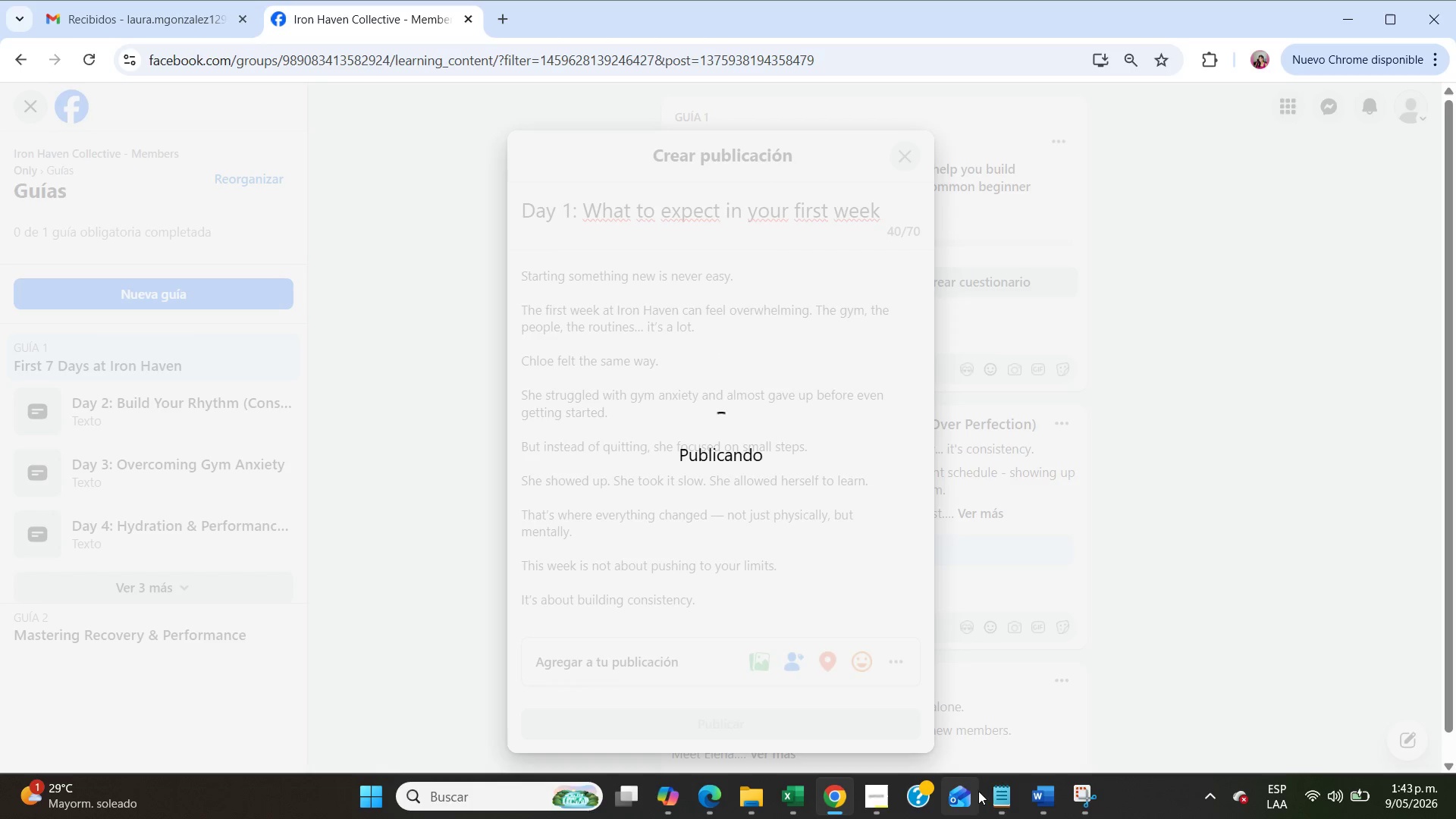 
left_click([996, 794])
 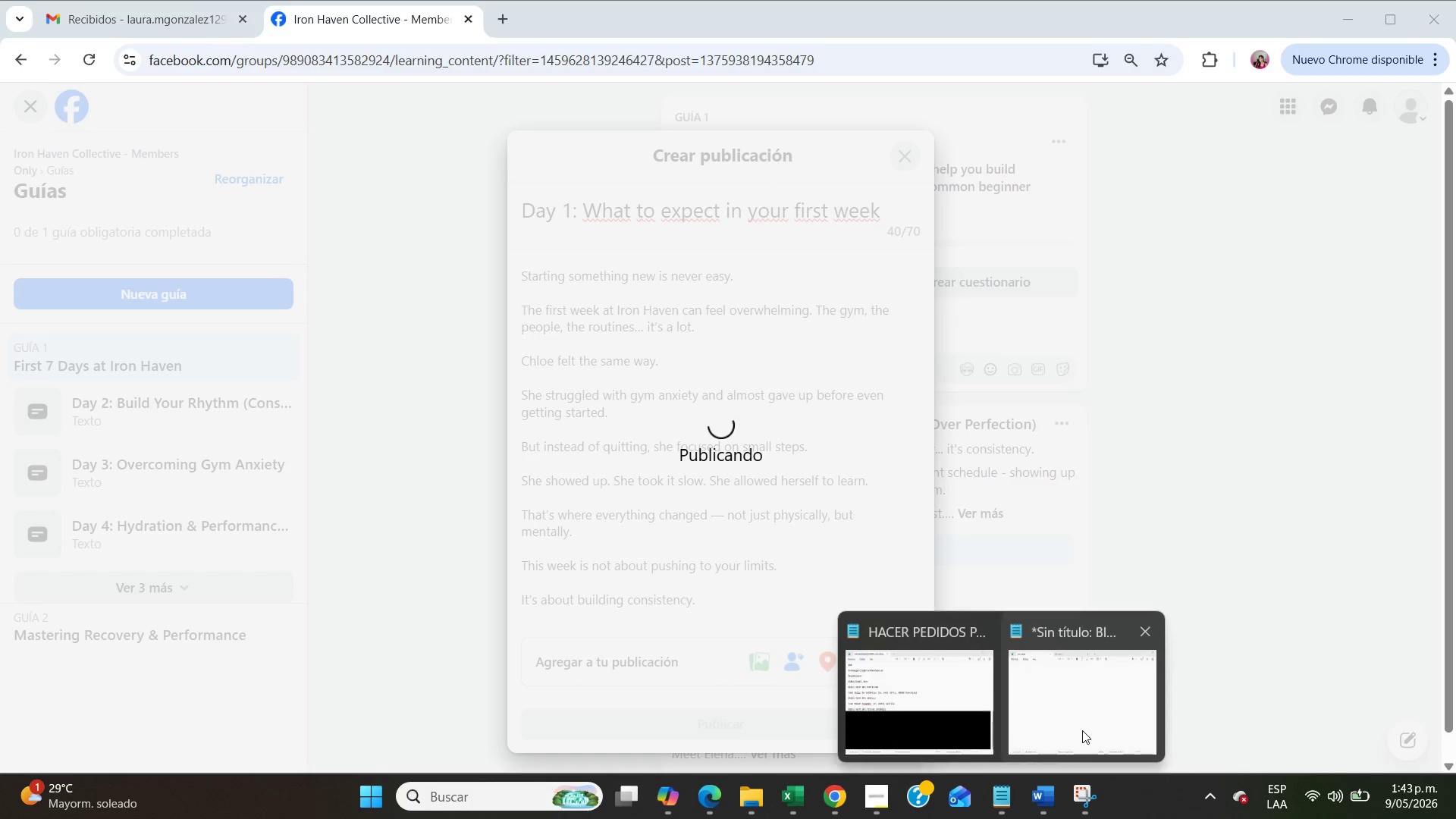 
left_click([1084, 730])
 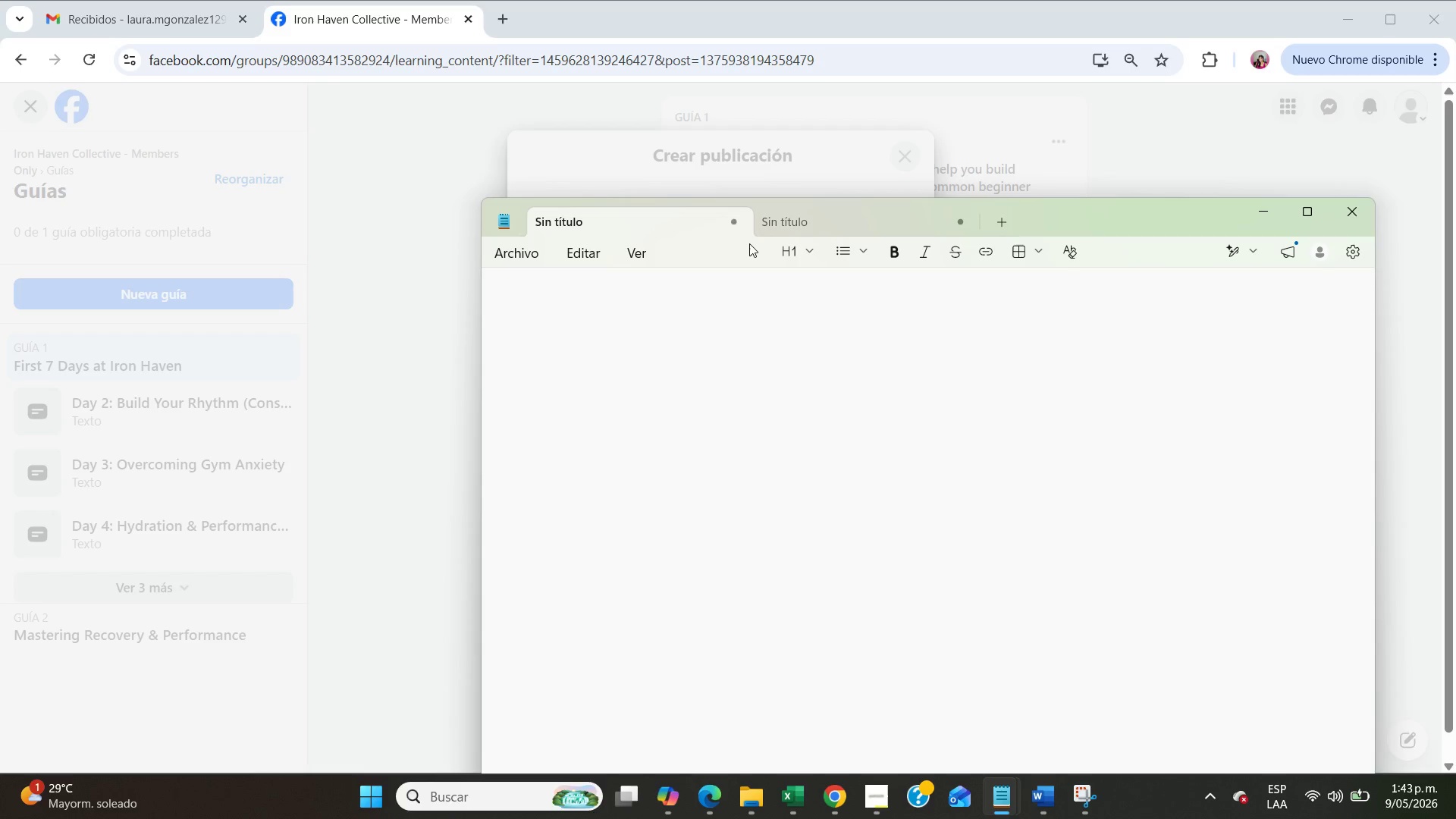 
left_click([743, 223])
 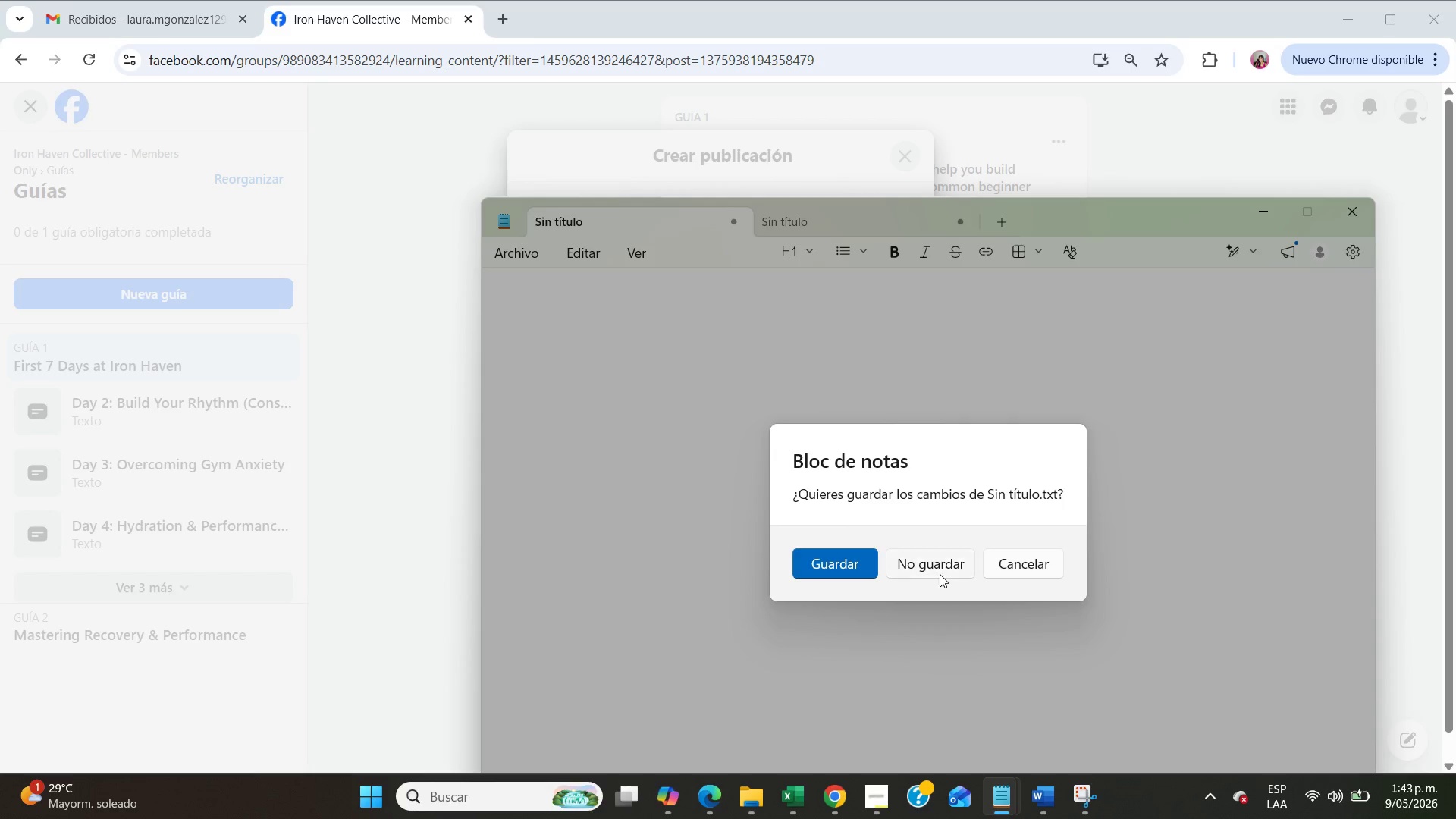 
left_click([940, 574])
 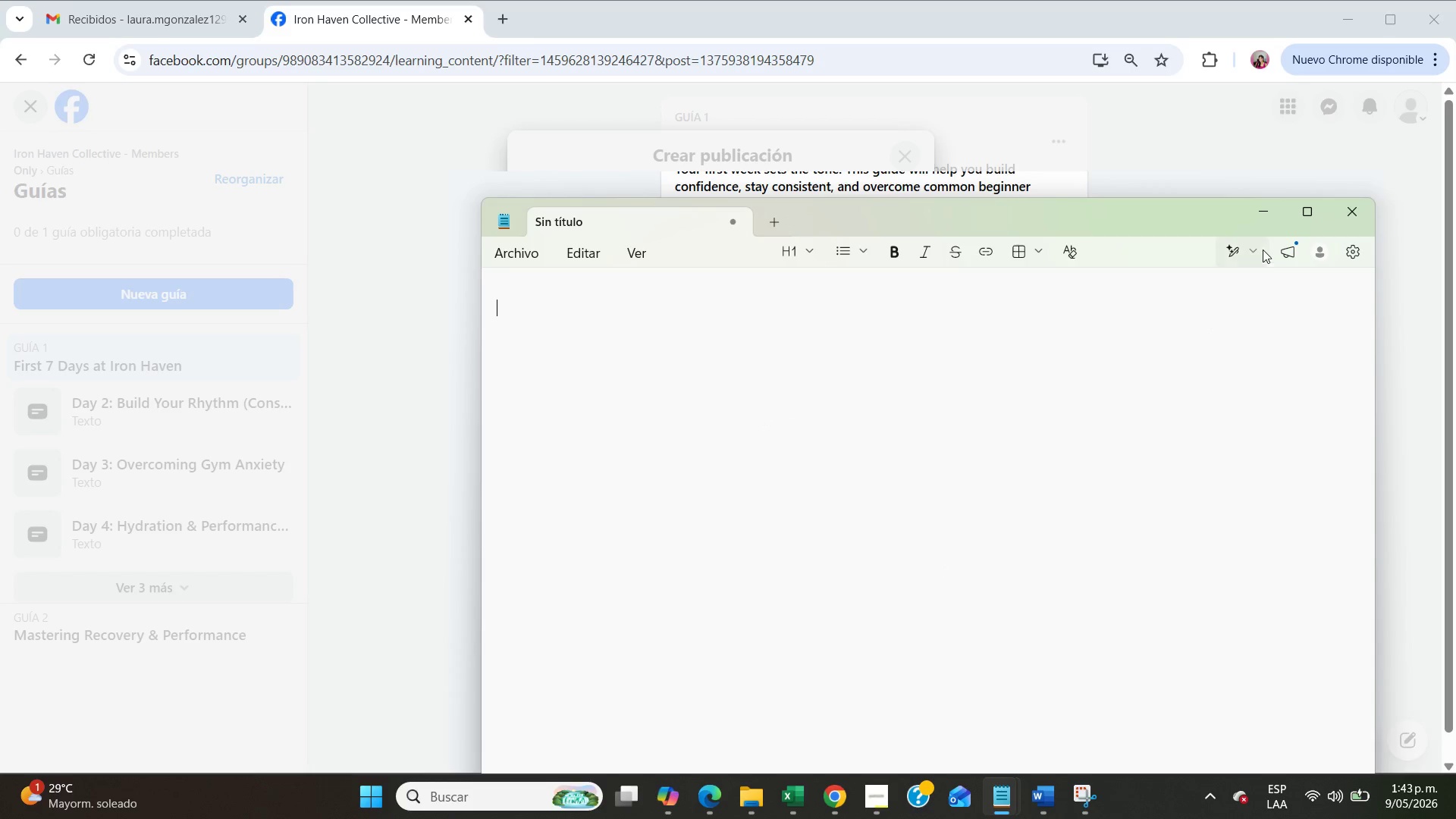 
left_click([1263, 215])
 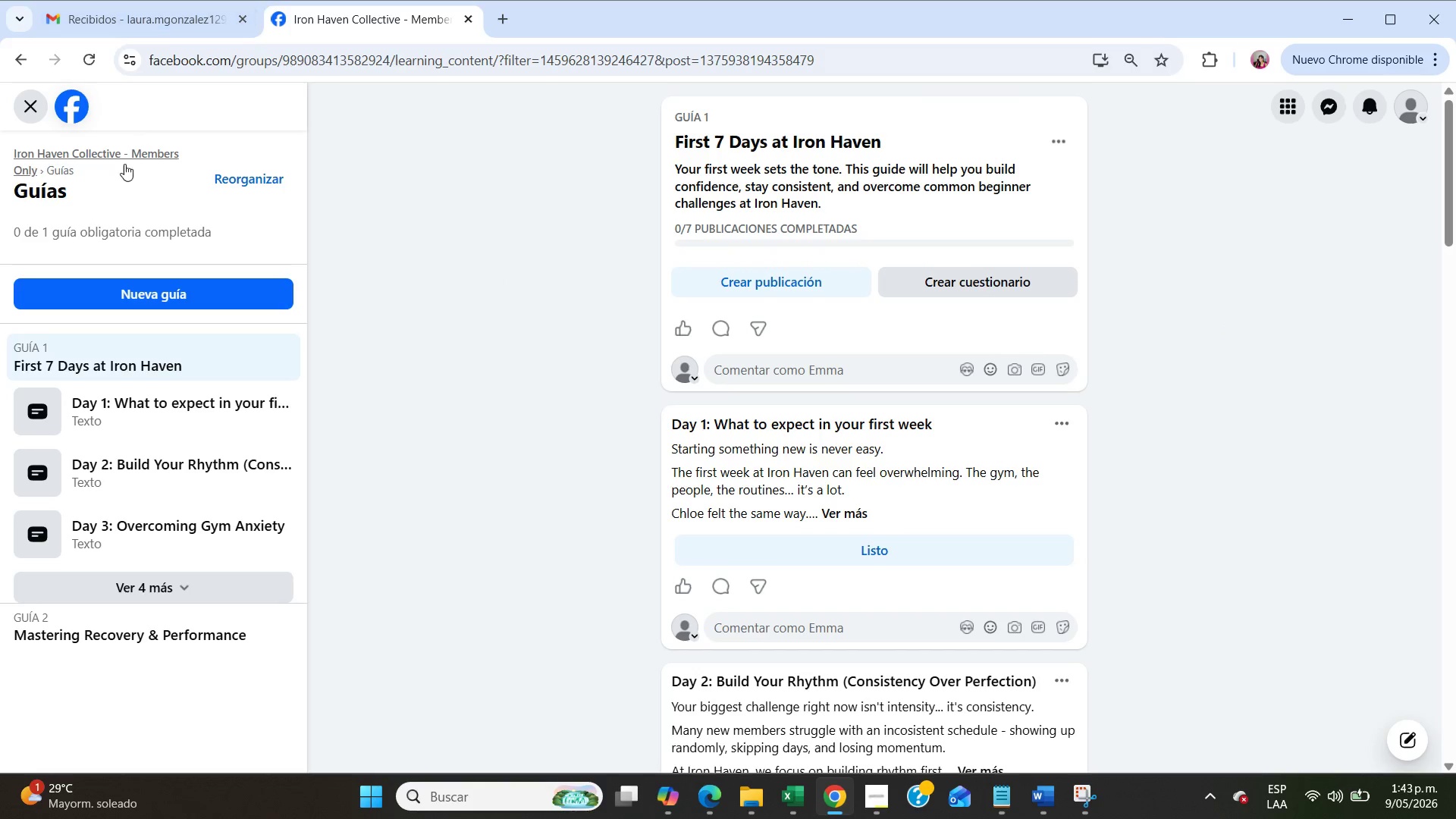 
left_click([36, 102])
 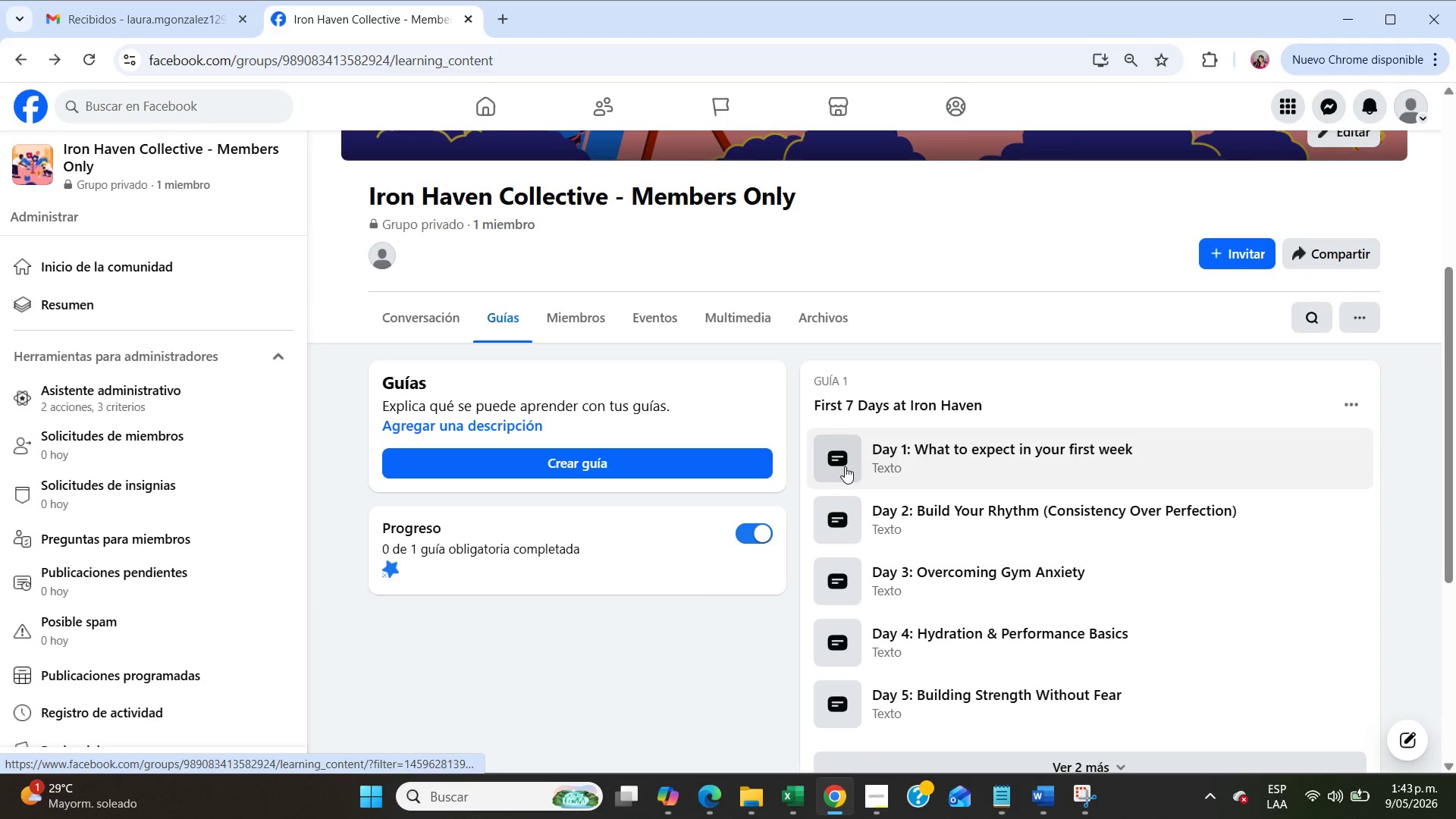 
scroll: coordinate [897, 452], scroll_direction: down, amount: 11.0
 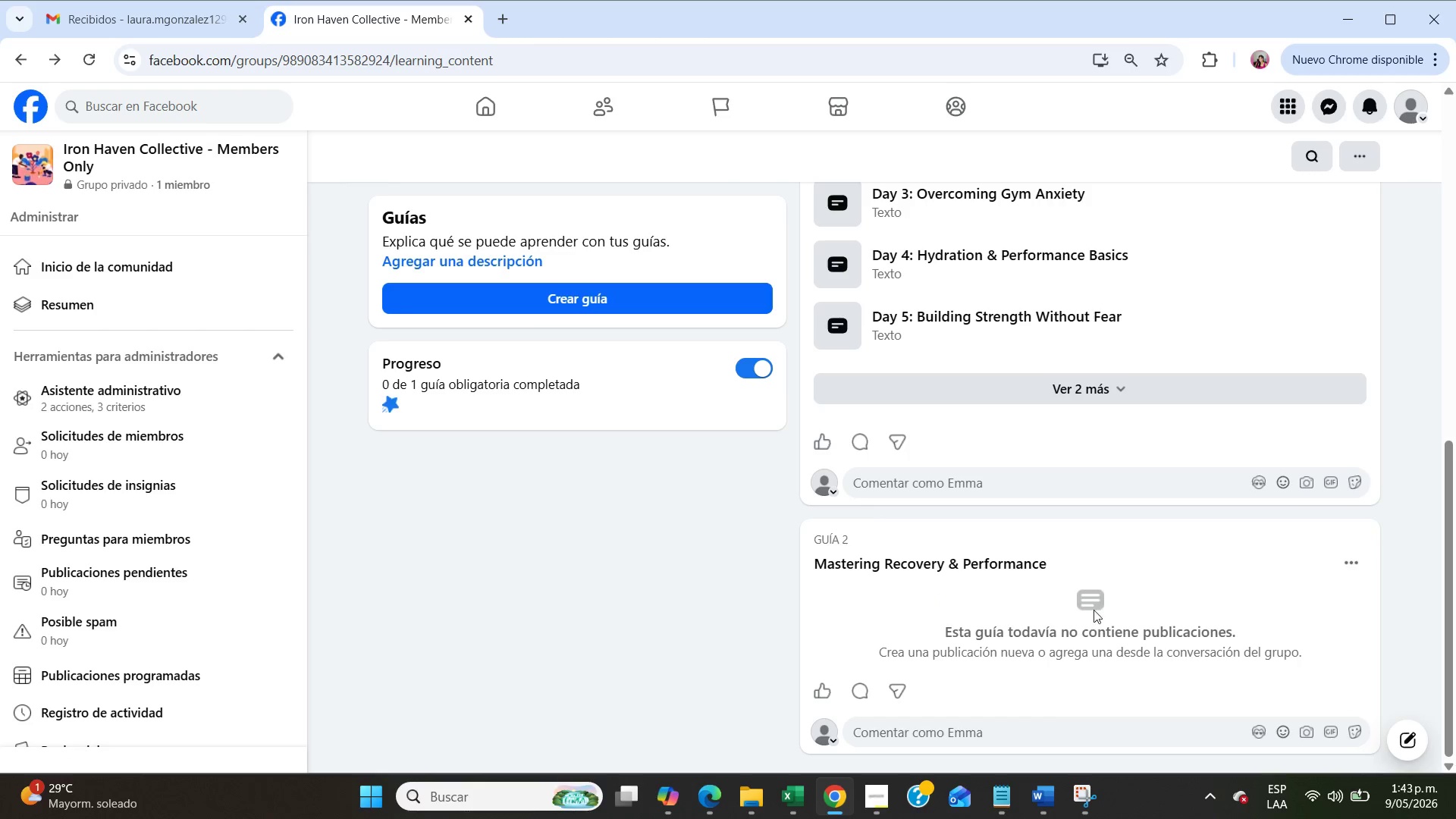 
left_click([1099, 604])
 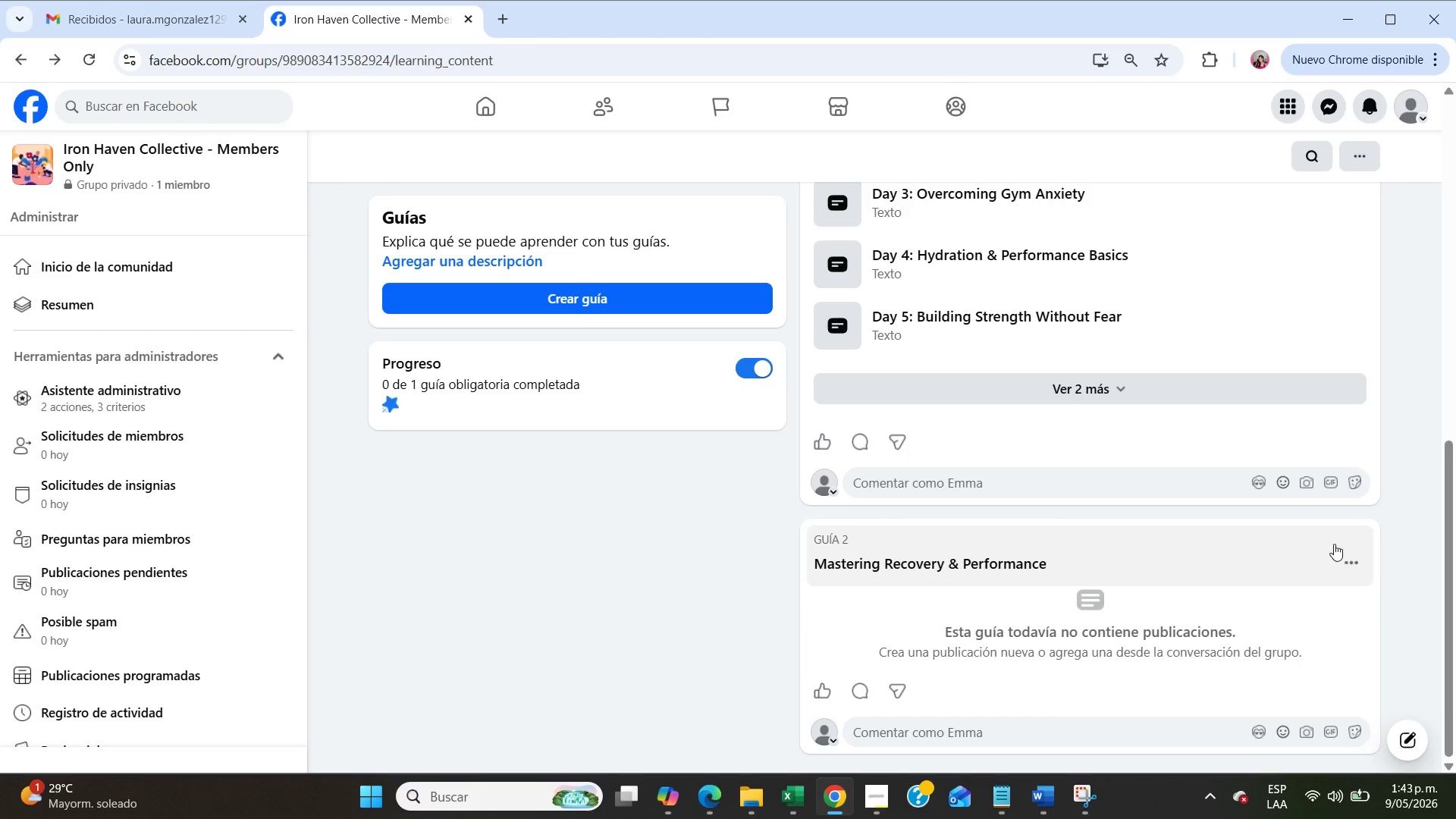 
left_click([1352, 552])
 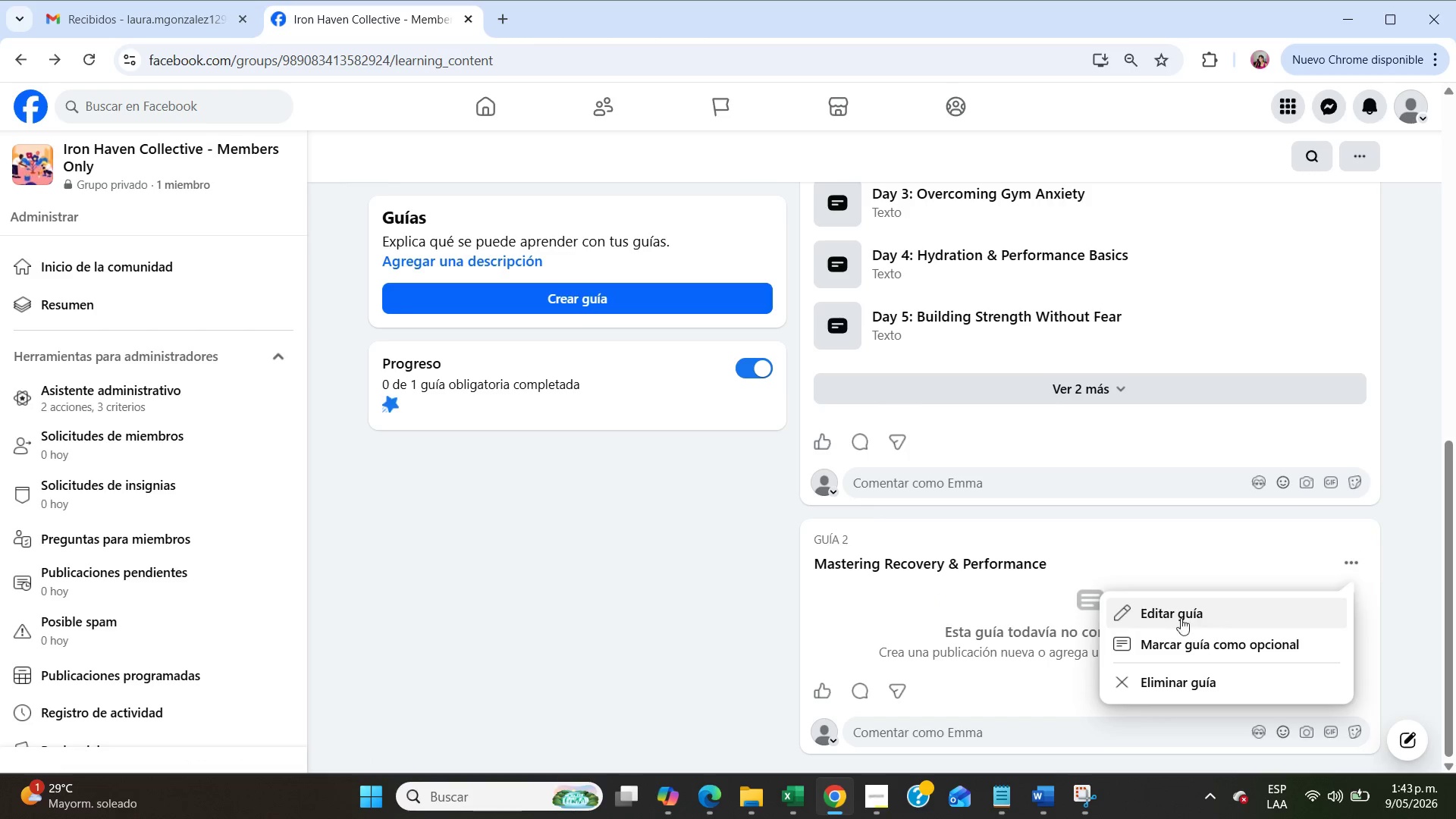 
left_click([870, 601])
 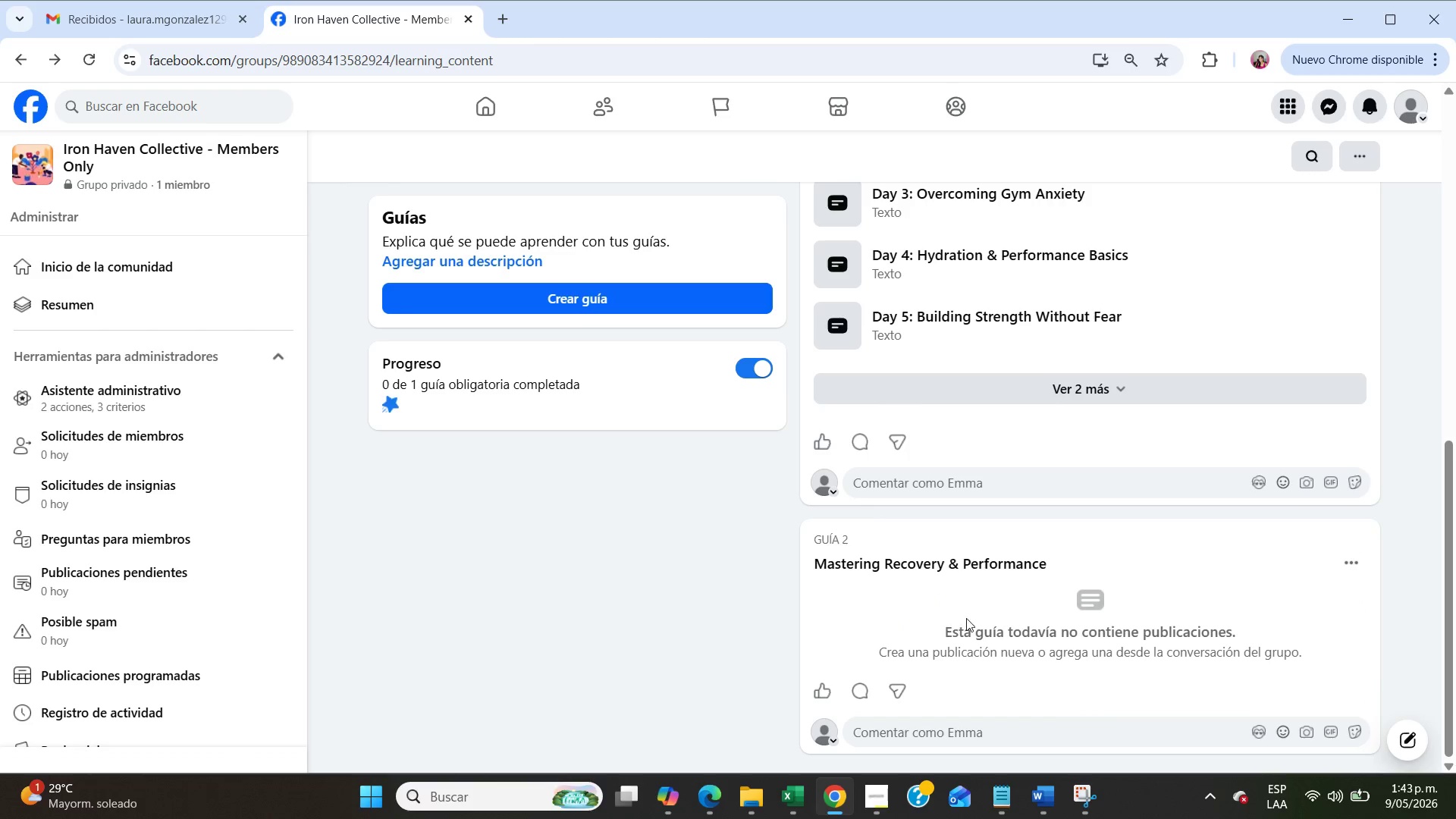 
left_click([1006, 618])
 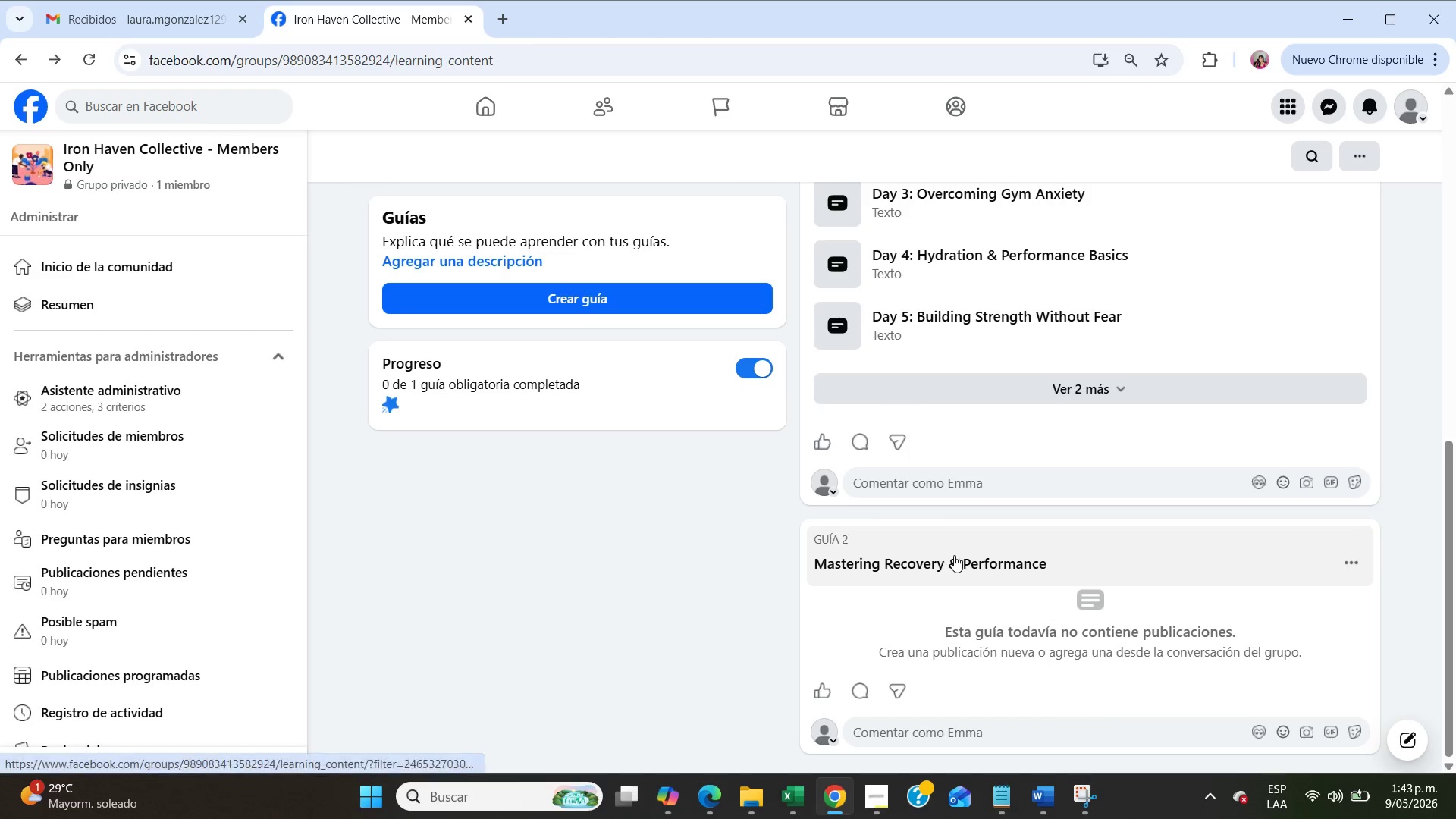 
left_click([954, 555])
 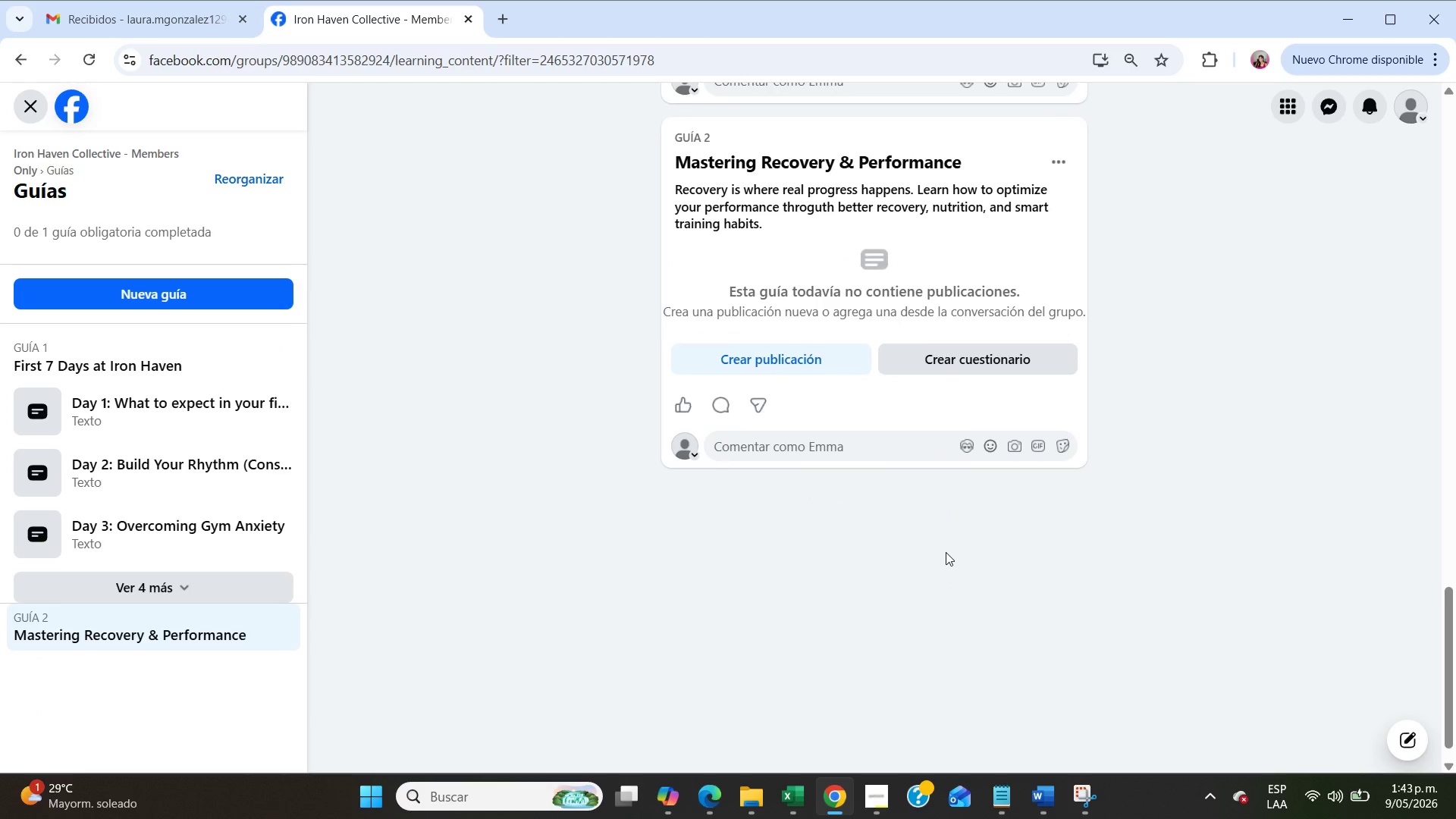 
left_click([755, 353])
 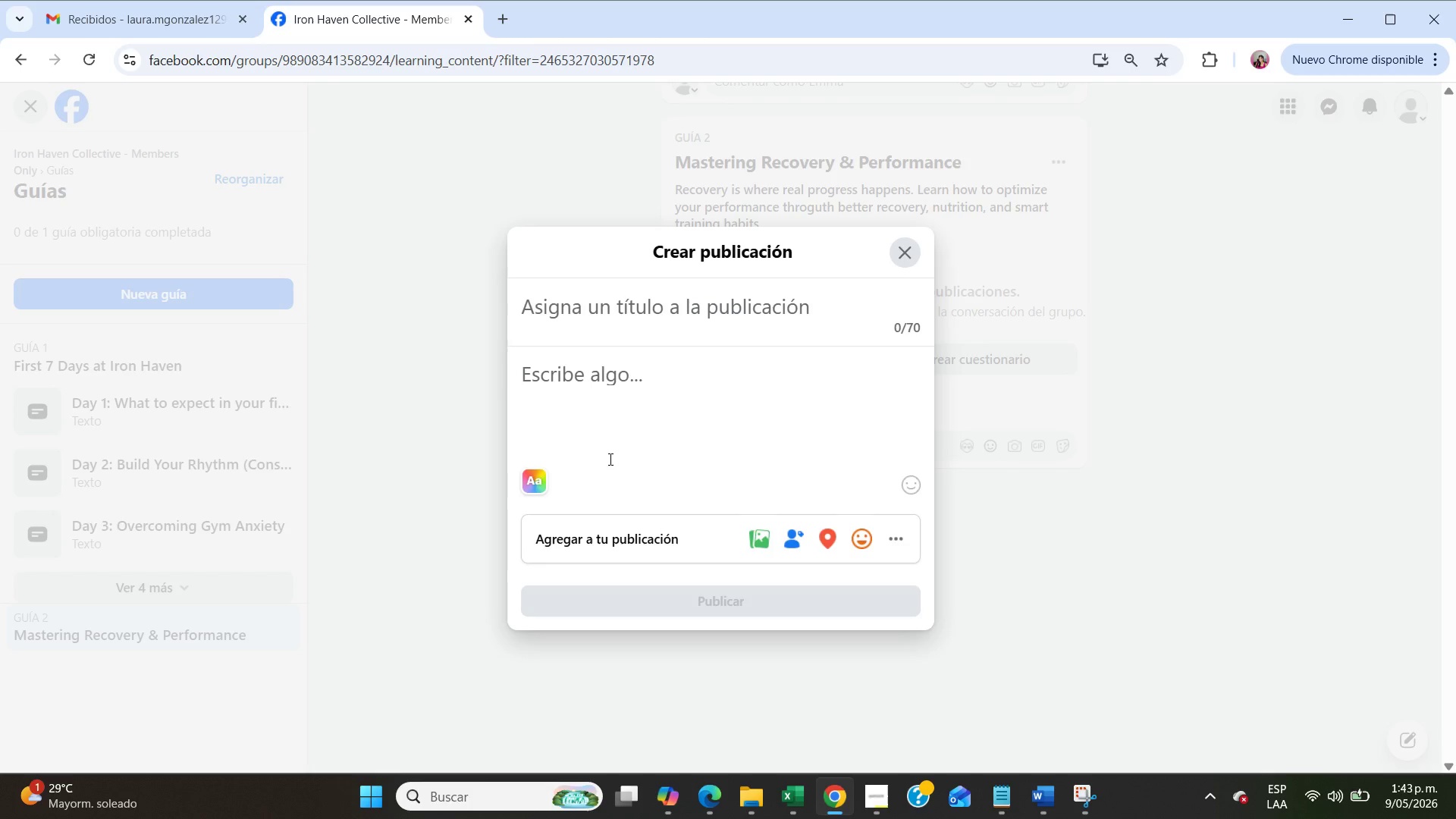 
wait(16.22)
 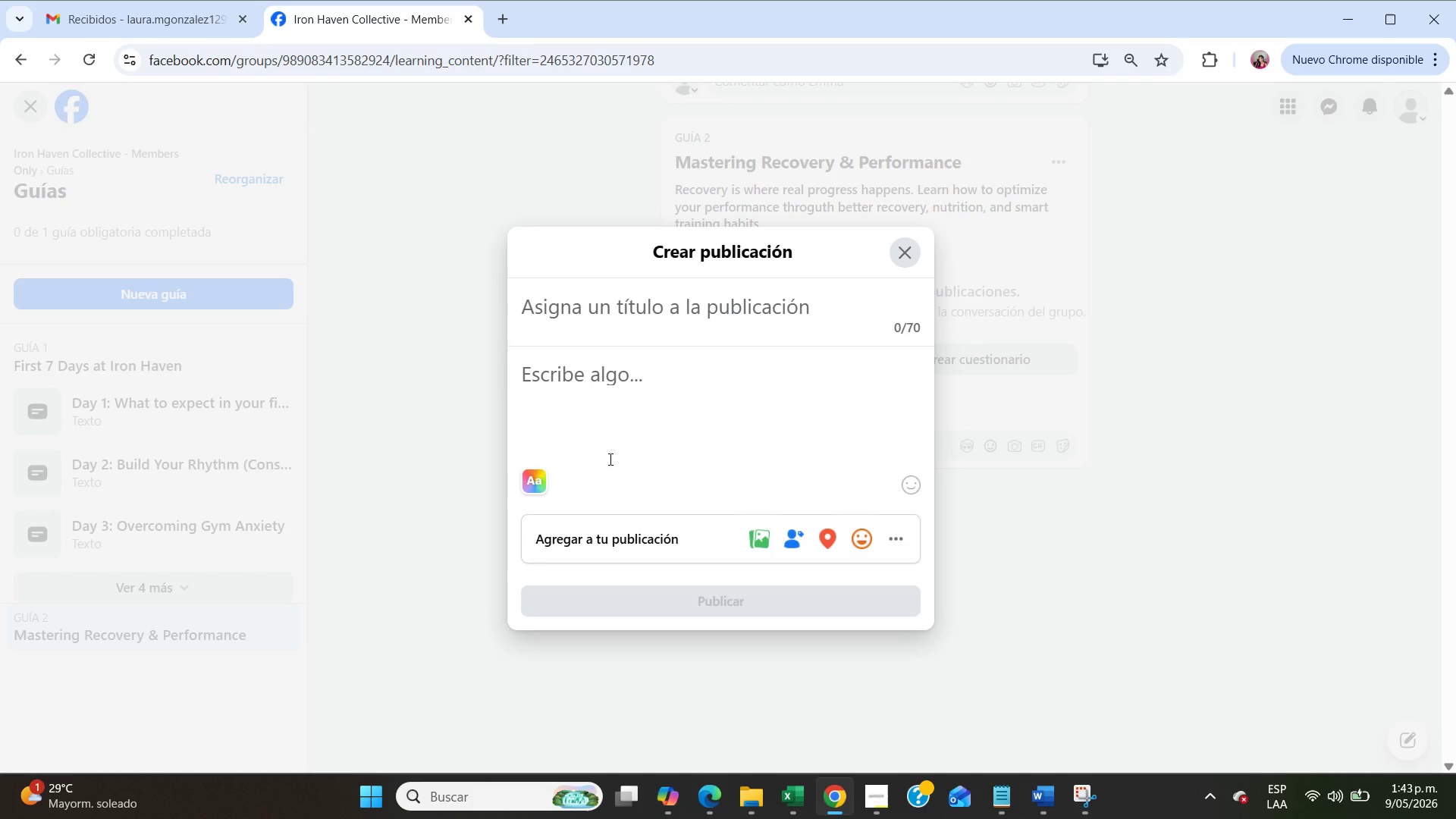 
type(Mobility> The Most Ignored Advantage)
 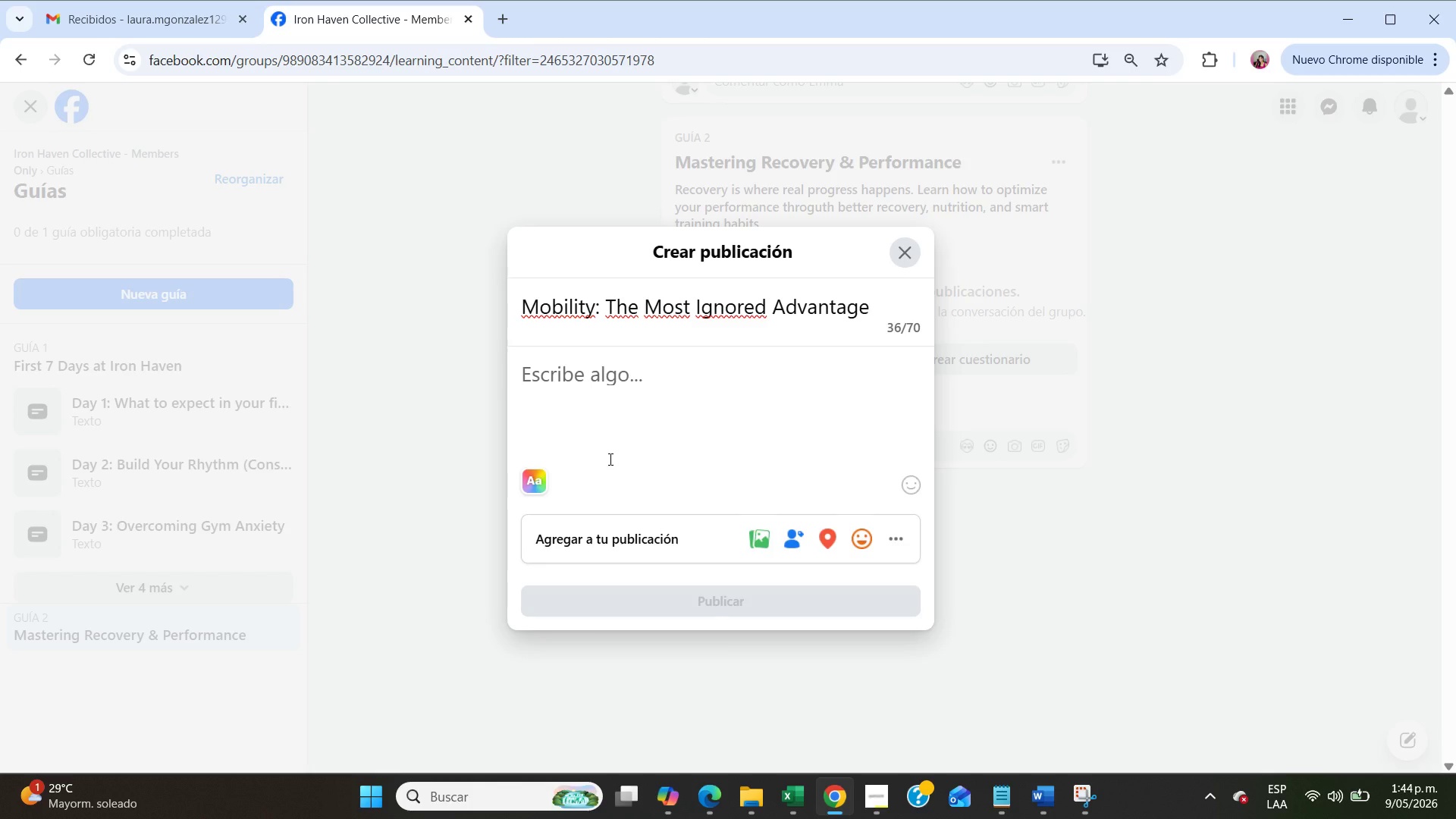 
left_click([609, 459])
 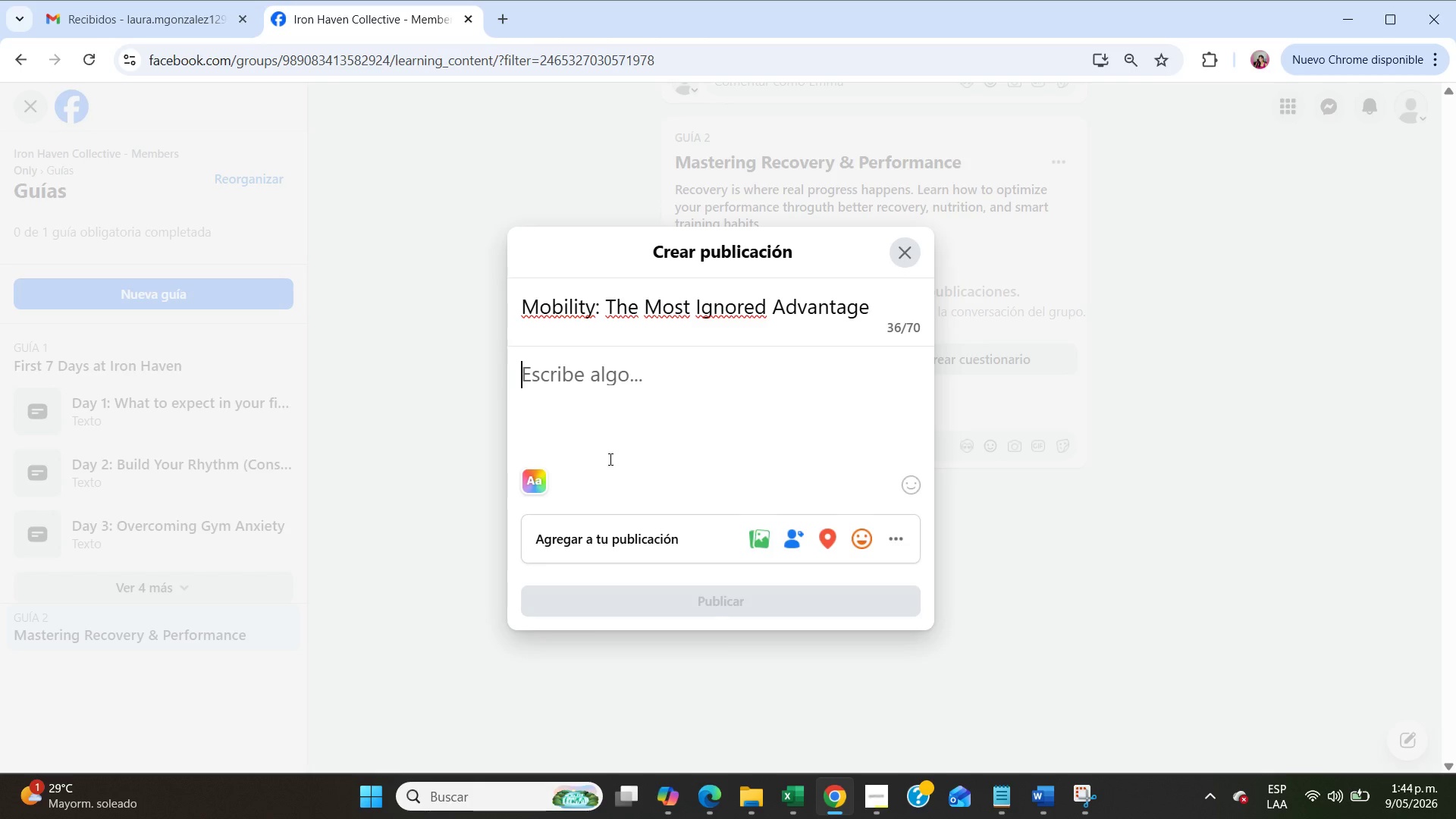 
type(If you[re not working on mobility, you[re limiting your progress.)
 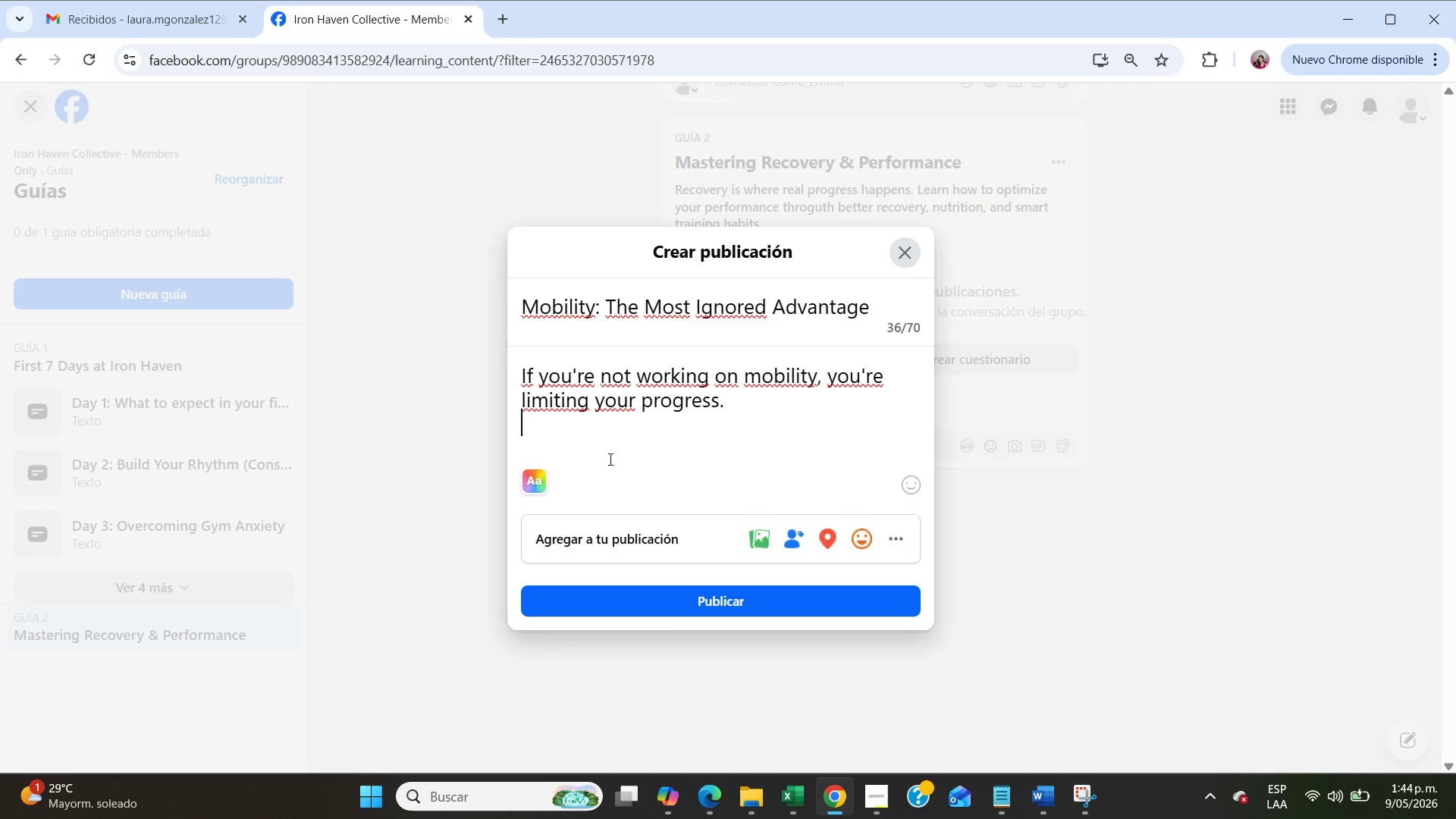 
key(Enter)
 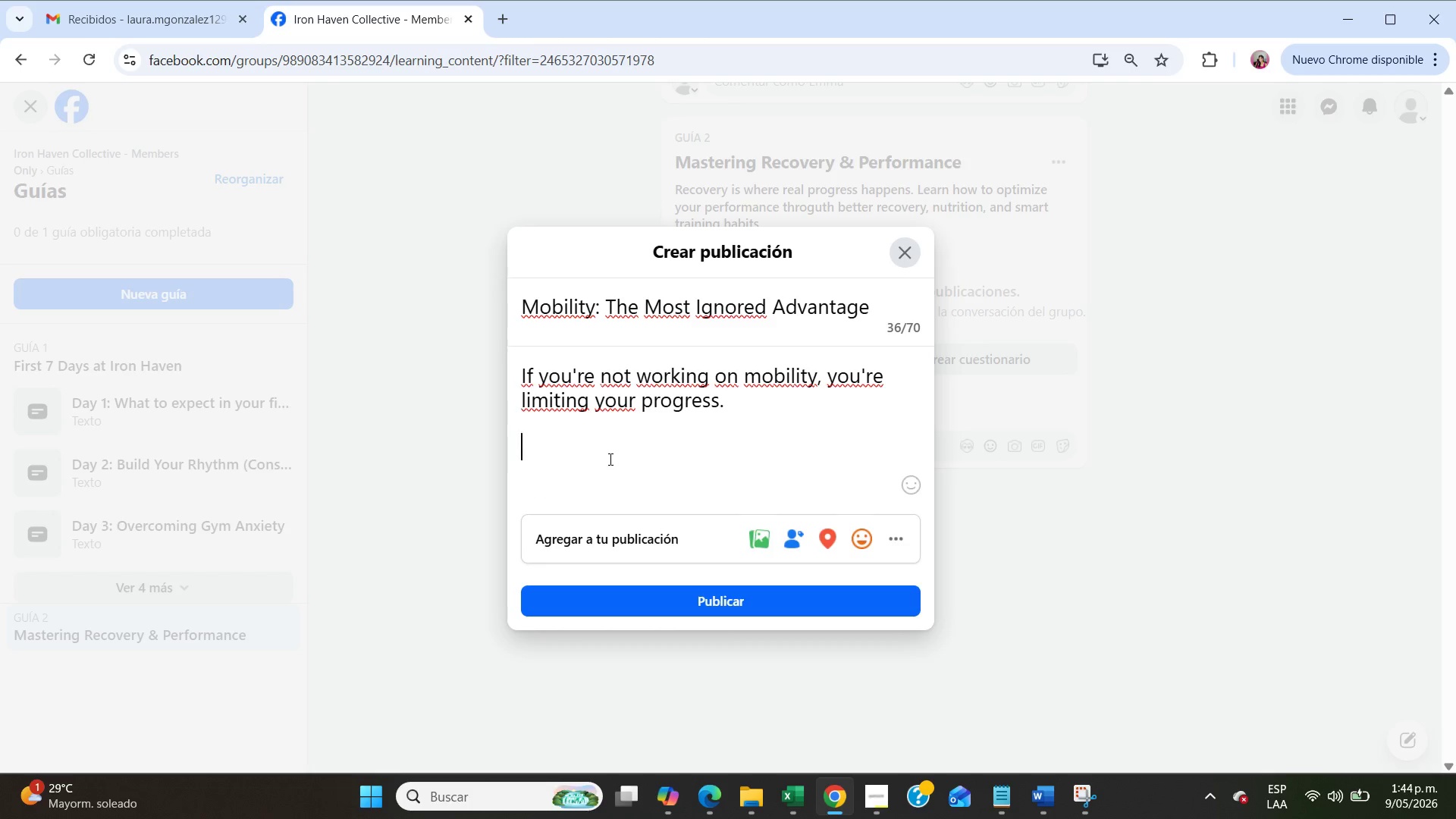 
key(Enter)
 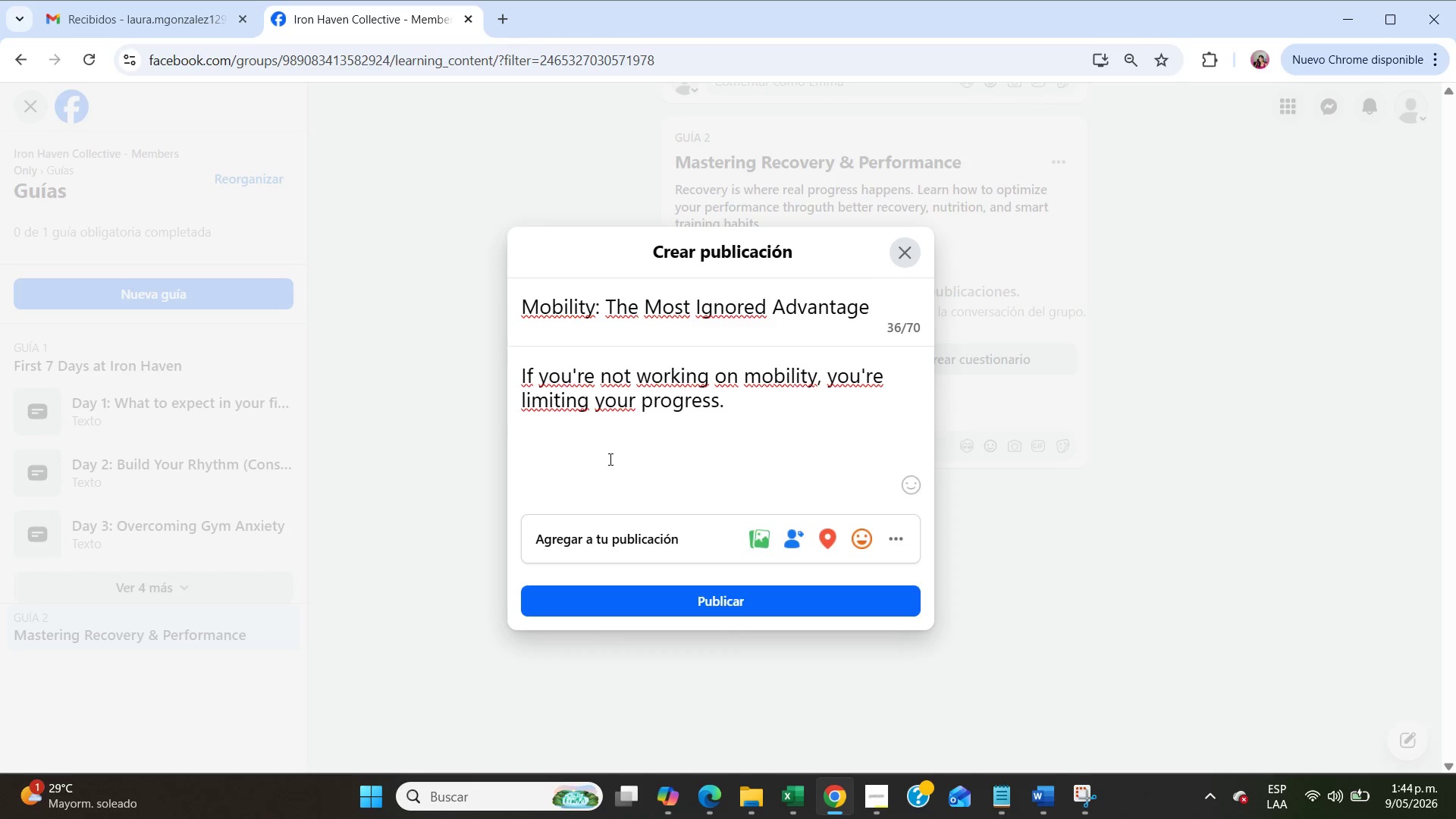 
type(The 6 AM Crew didn[t build a 100*)
key(Backspace)
type(-day)
 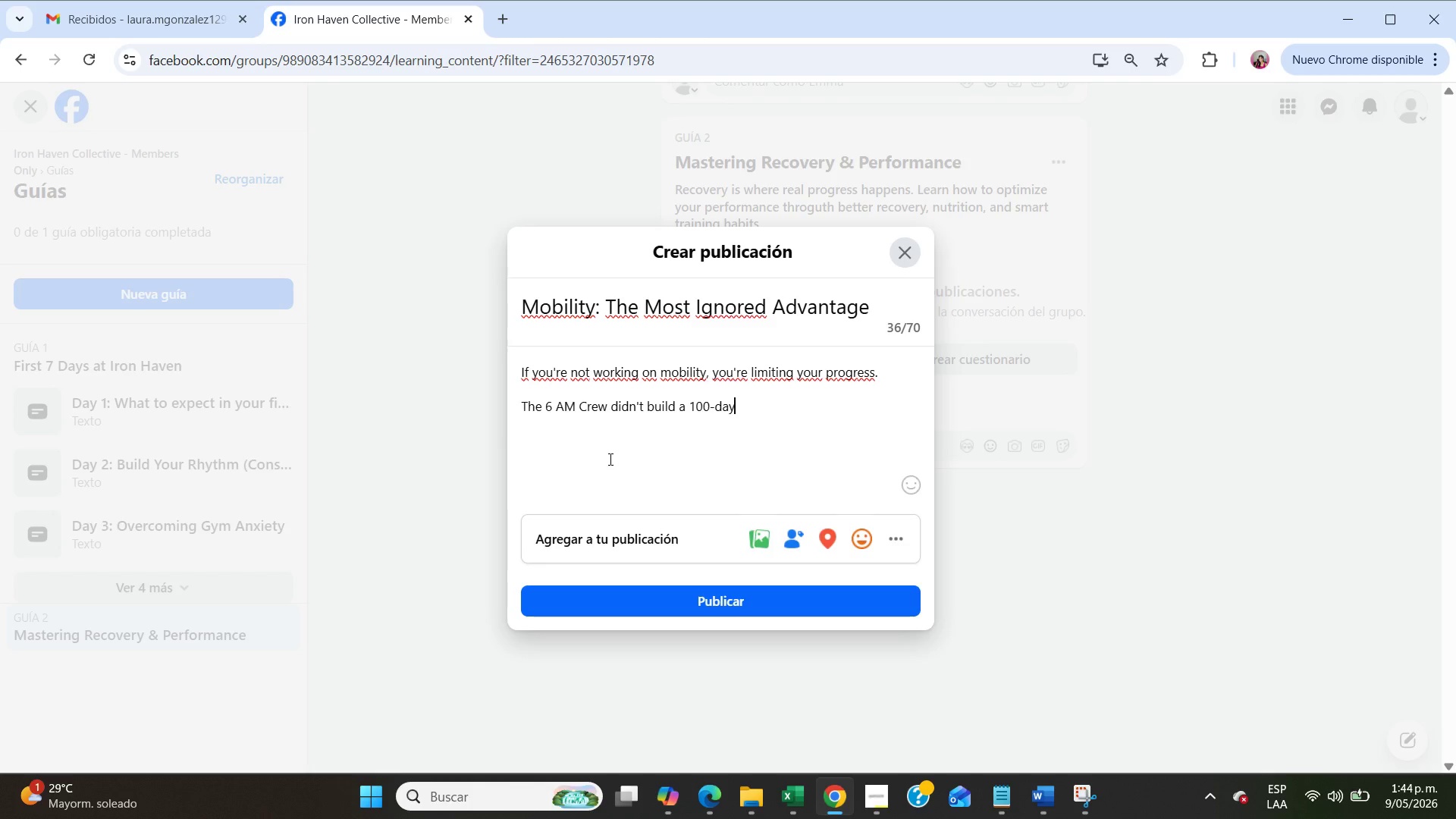 
wait(5.81)
 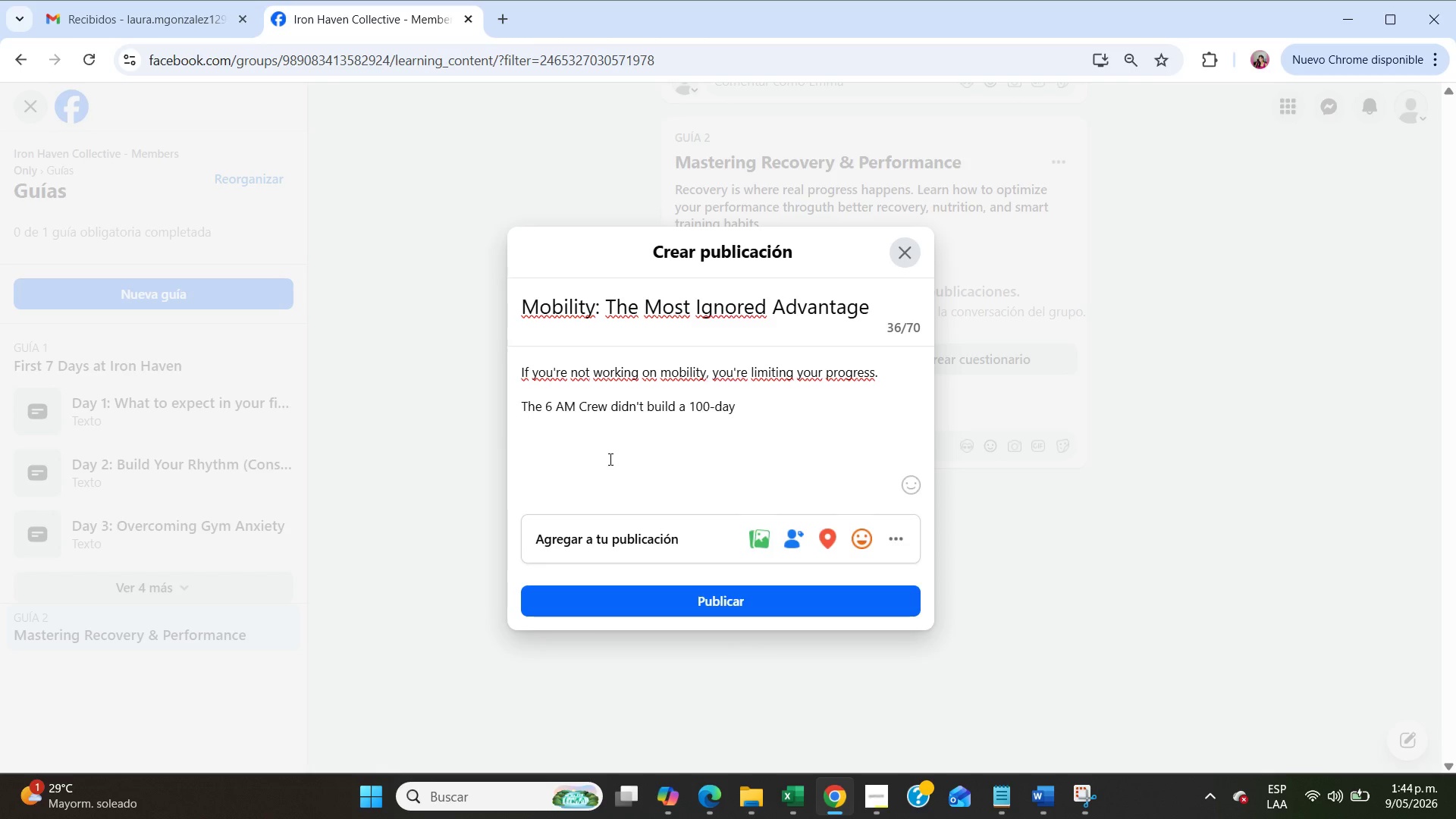 
type( streak by pushing harder - they stayed ci)
key(Backspace)
type(onsistent by taking care of their boi)
key(Backspace)
type(dies.)
 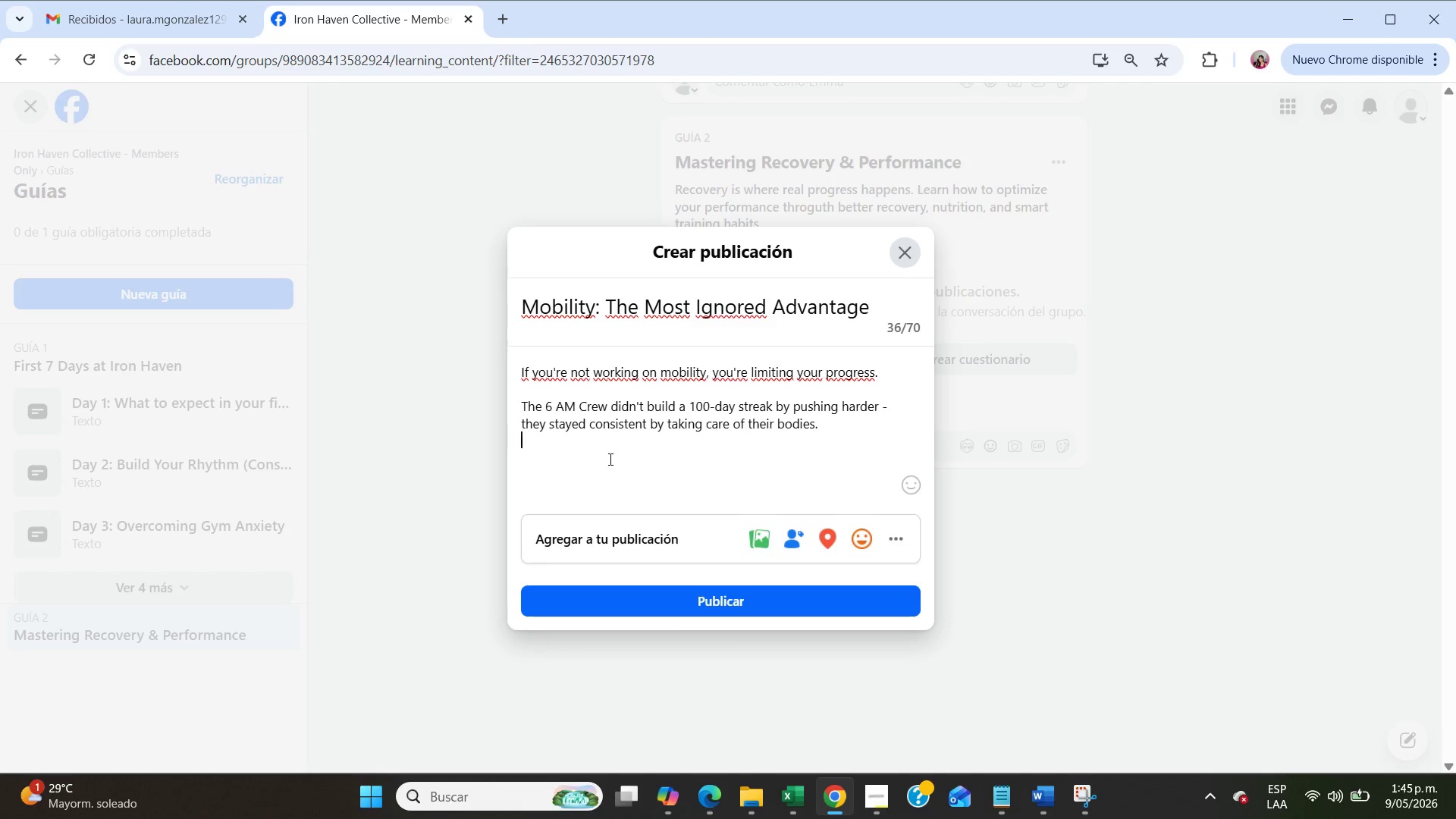 
key(Enter)
 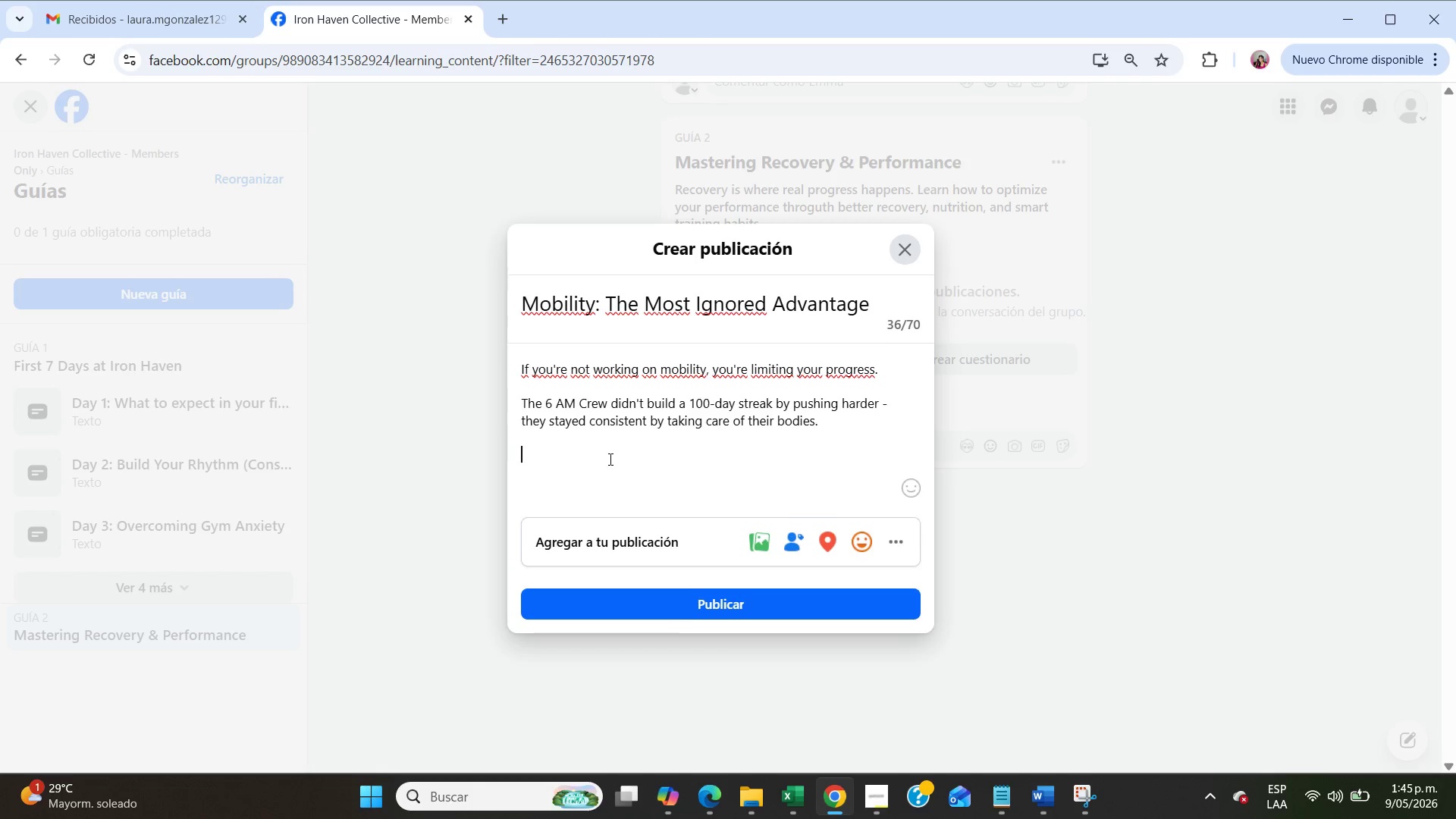 
key(Enter)
 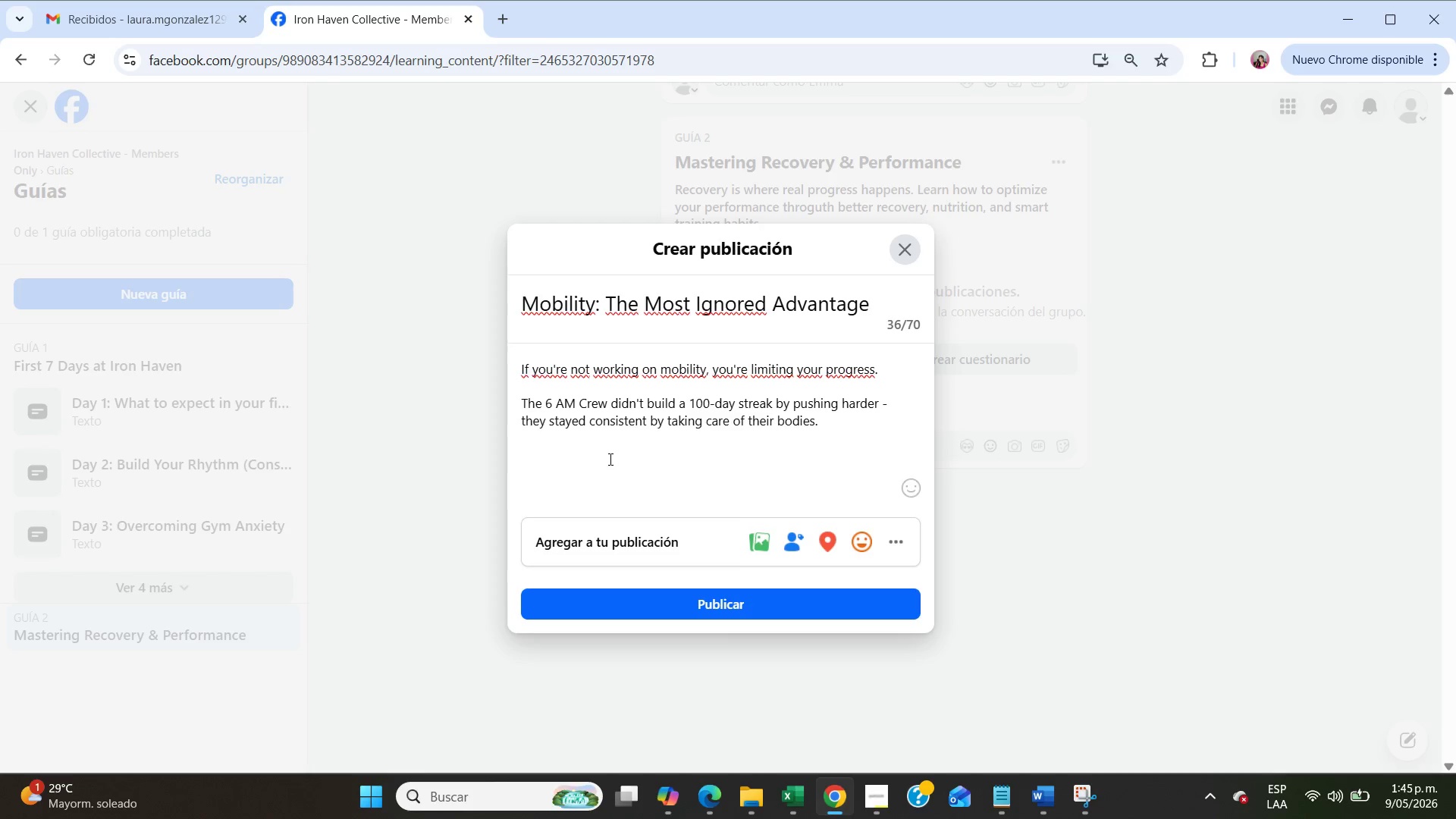 
key(Meta+MetaLeft)
 